 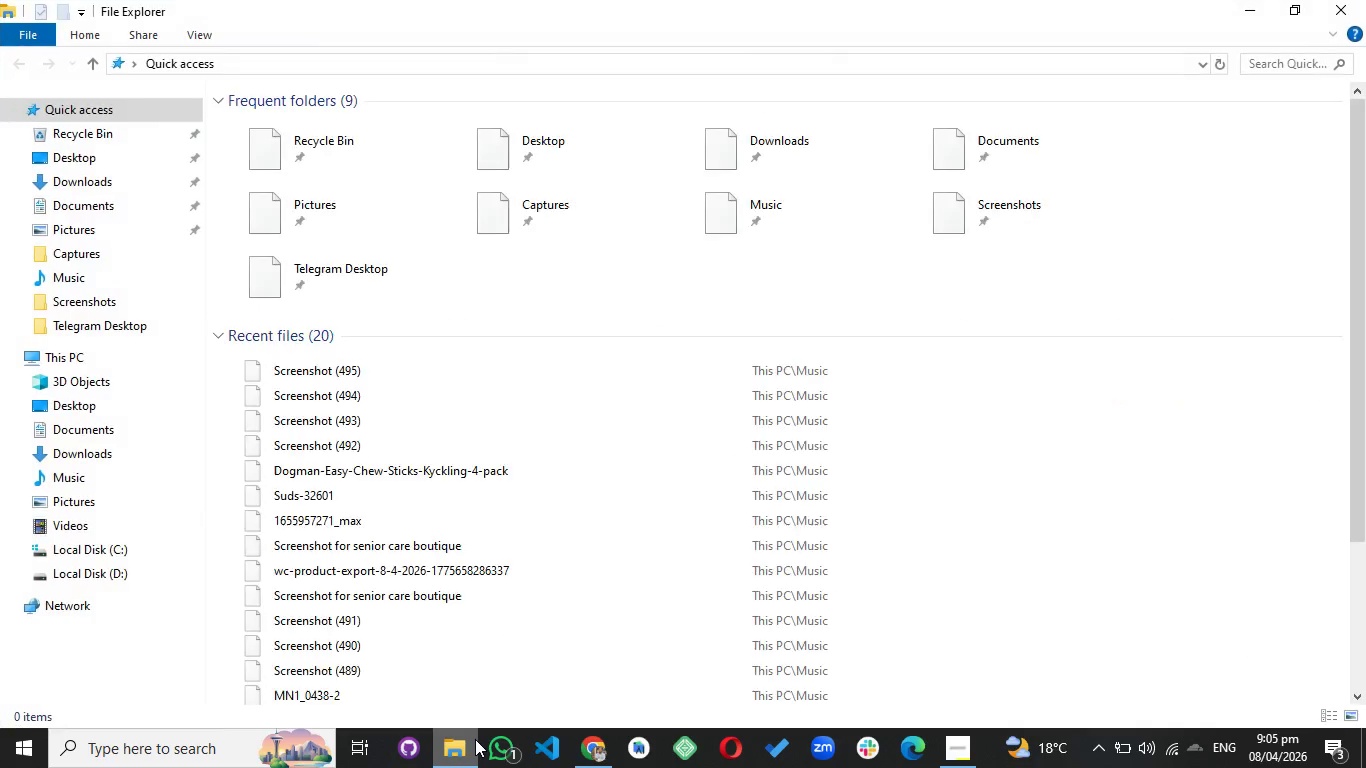 
left_click([108, 496])
 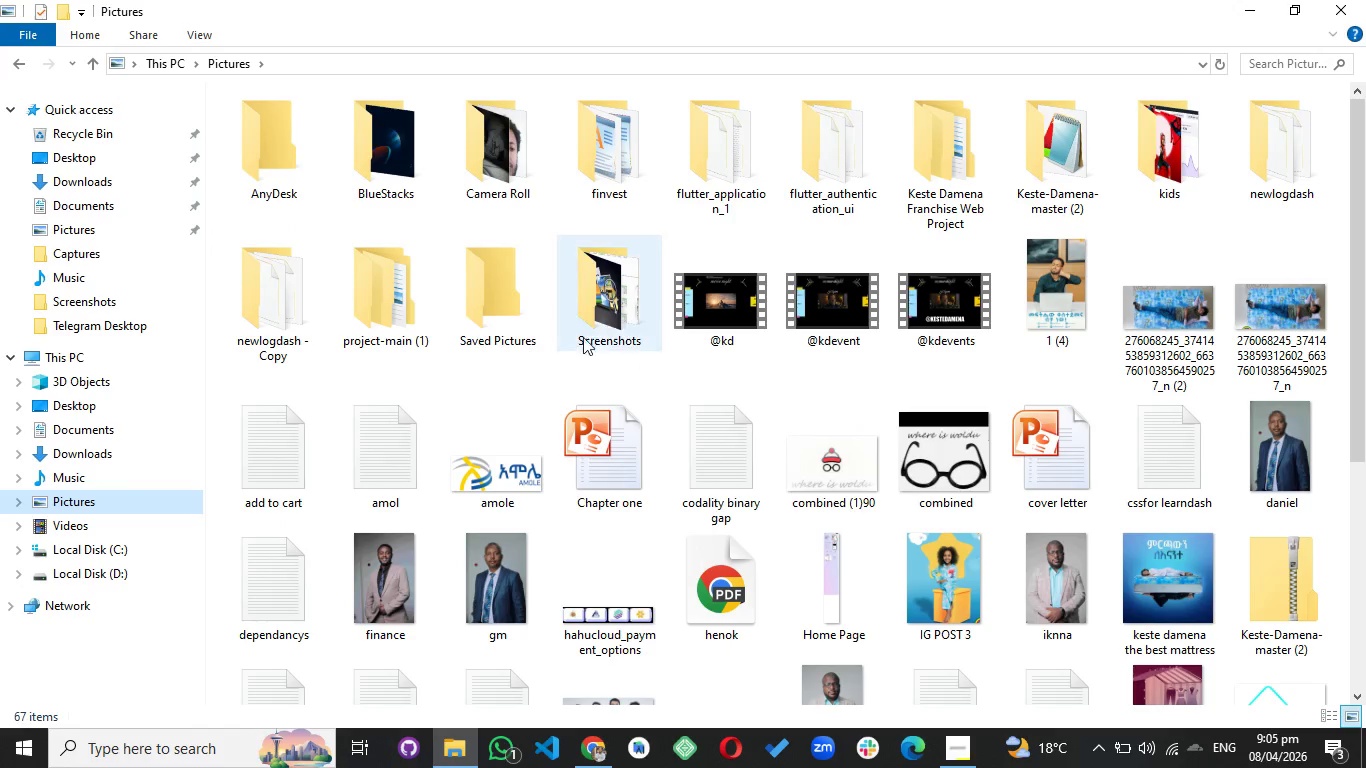 
double_click([610, 320])
 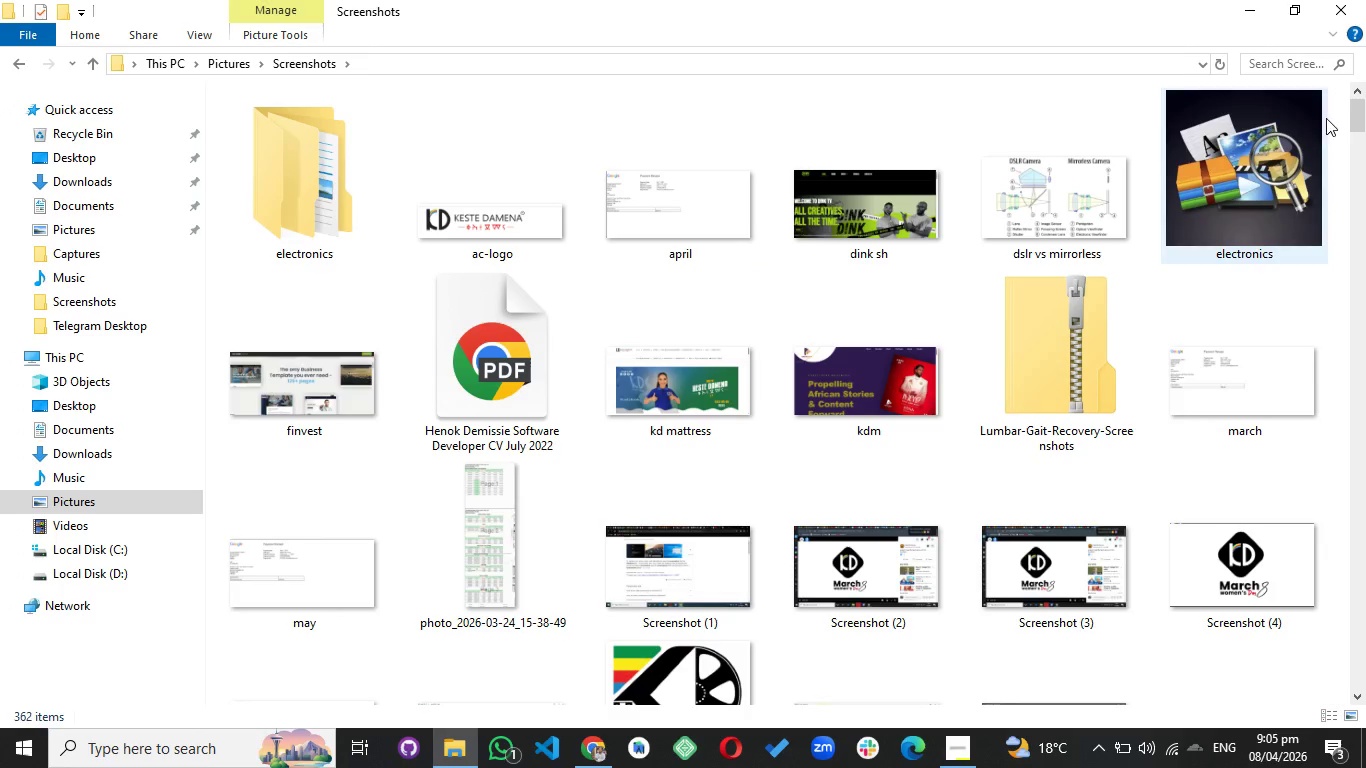 
left_click_drag(start_coordinate=[1365, 106], to_coordinate=[1328, 635])
 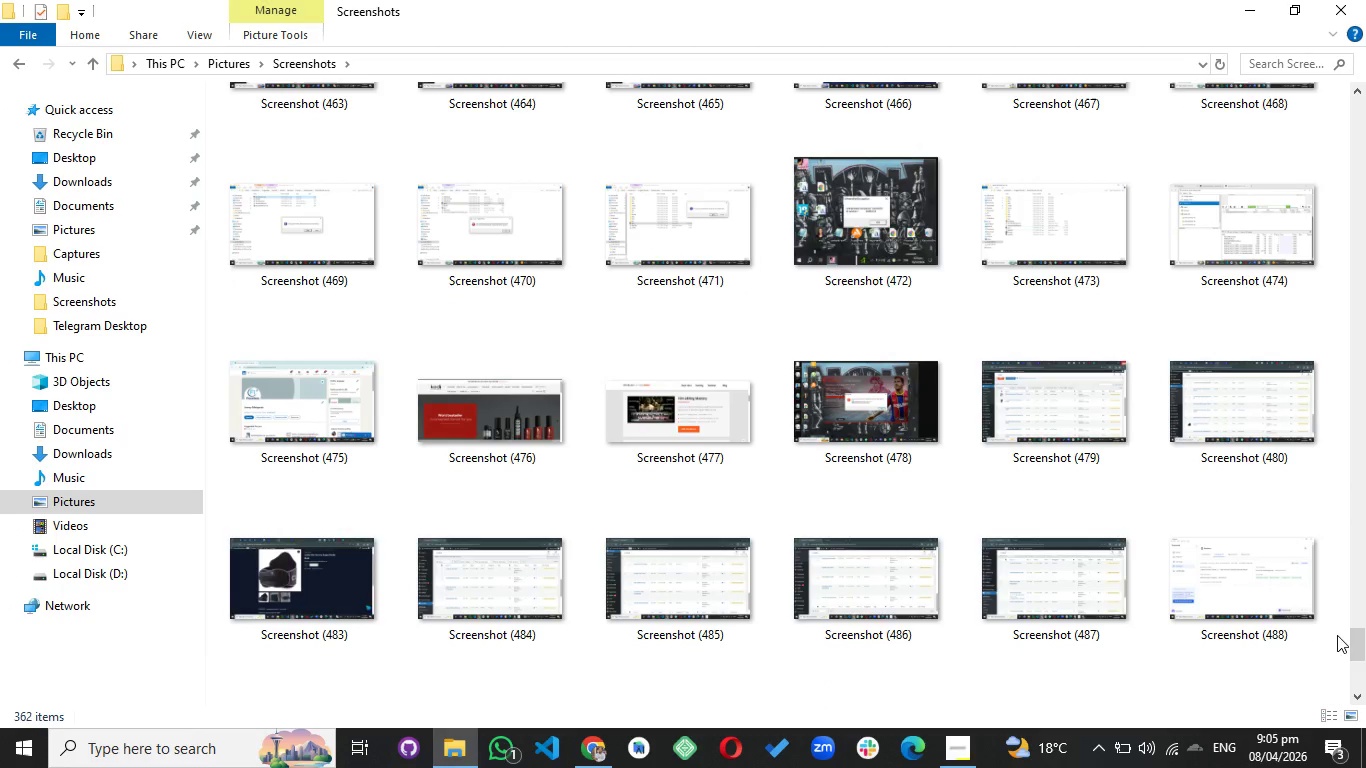 
left_click_drag(start_coordinate=[1357, 639], to_coordinate=[1359, 664])
 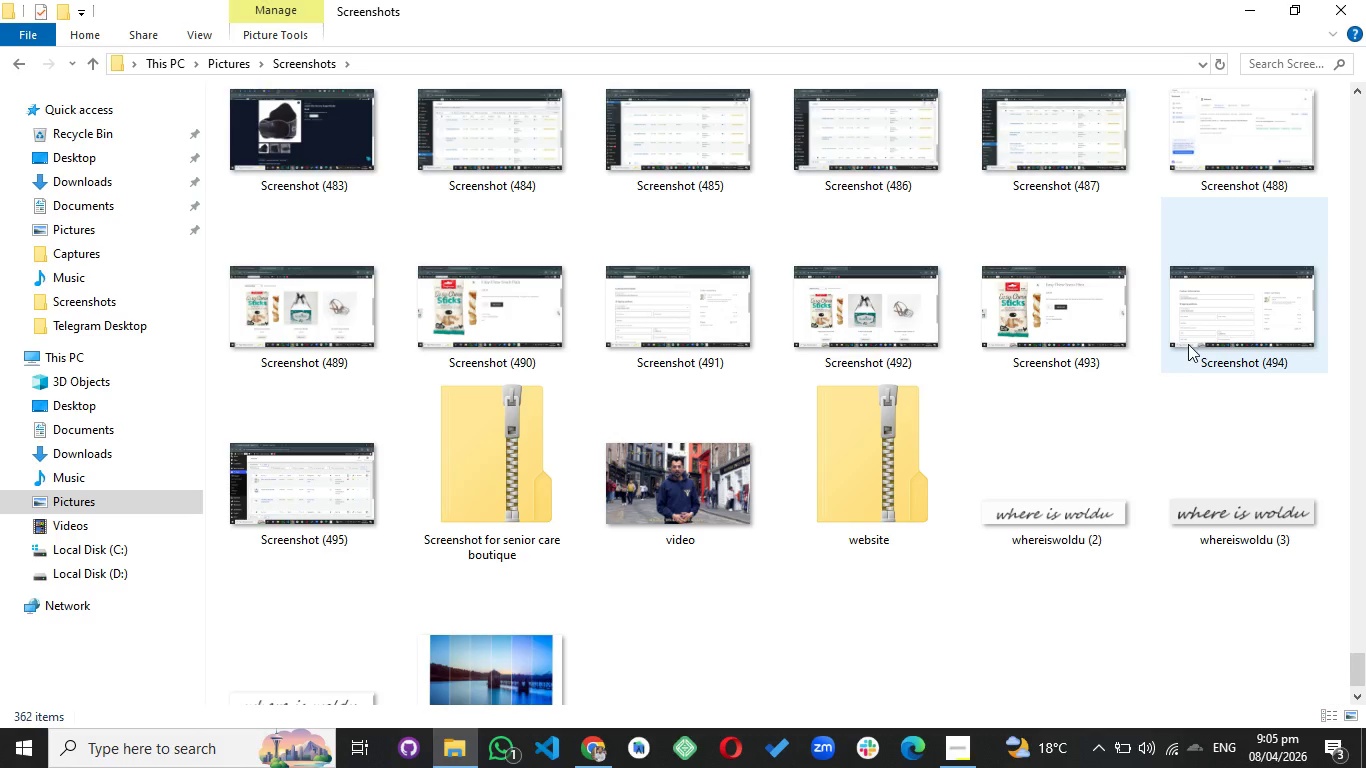 
wait(5.42)
 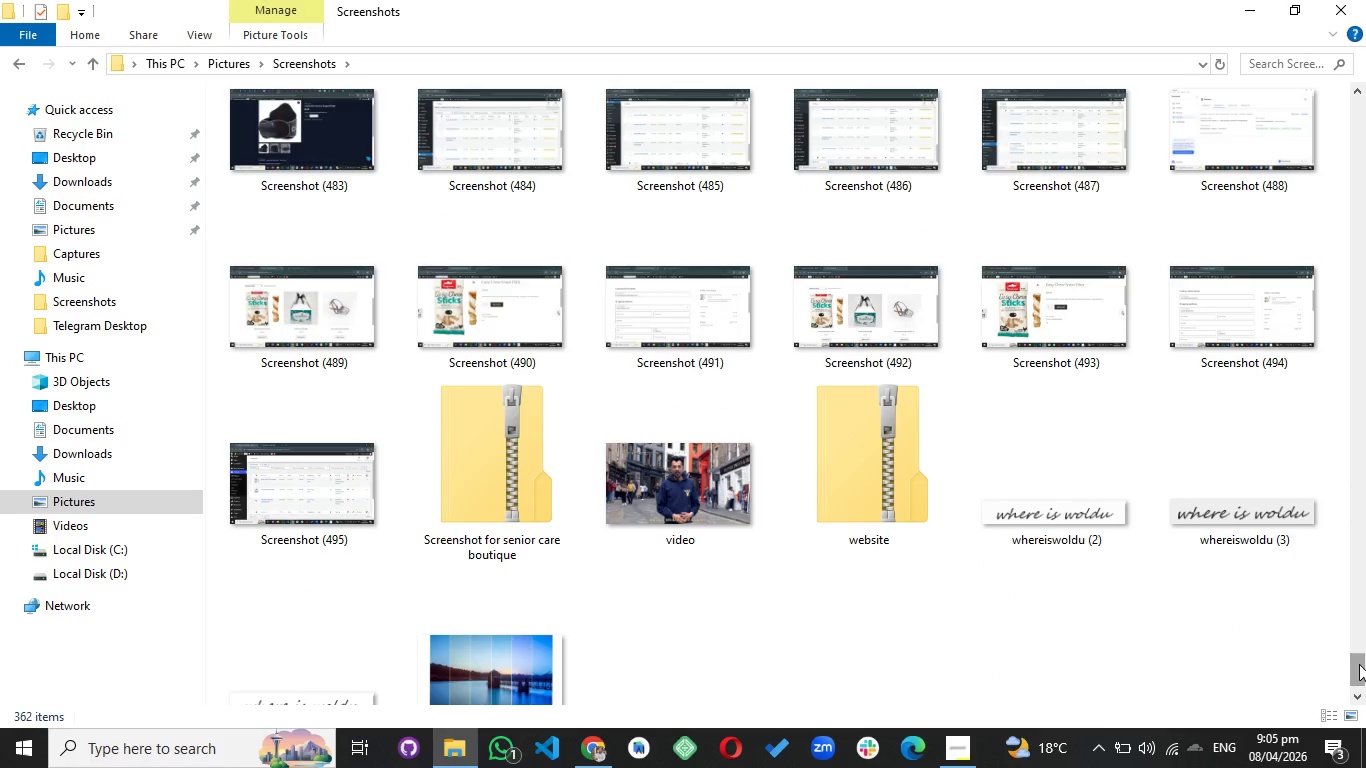 
scroll: coordinate [1188, 344], scroll_direction: down, amount: 2.0
 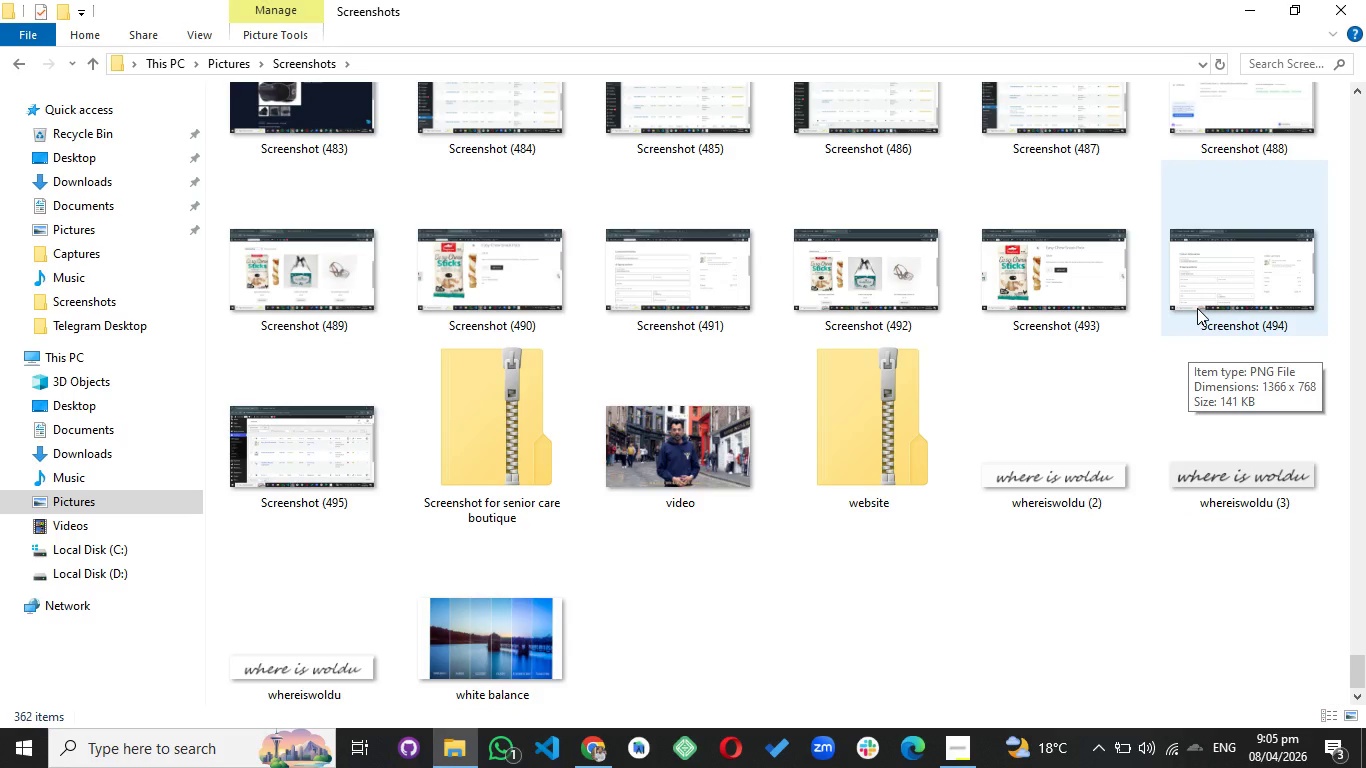 
left_click([1197, 308])
 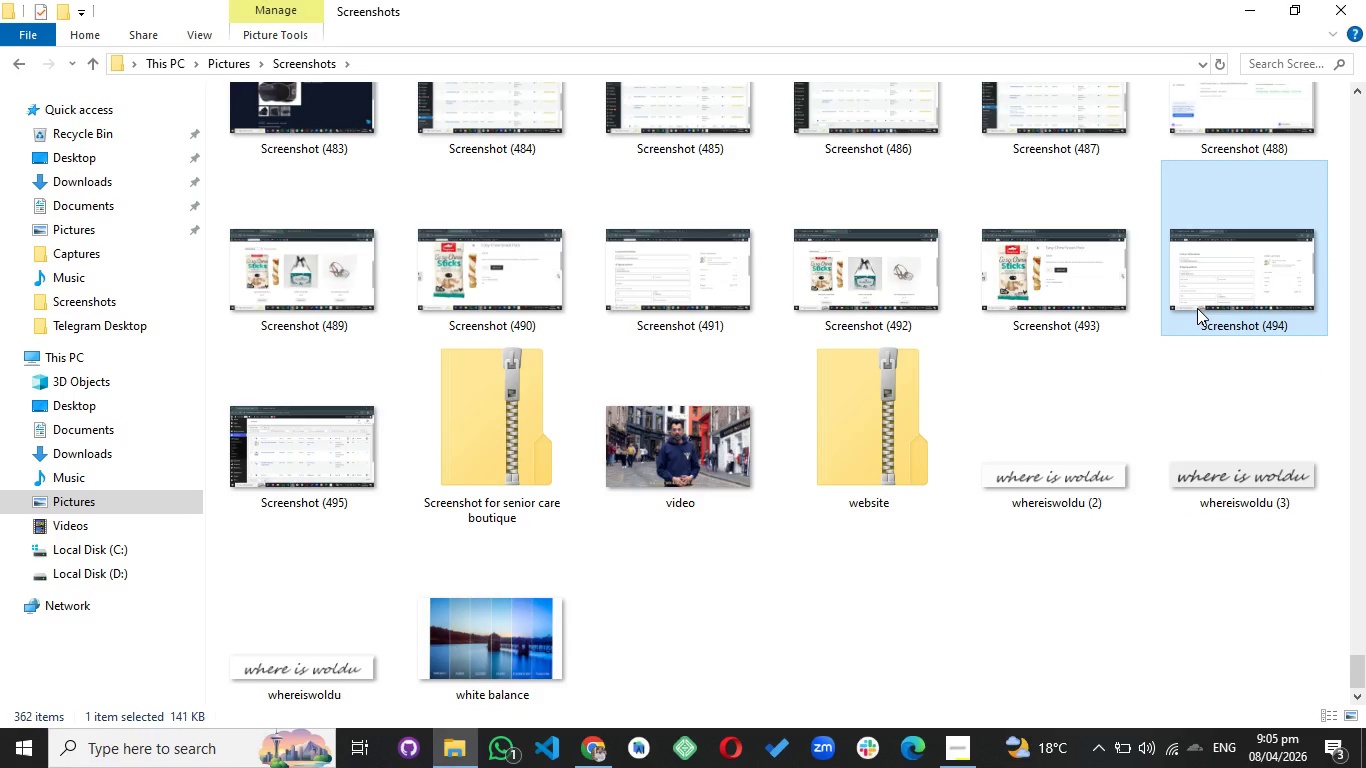 
wait(6.61)
 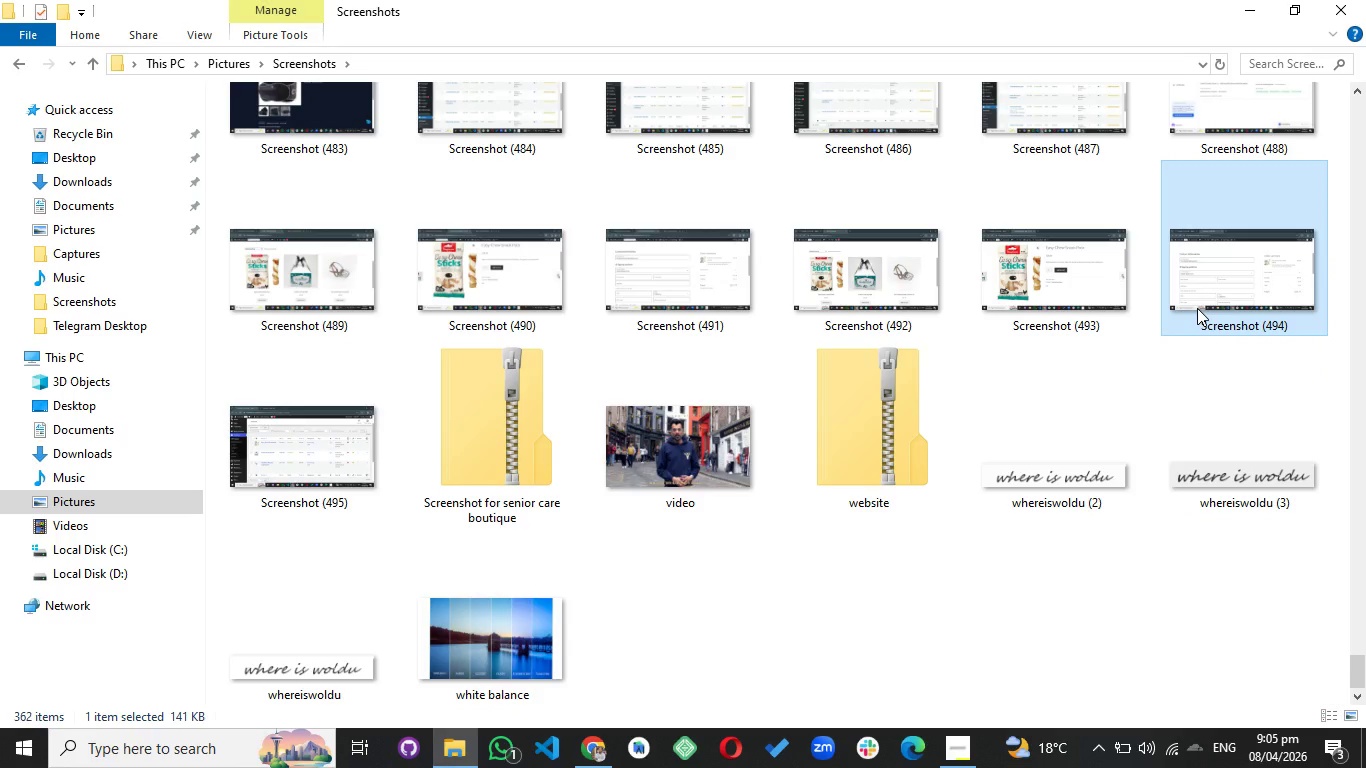 
left_click([865, 314])
 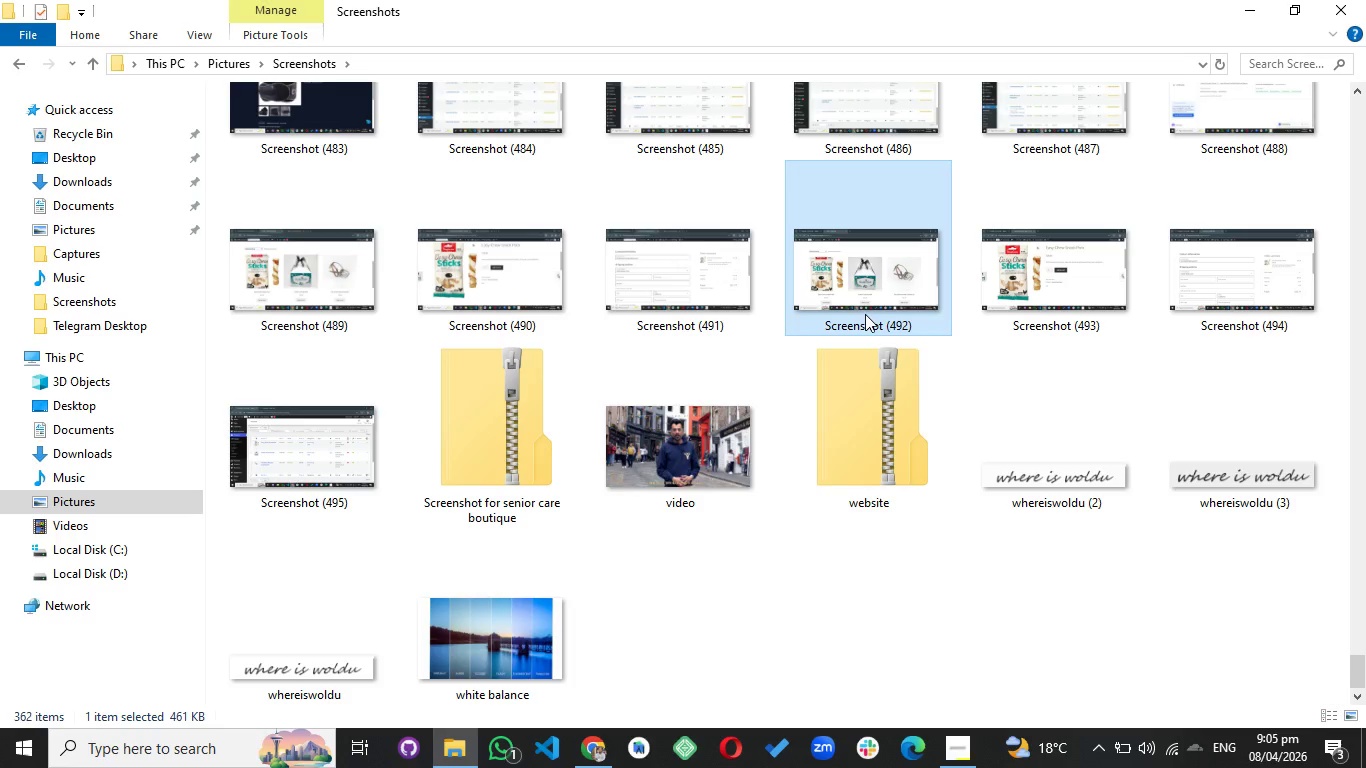 
hold_key(key=ControlRight, duration=0.98)
left_click([348, 483])
 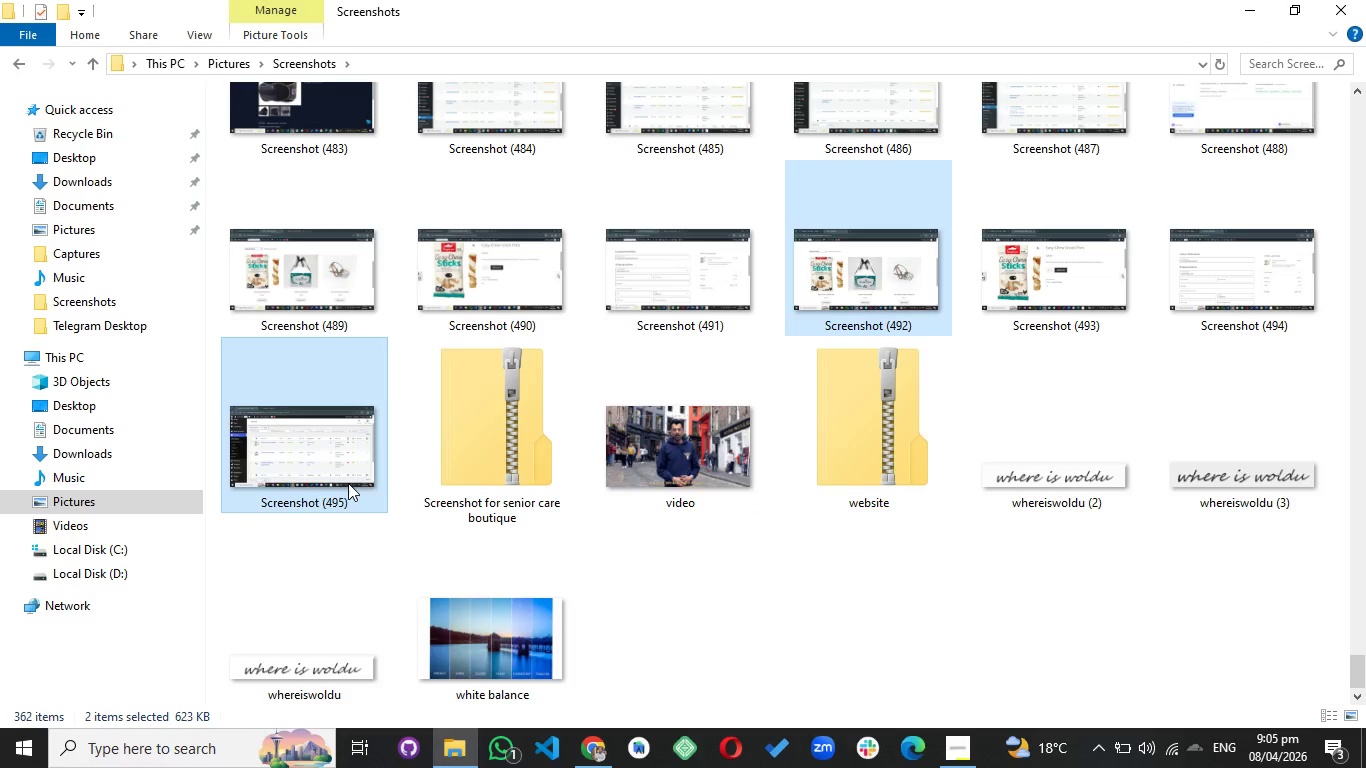 
key(Shift+Delete)
 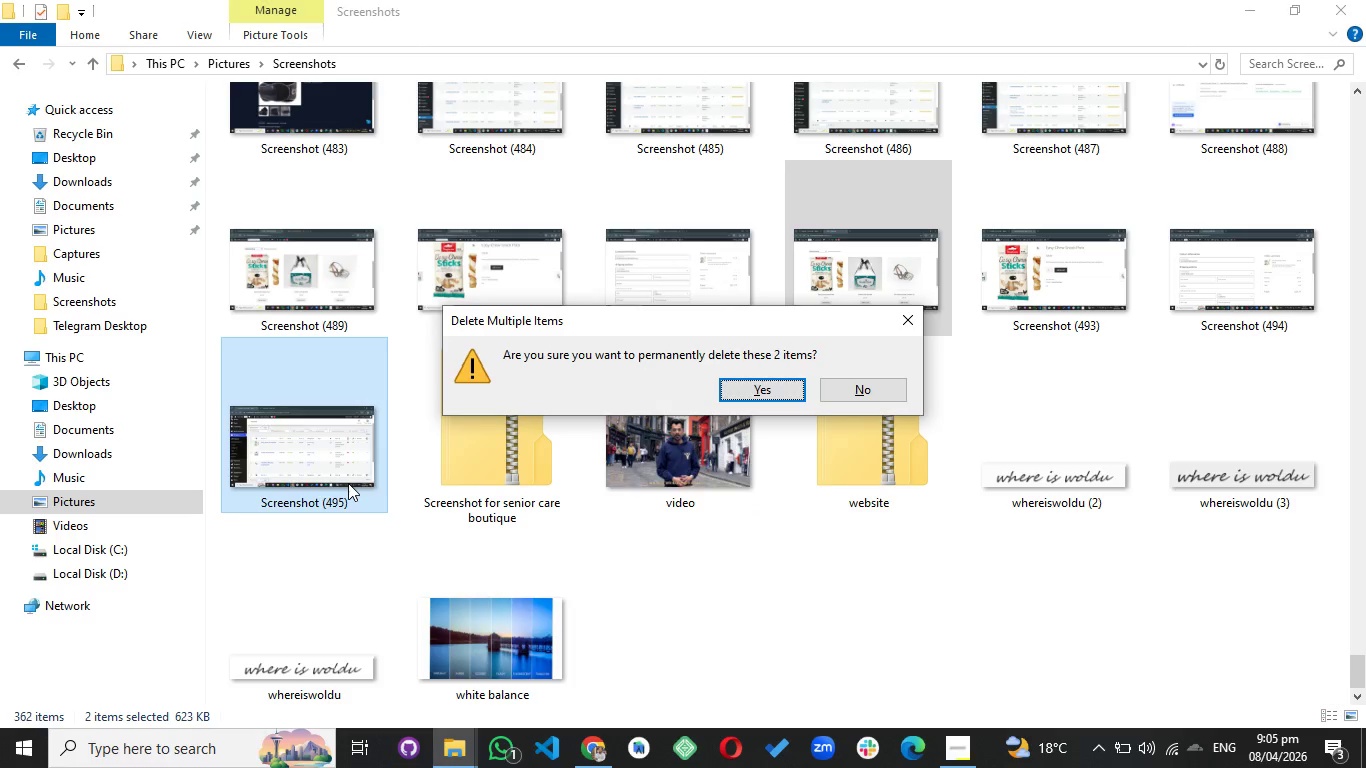 
key(Enter)
 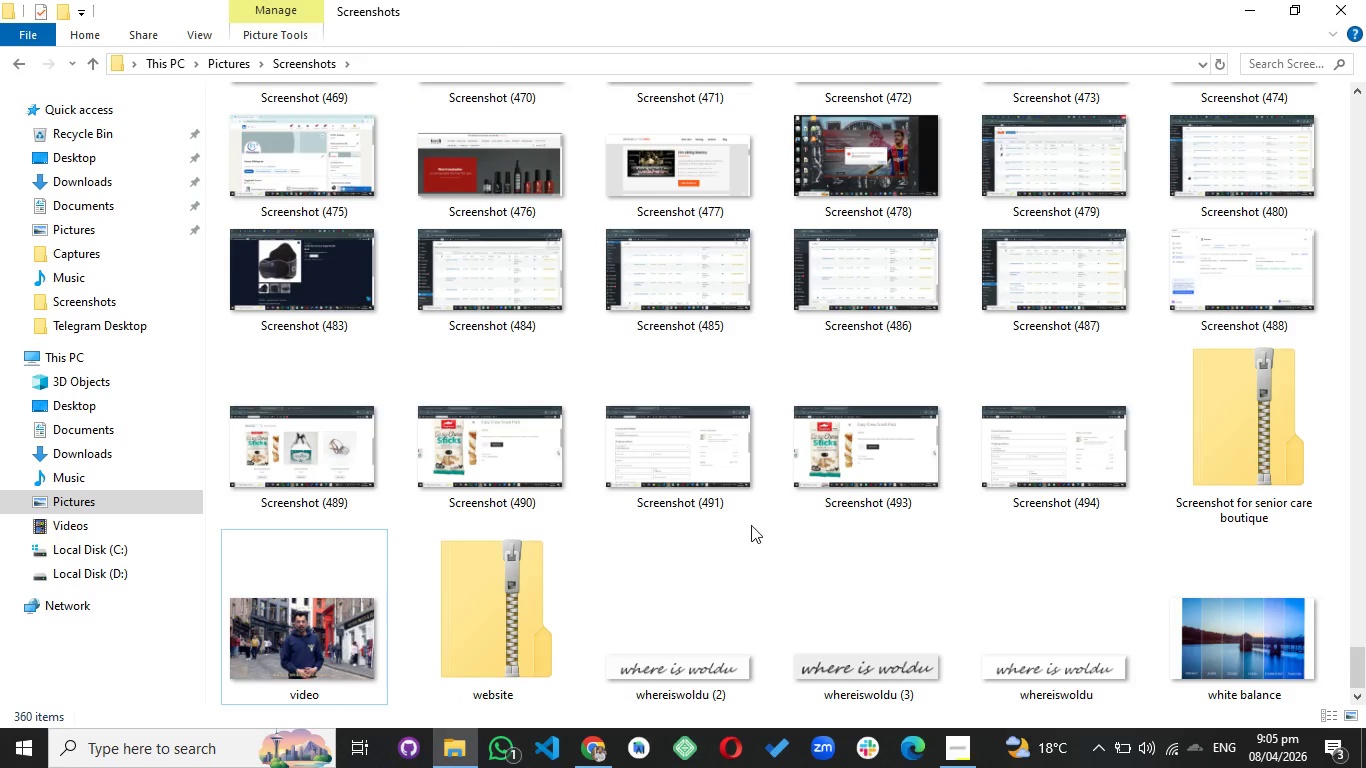 
scroll: coordinate [769, 526], scroll_direction: down, amount: 2.0
 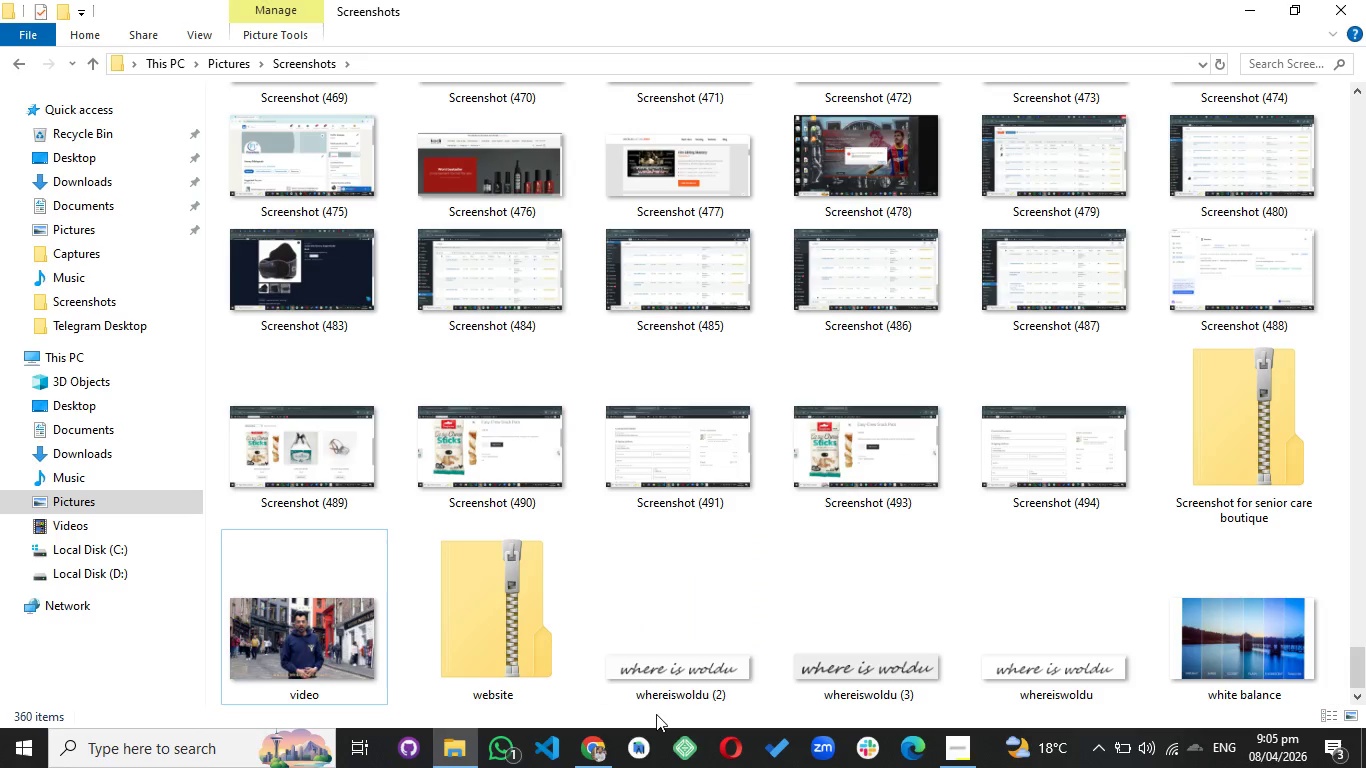 
left_click([607, 756])
 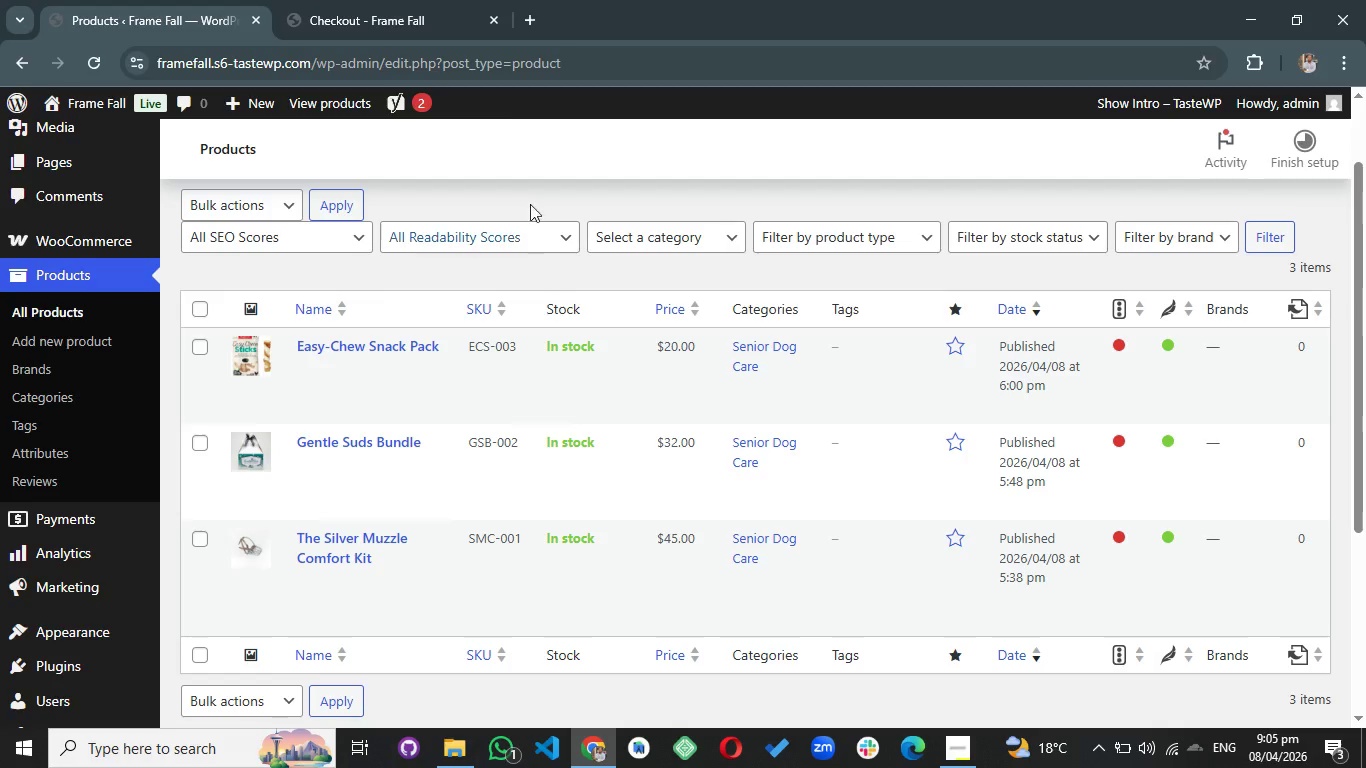 
left_click([380, 16])
 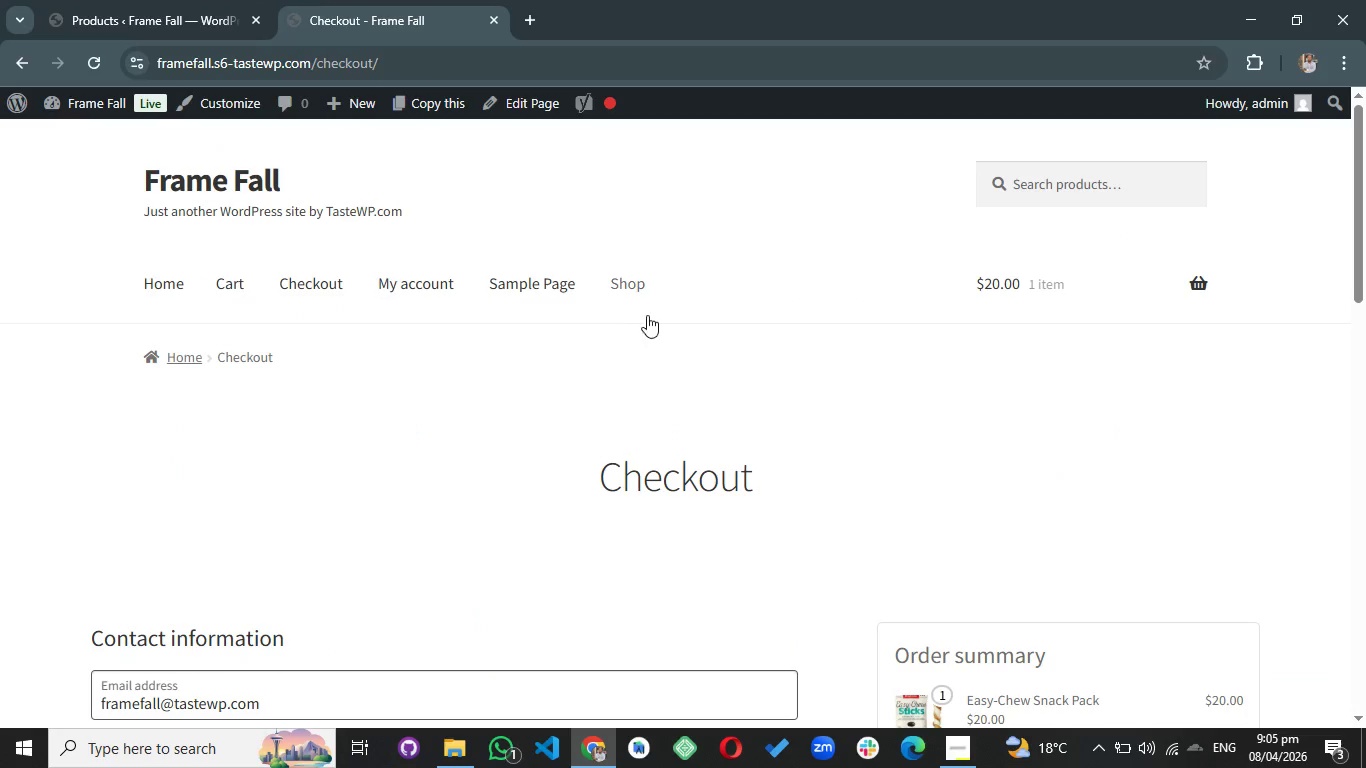 
left_click([637, 299])
 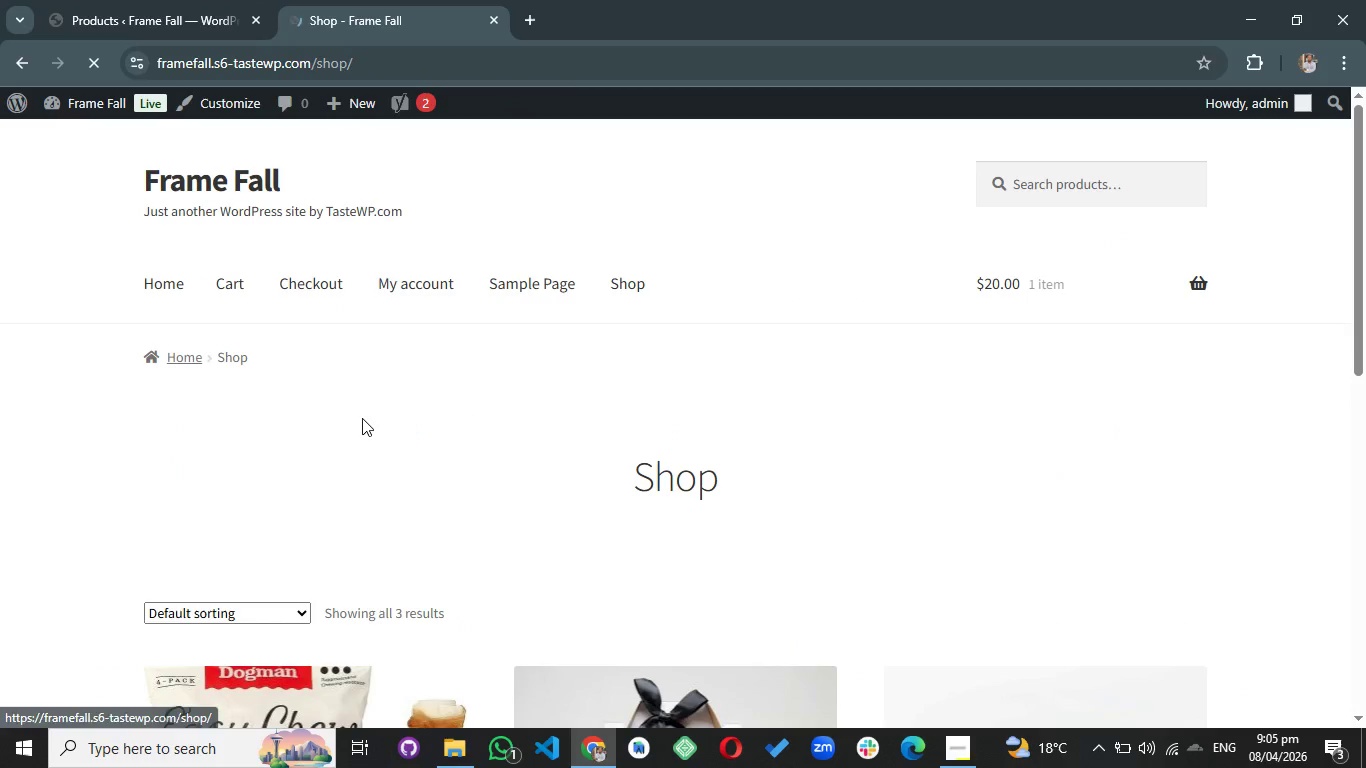 
scroll: coordinate [362, 418], scroll_direction: down, amount: 2.0
 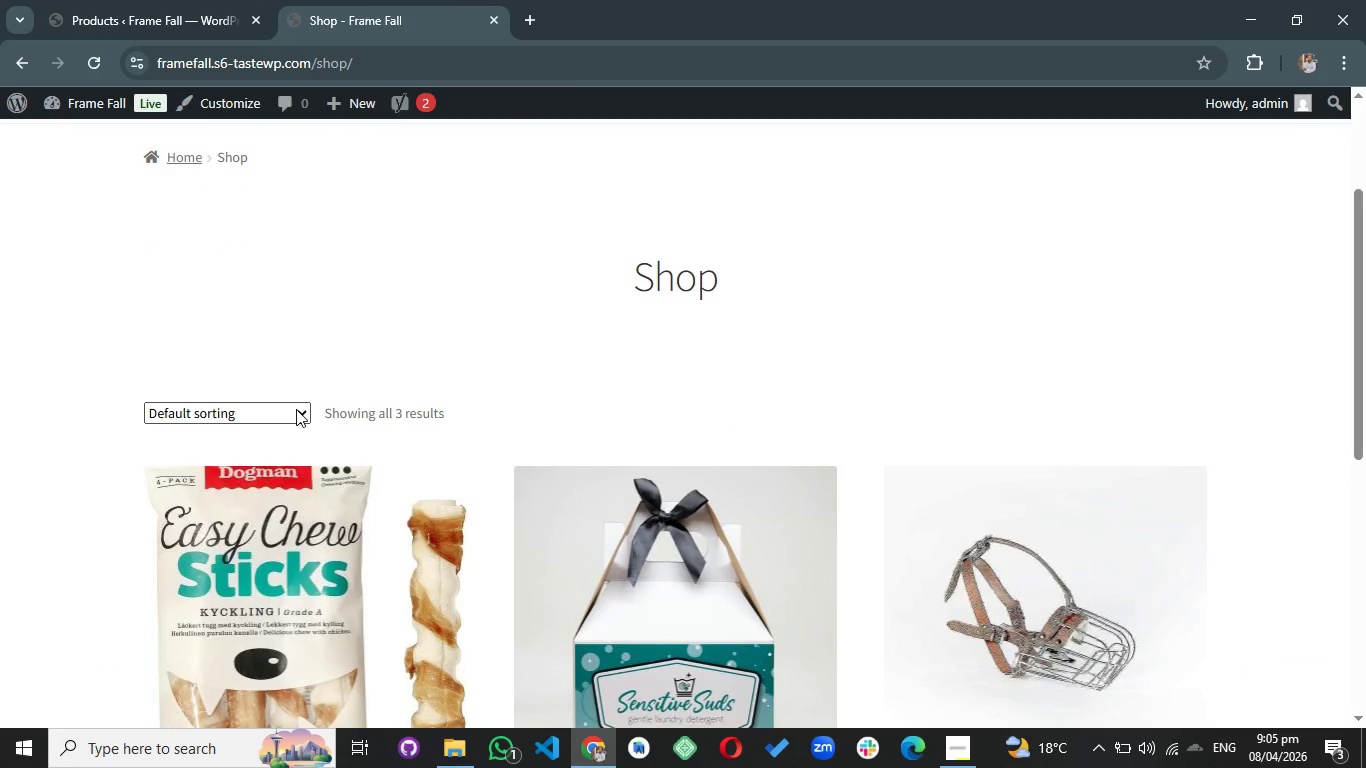 
left_click([294, 409])
 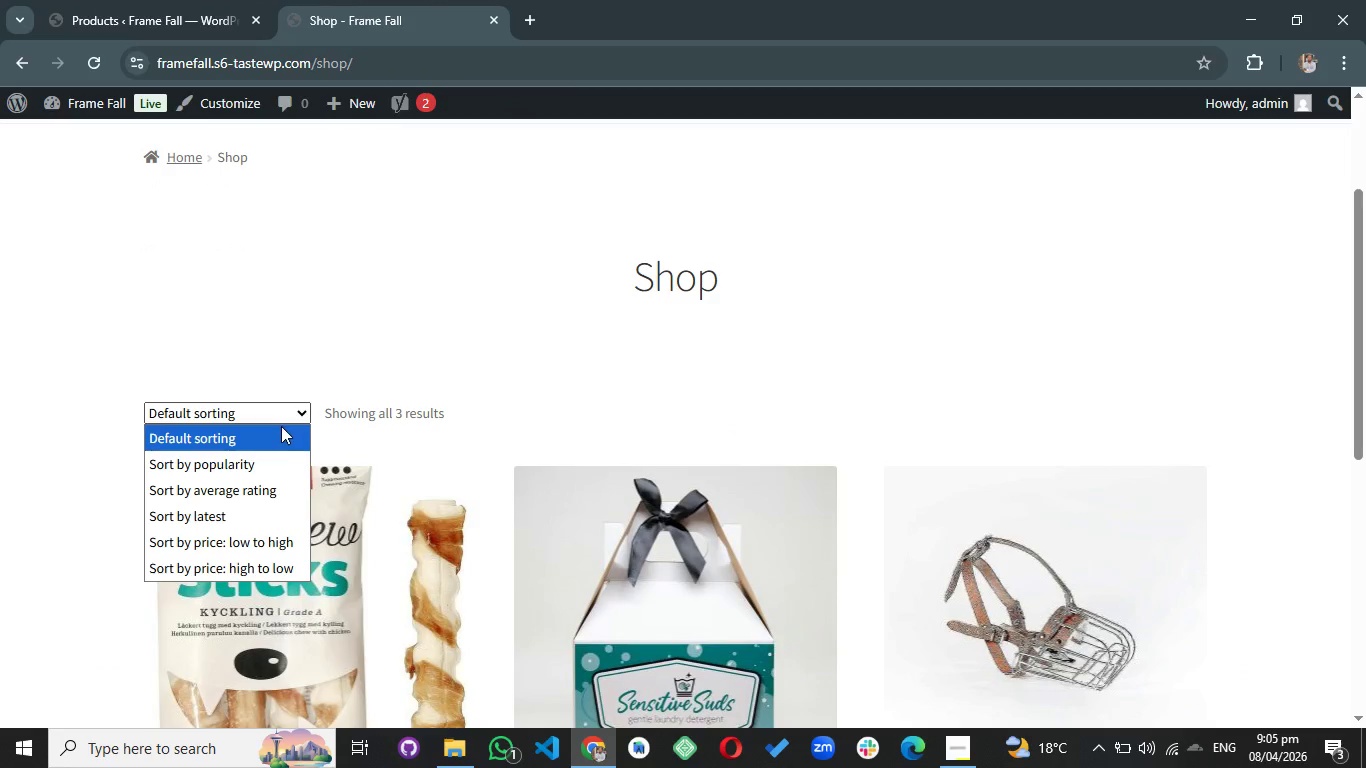 
left_click([276, 438])
 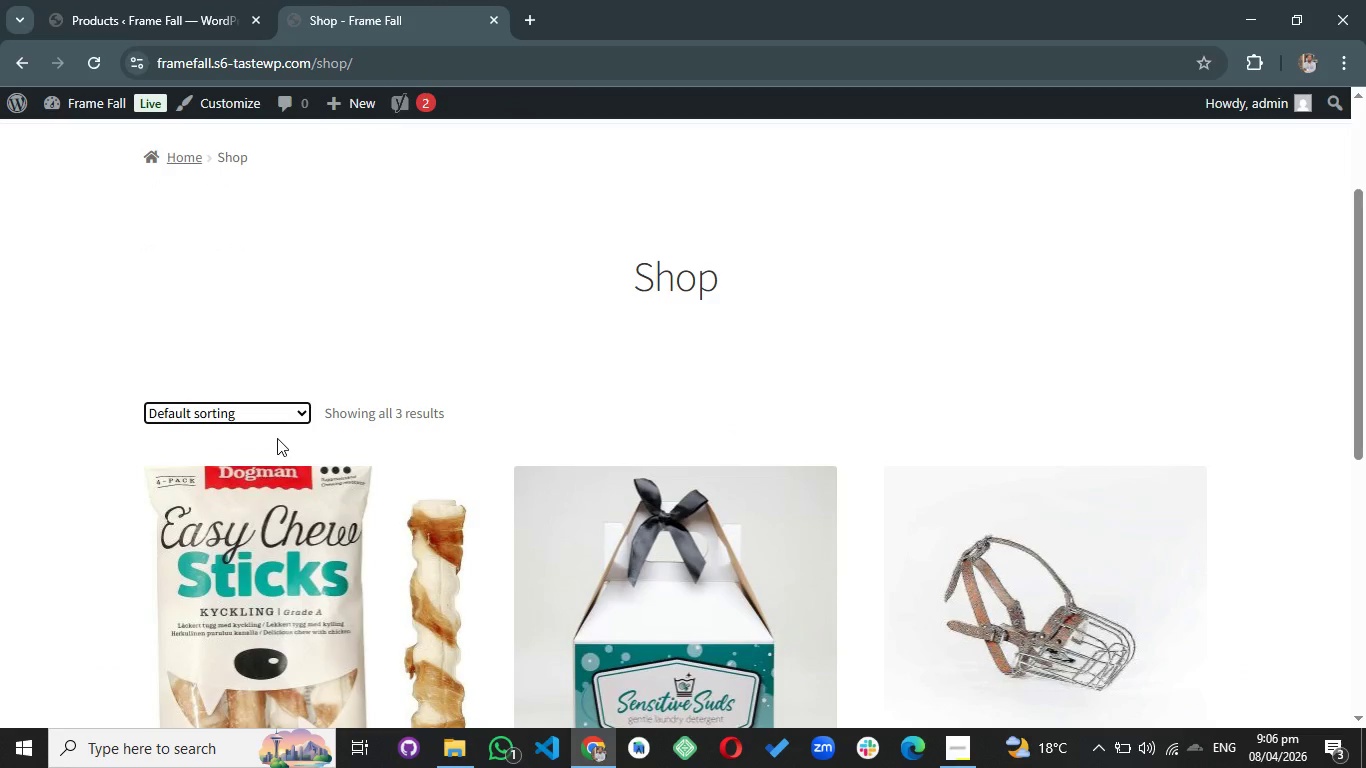 
scroll: coordinate [472, 365], scroll_direction: down, amount: 4.0
 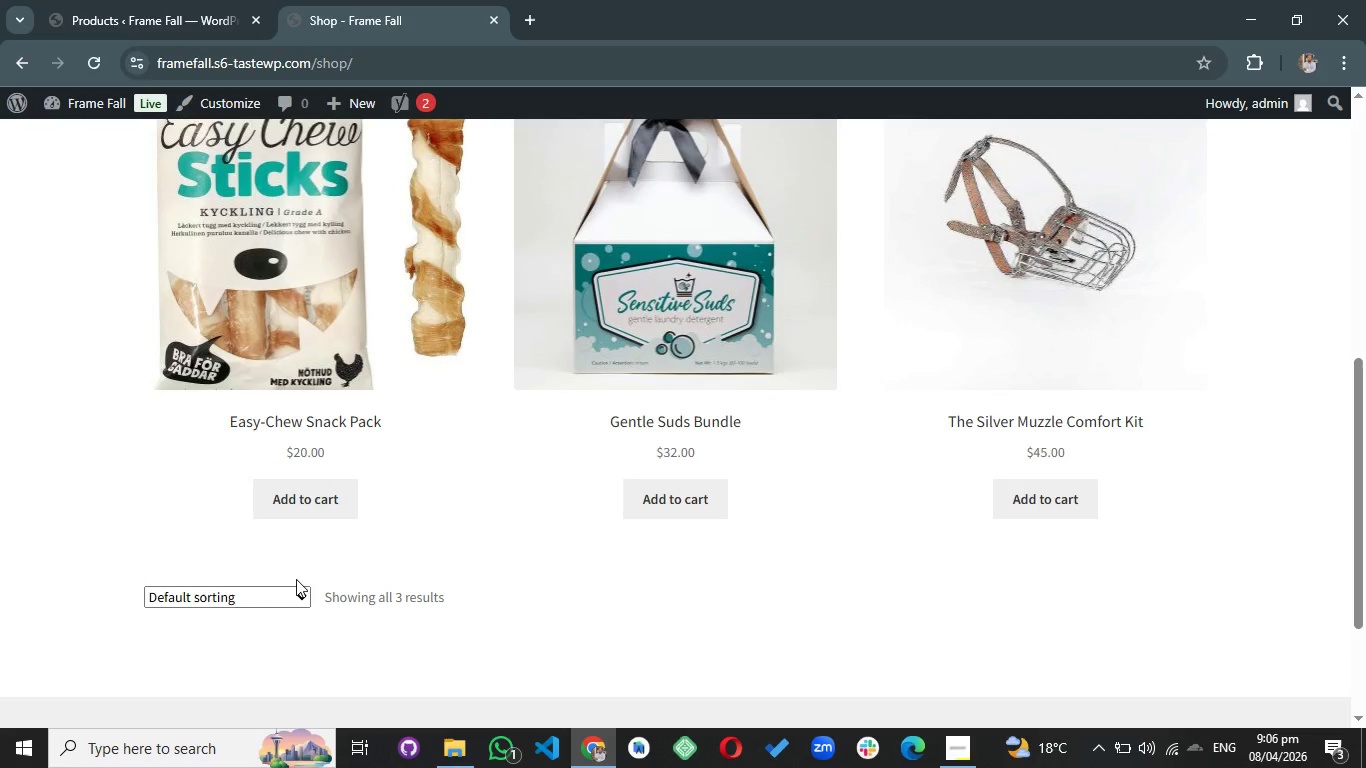 
left_click([294, 586])
 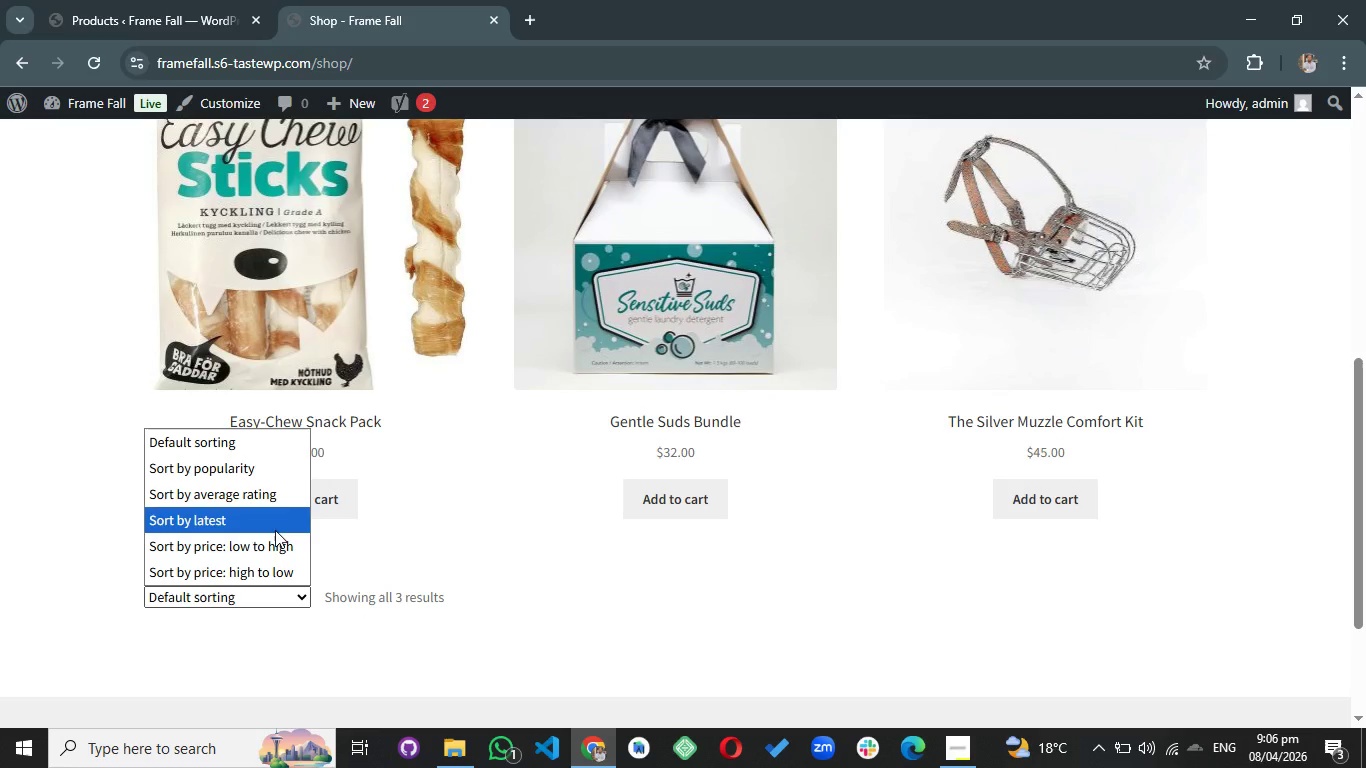 
left_click_drag(start_coordinate=[275, 530], to_coordinate=[280, 543])
 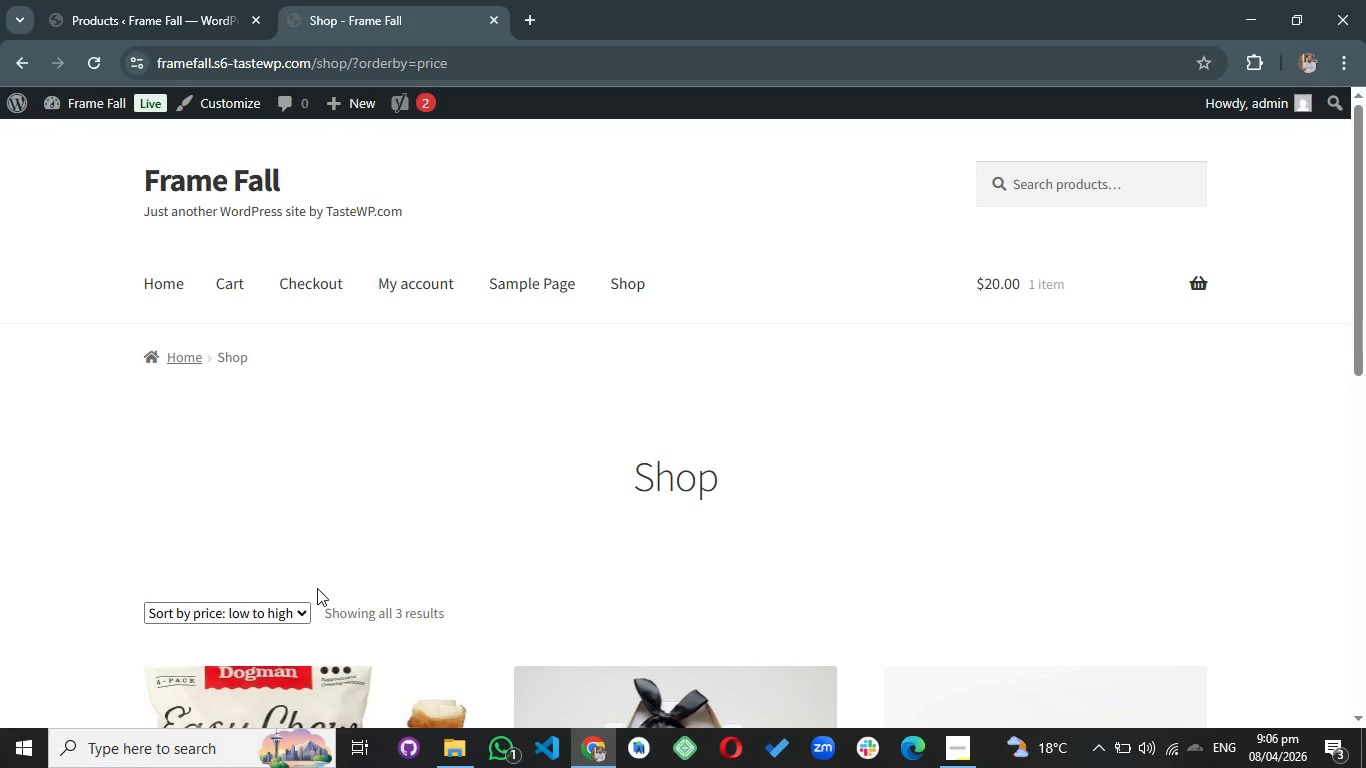 
scroll: coordinate [321, 577], scroll_direction: down, amount: 6.0
 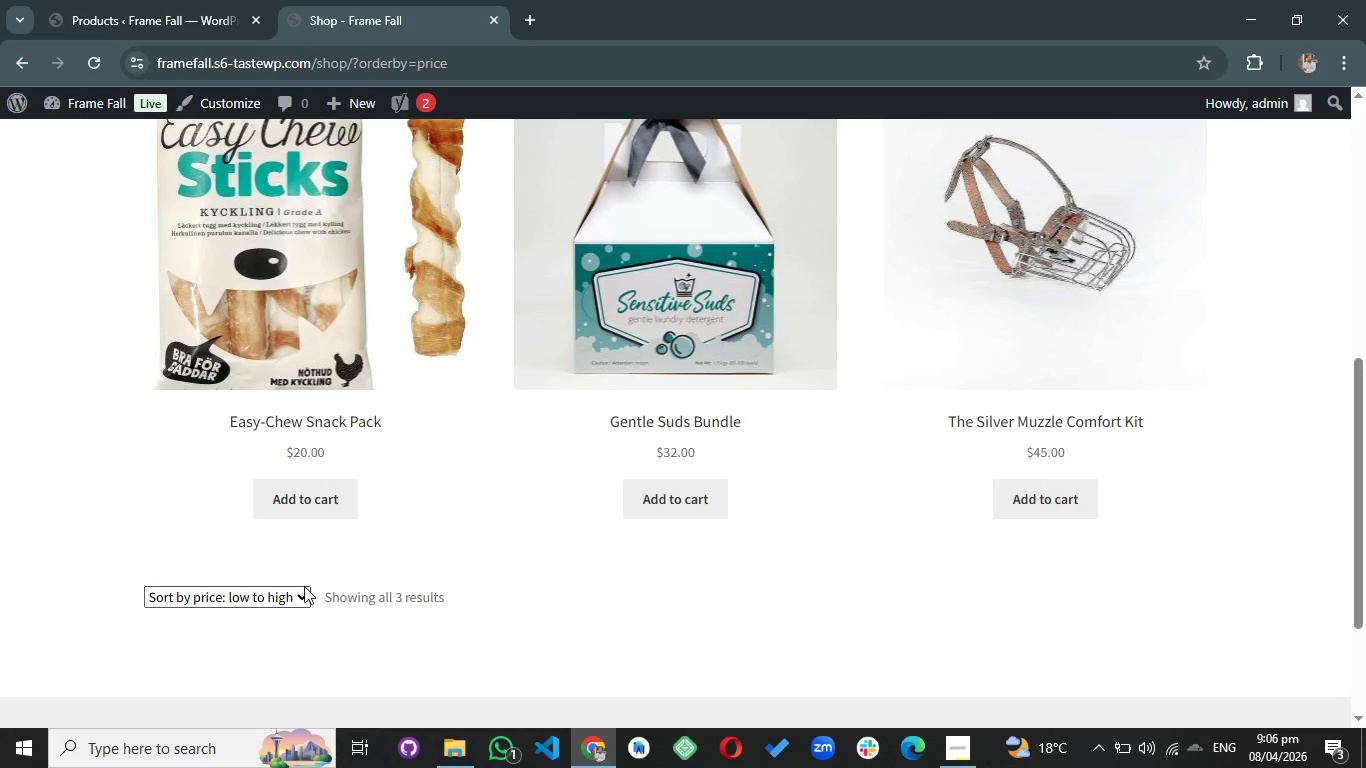 
left_click([300, 598])
 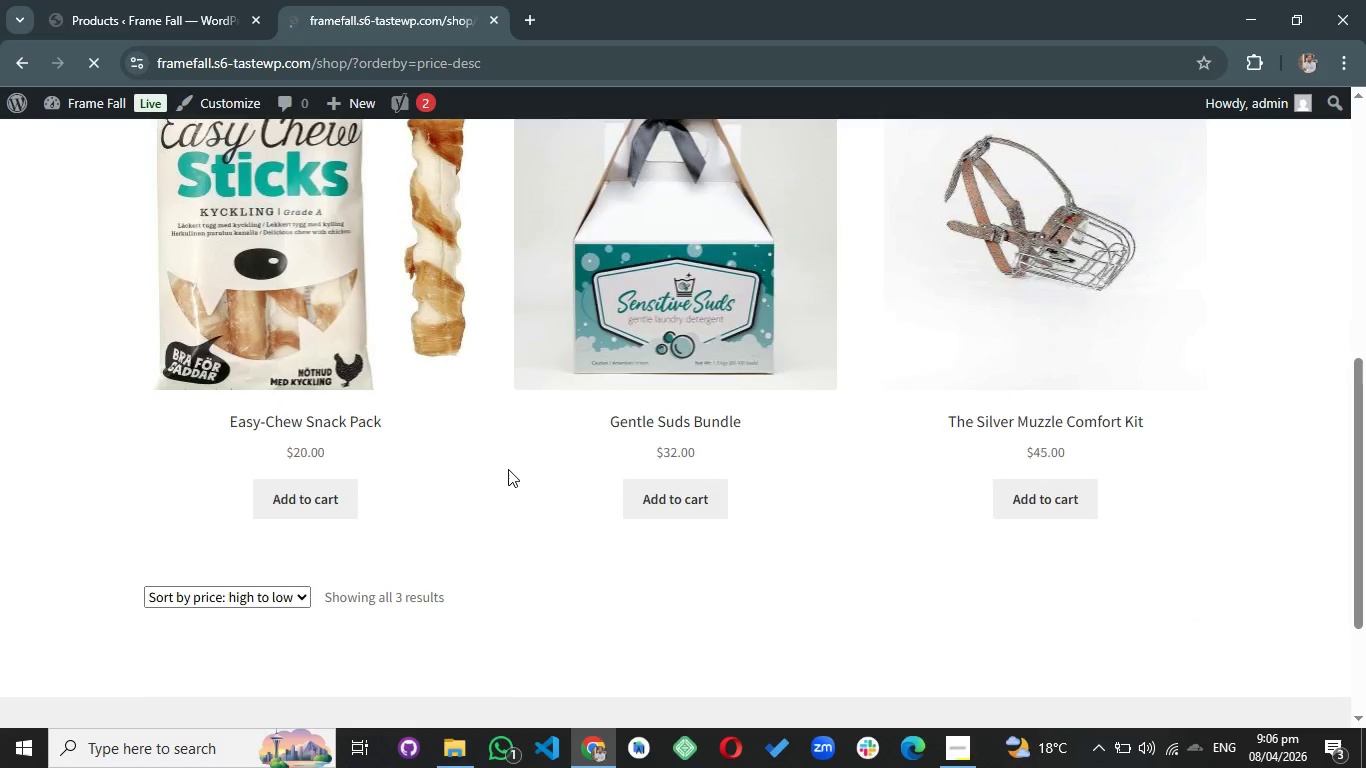 
scroll: coordinate [508, 469], scroll_direction: down, amount: 4.0
 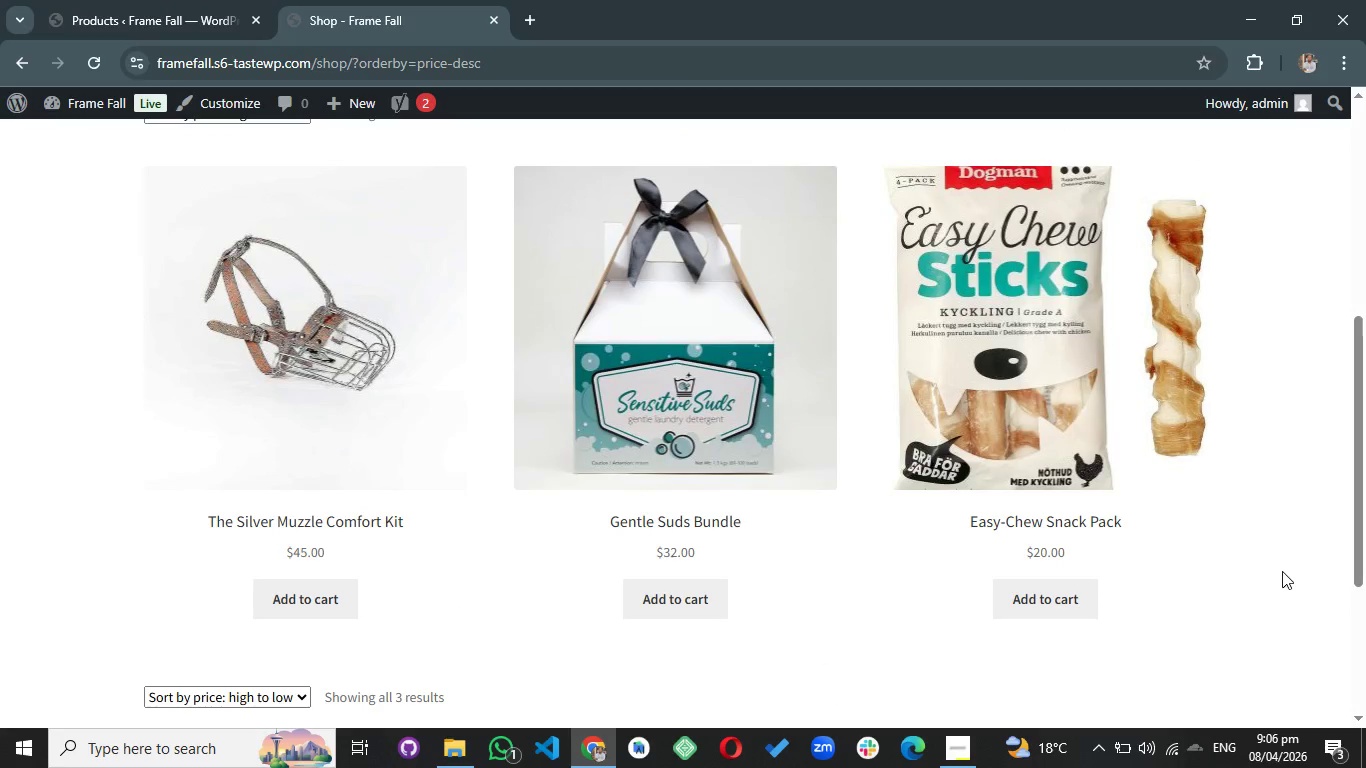 
key(Meta+PrintScreen)
 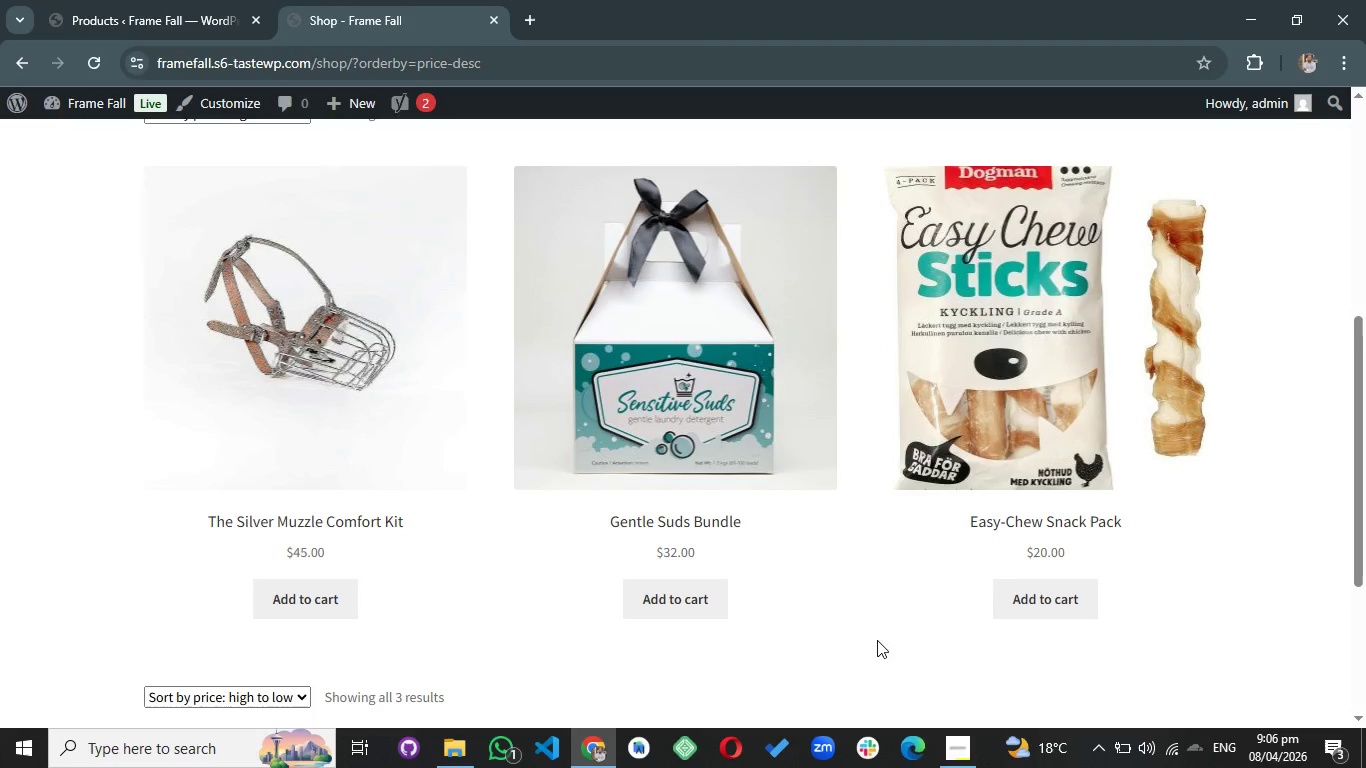 
mouse_move([475, 714])
 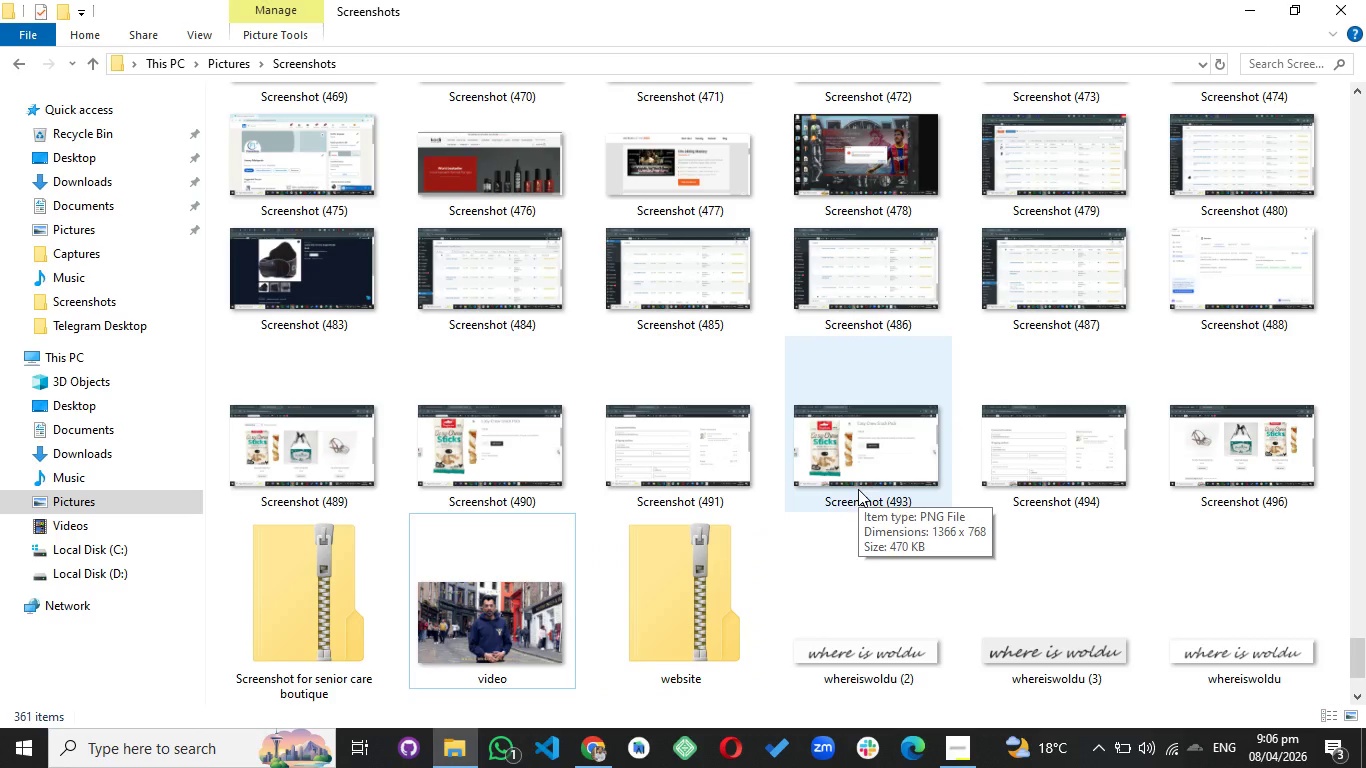 
scroll: coordinate [819, 543], scroll_direction: up, amount: 1.0
 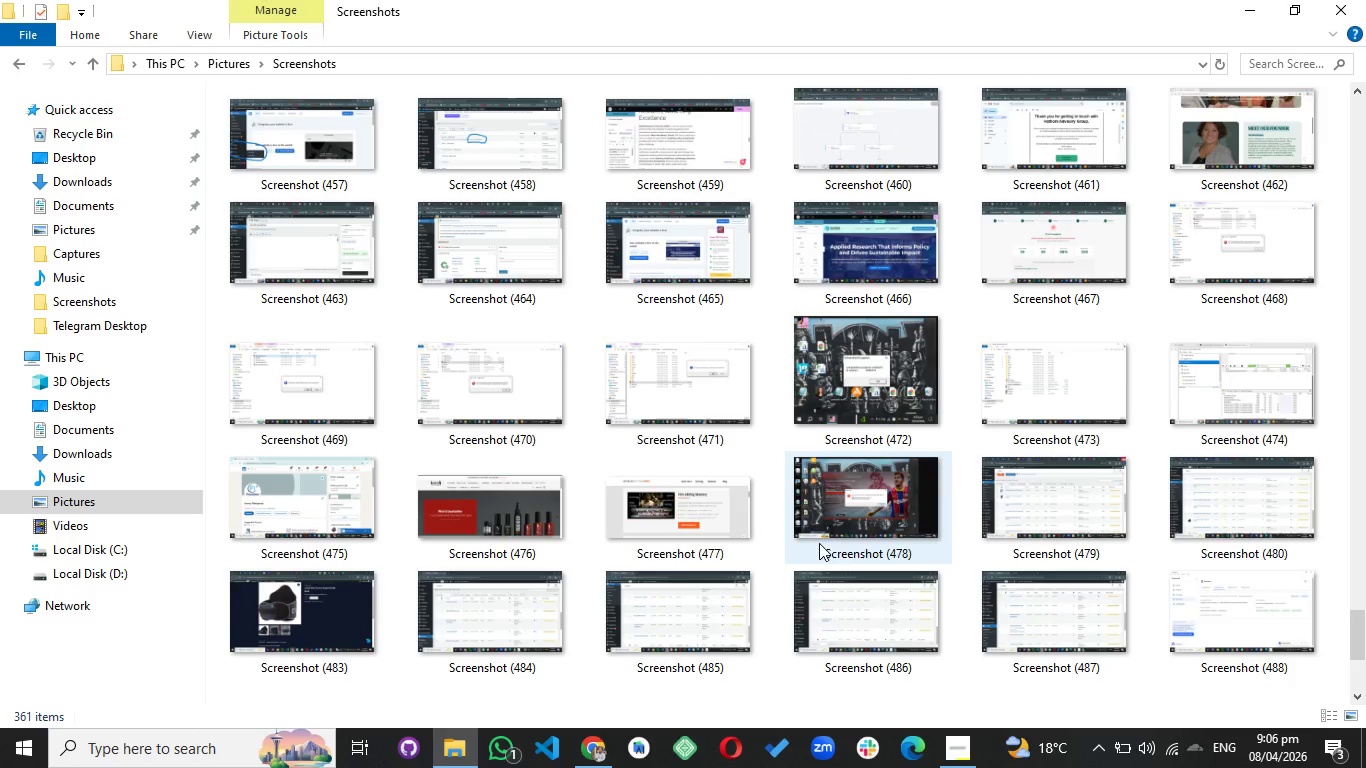 
scroll: coordinate [819, 543], scroll_direction: down, amount: 1.0
 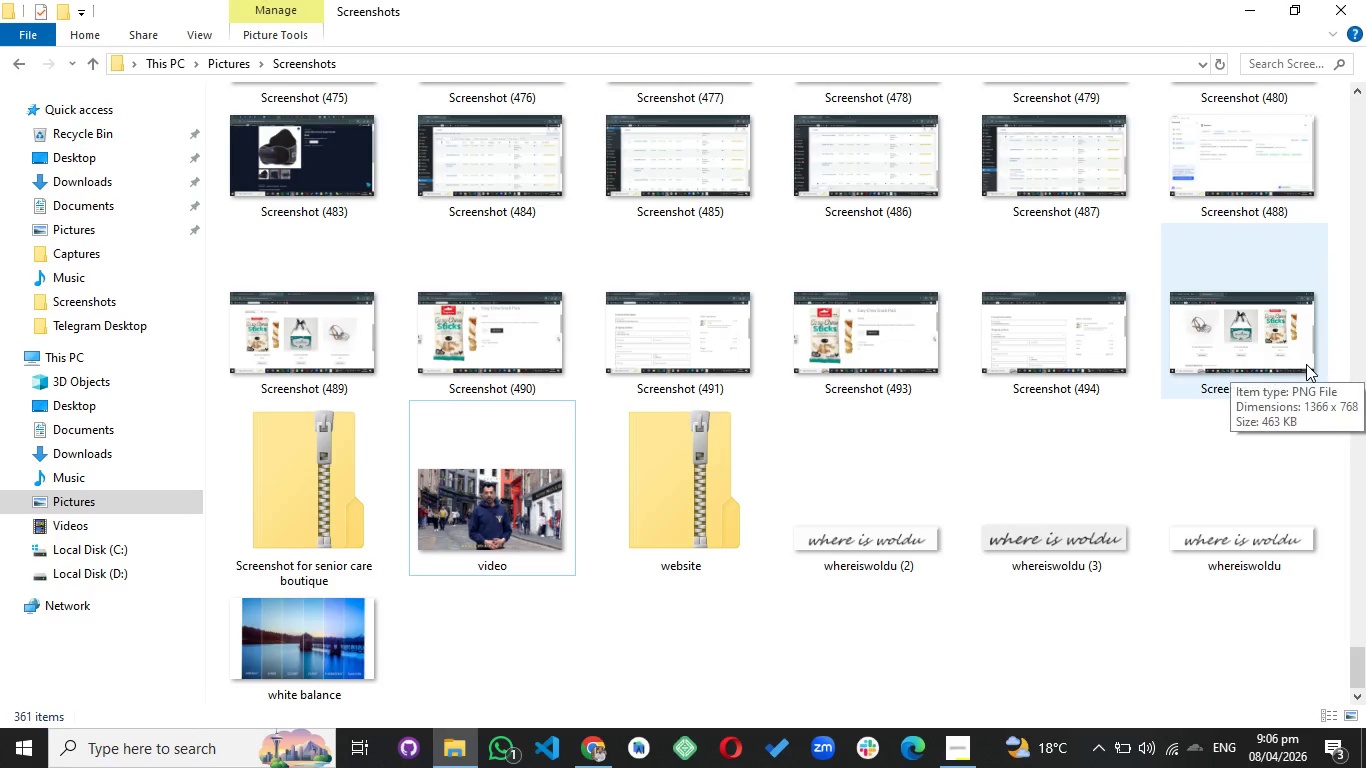 
left_click([1306, 364])
 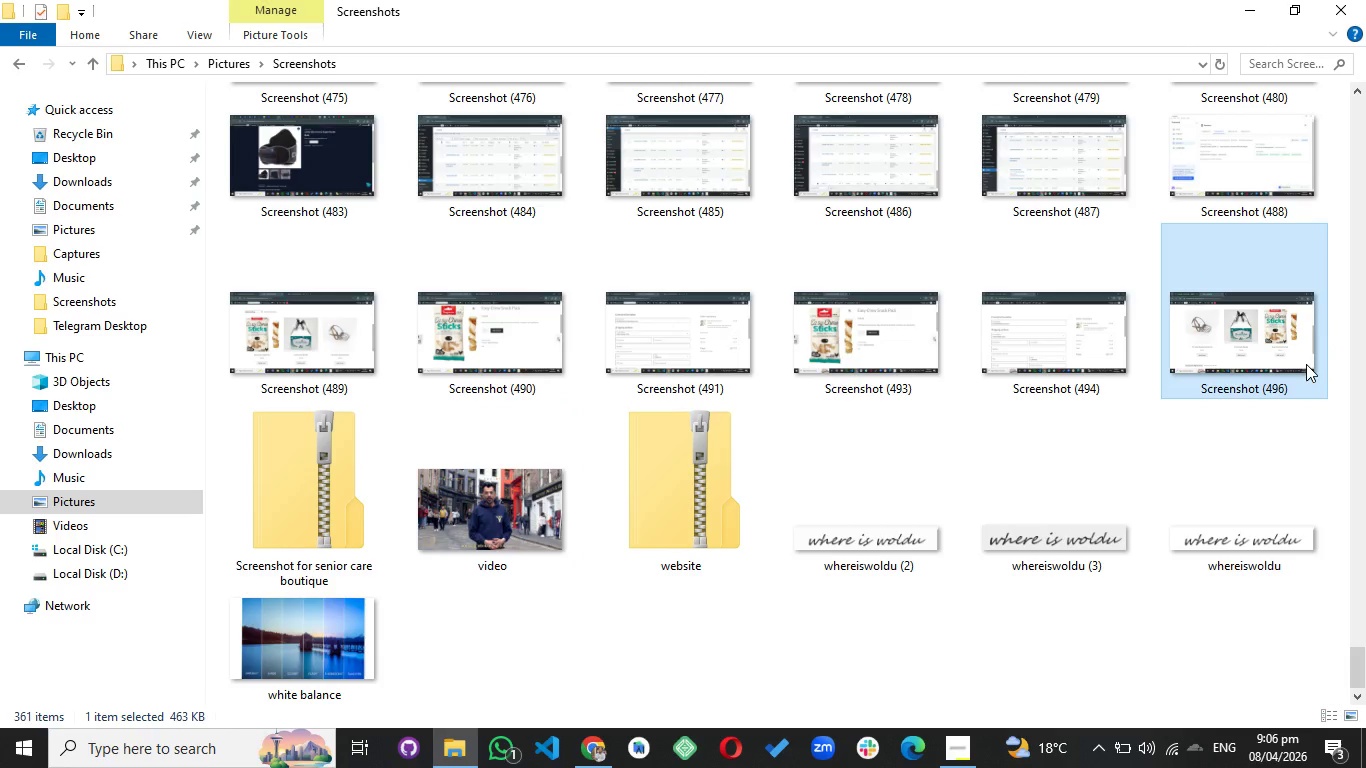 
left_click([1306, 364])
 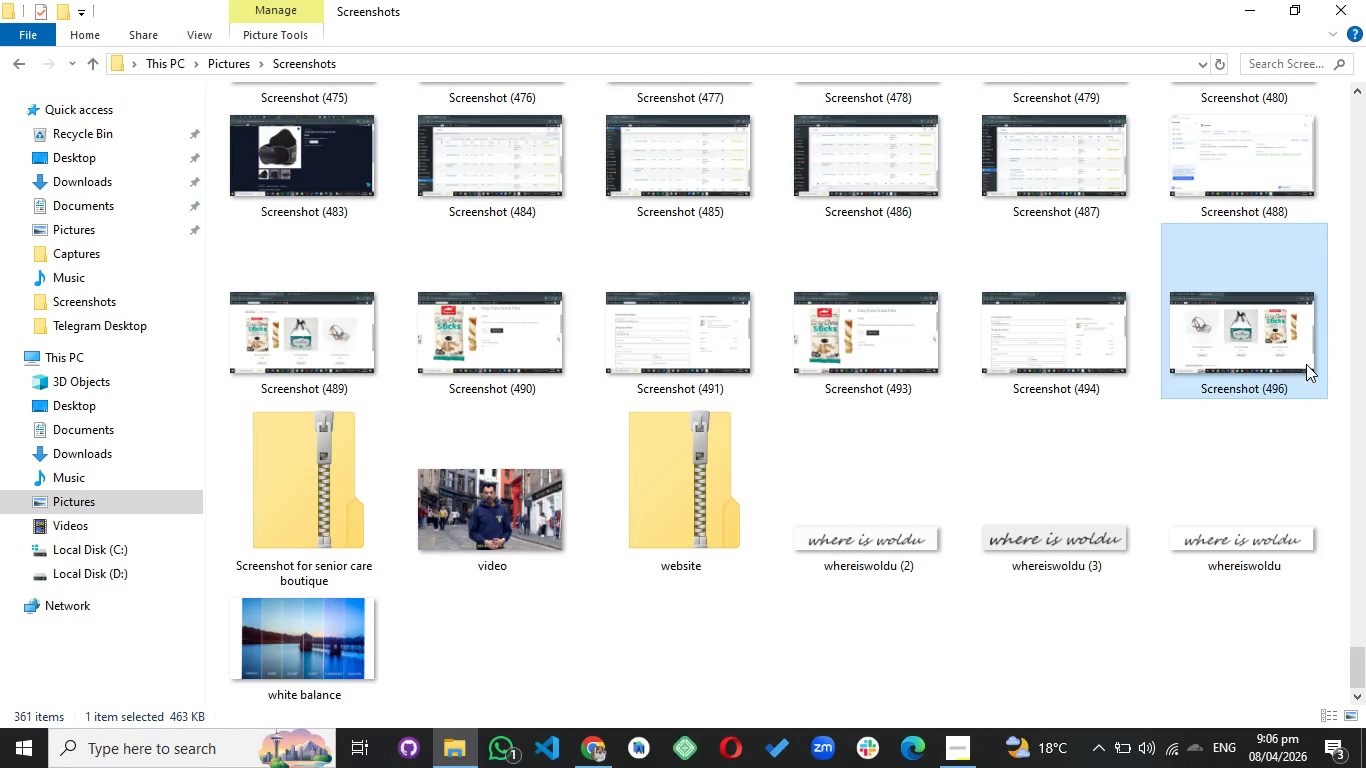 
double_click([1306, 364])
 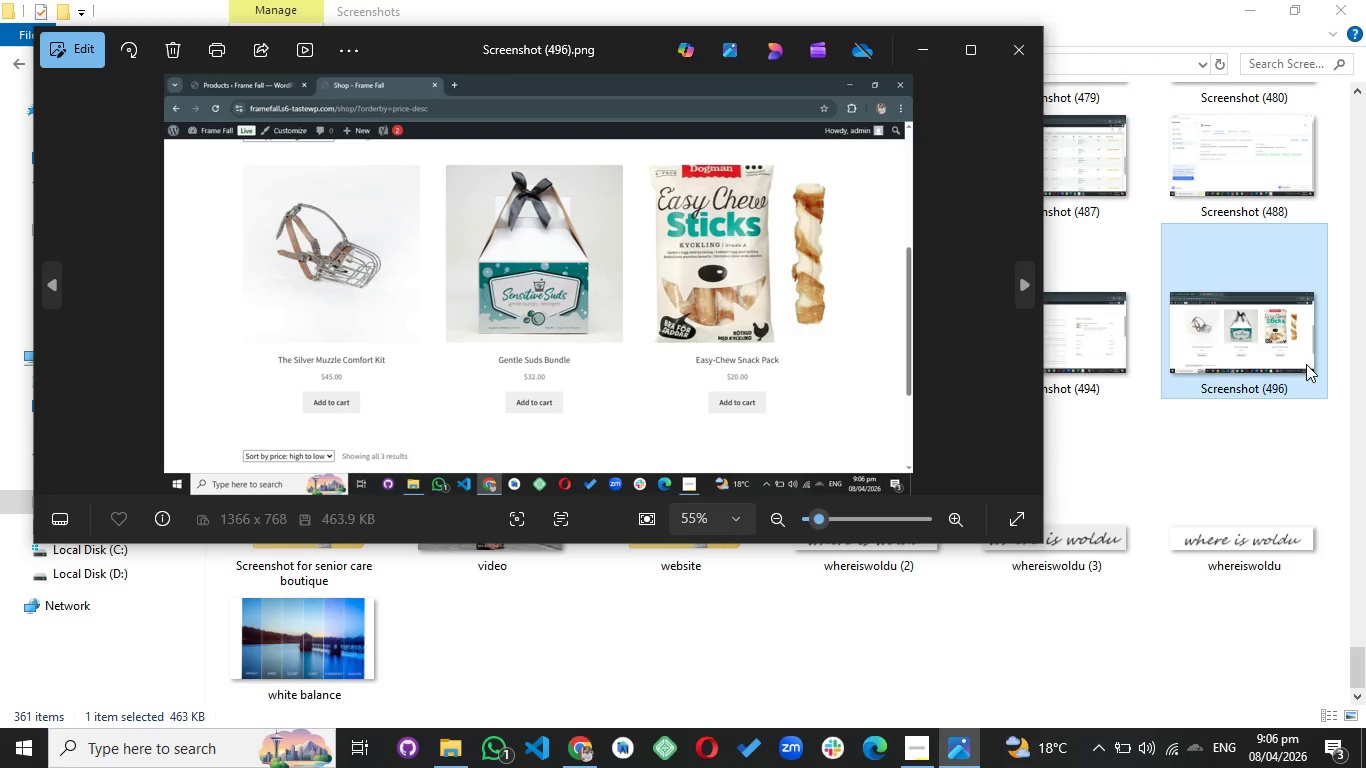 
wait(5.58)
 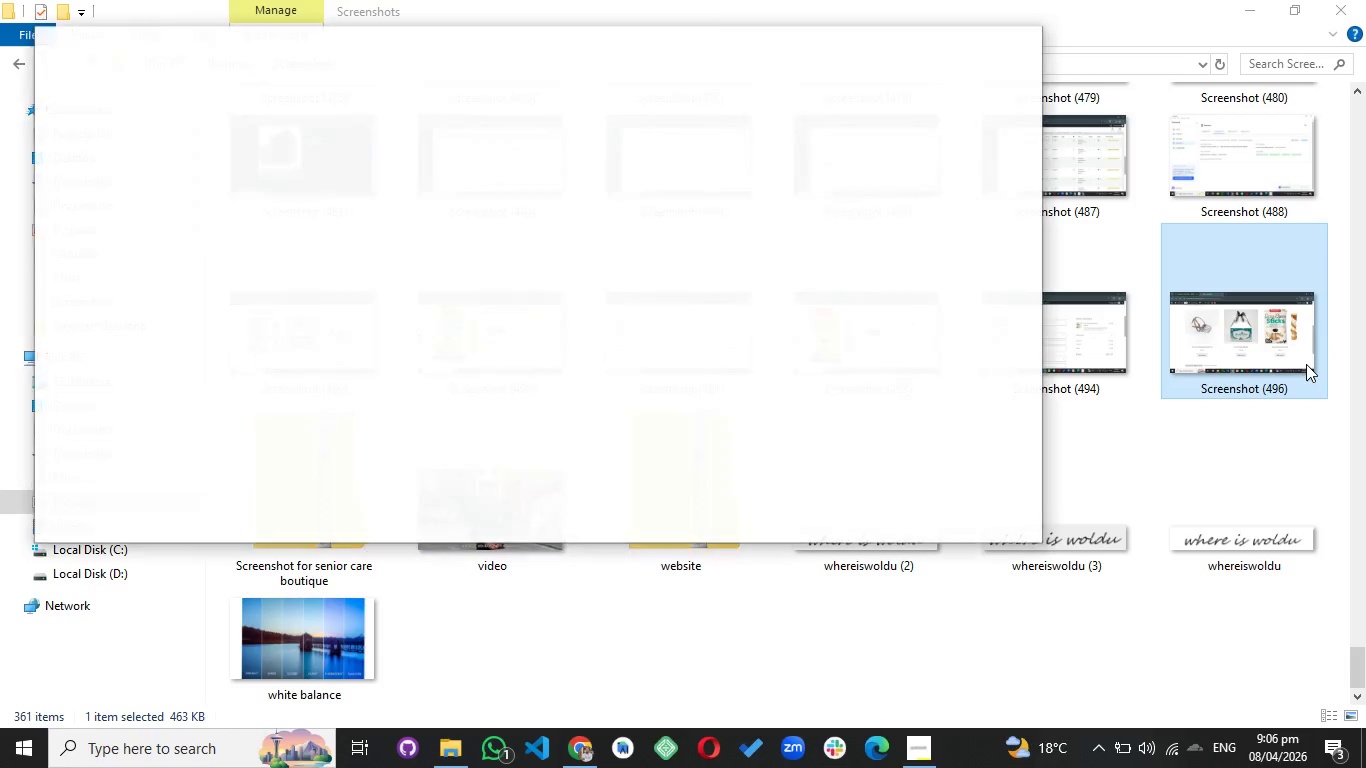 
key(ArrowLeft)
 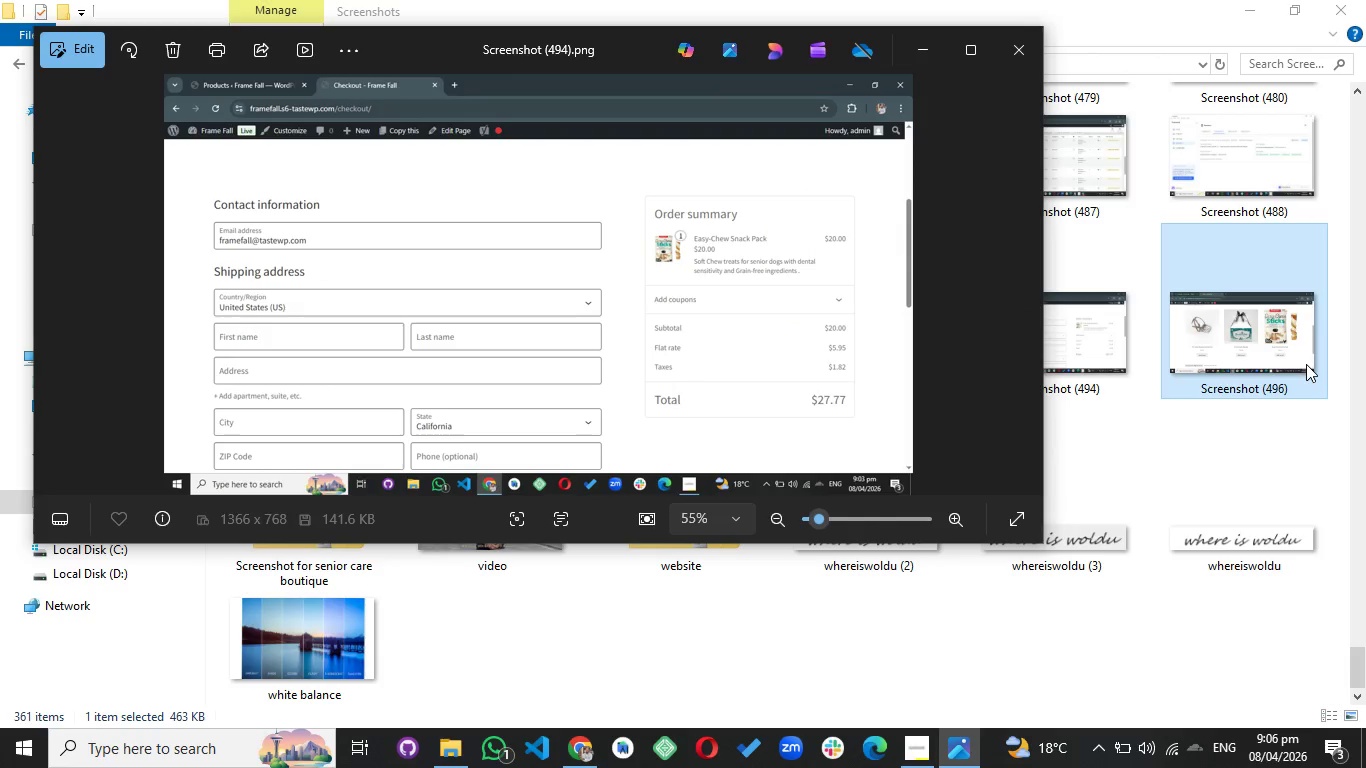 
key(ArrowLeft)
 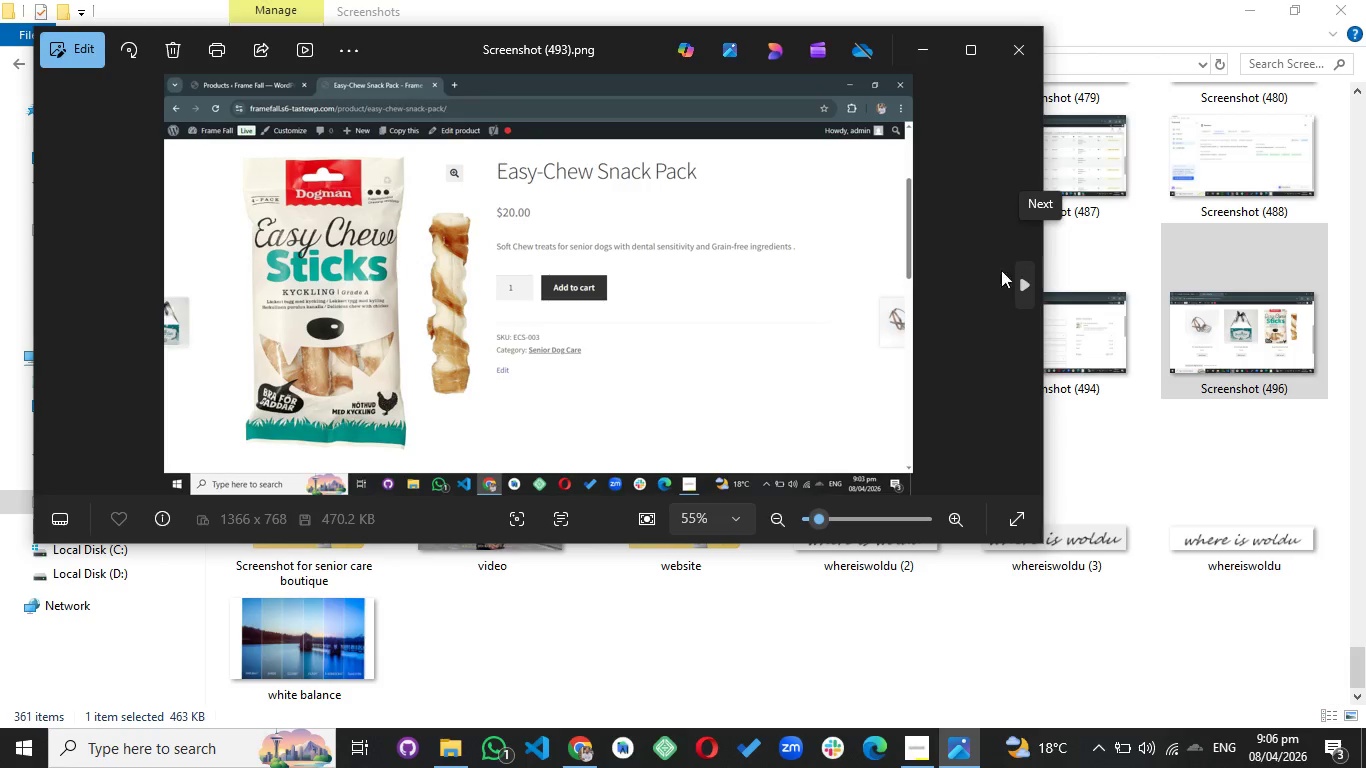 
wait(7.48)
 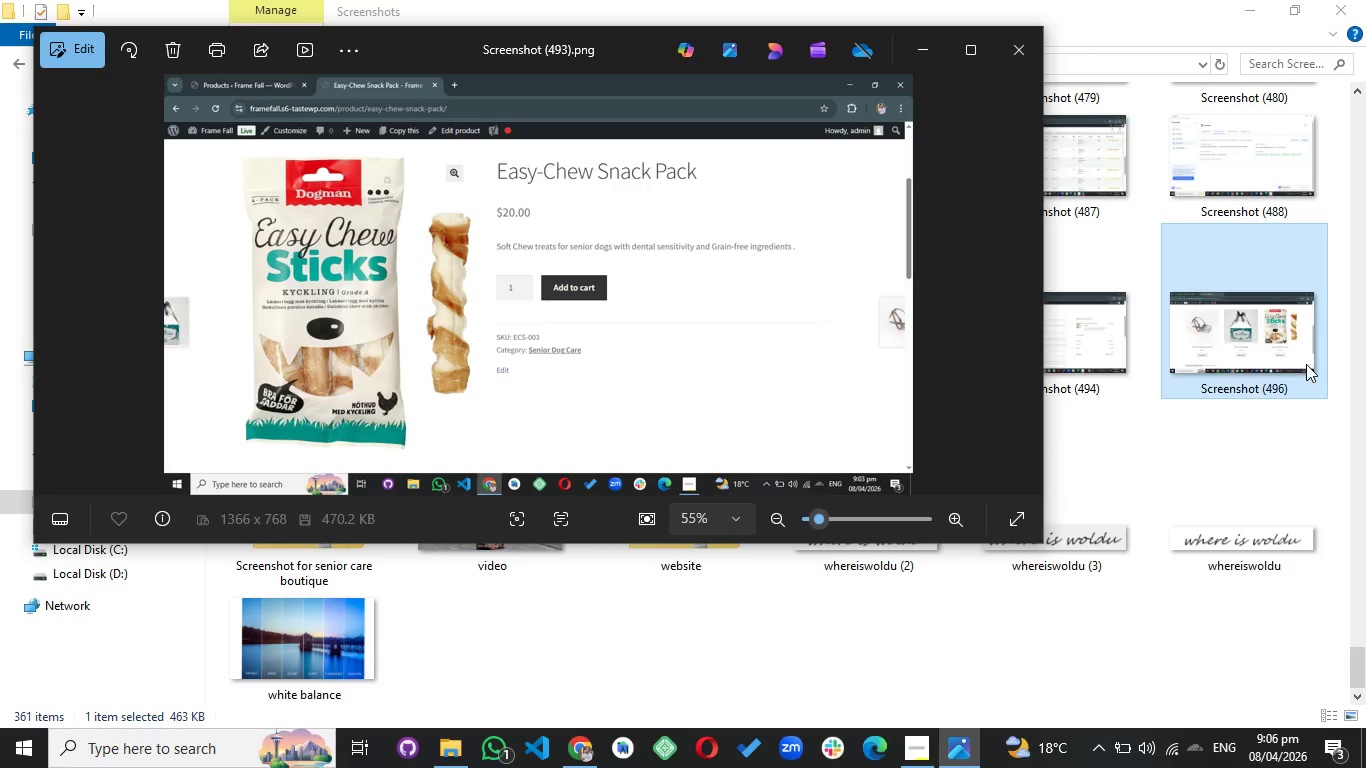 
left_click([1207, 368])
 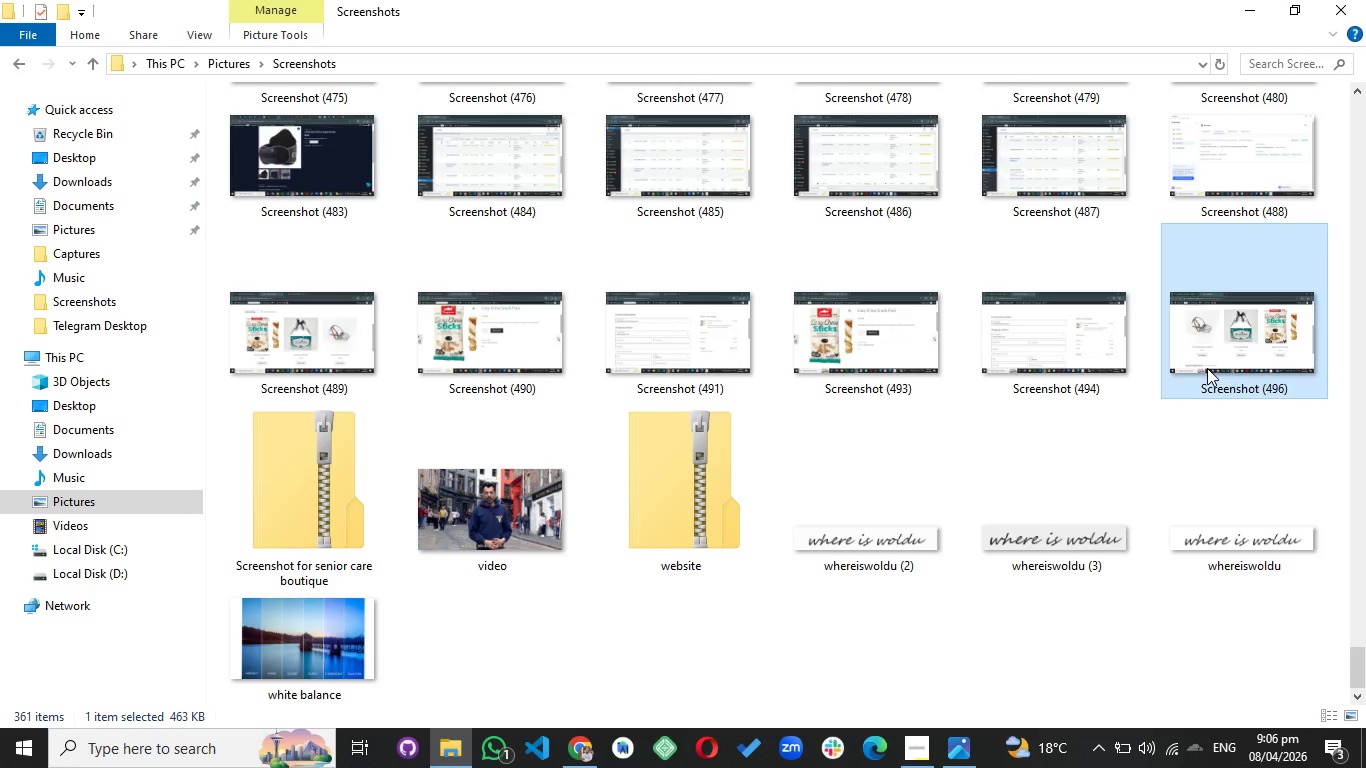 
key(Shift+ArrowLeft)
 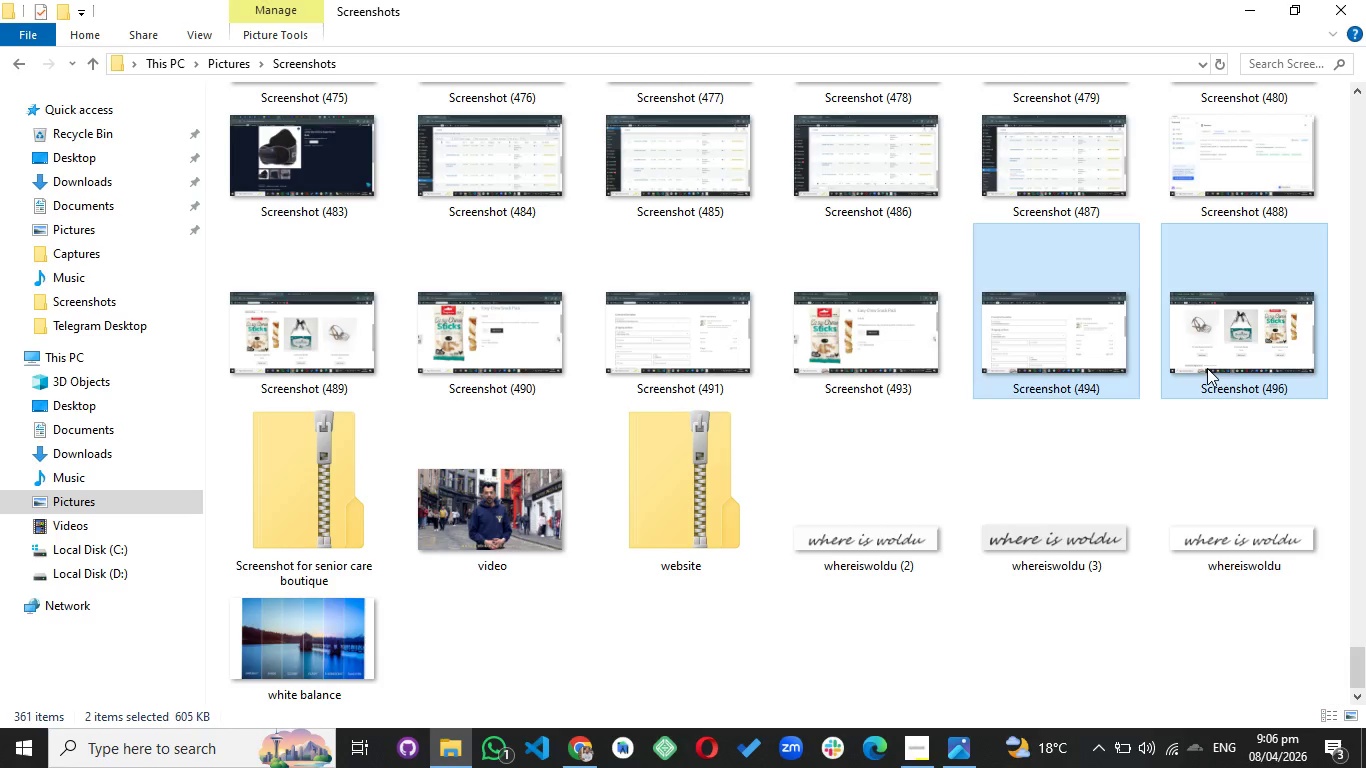 
key(Shift+ArrowLeft)
 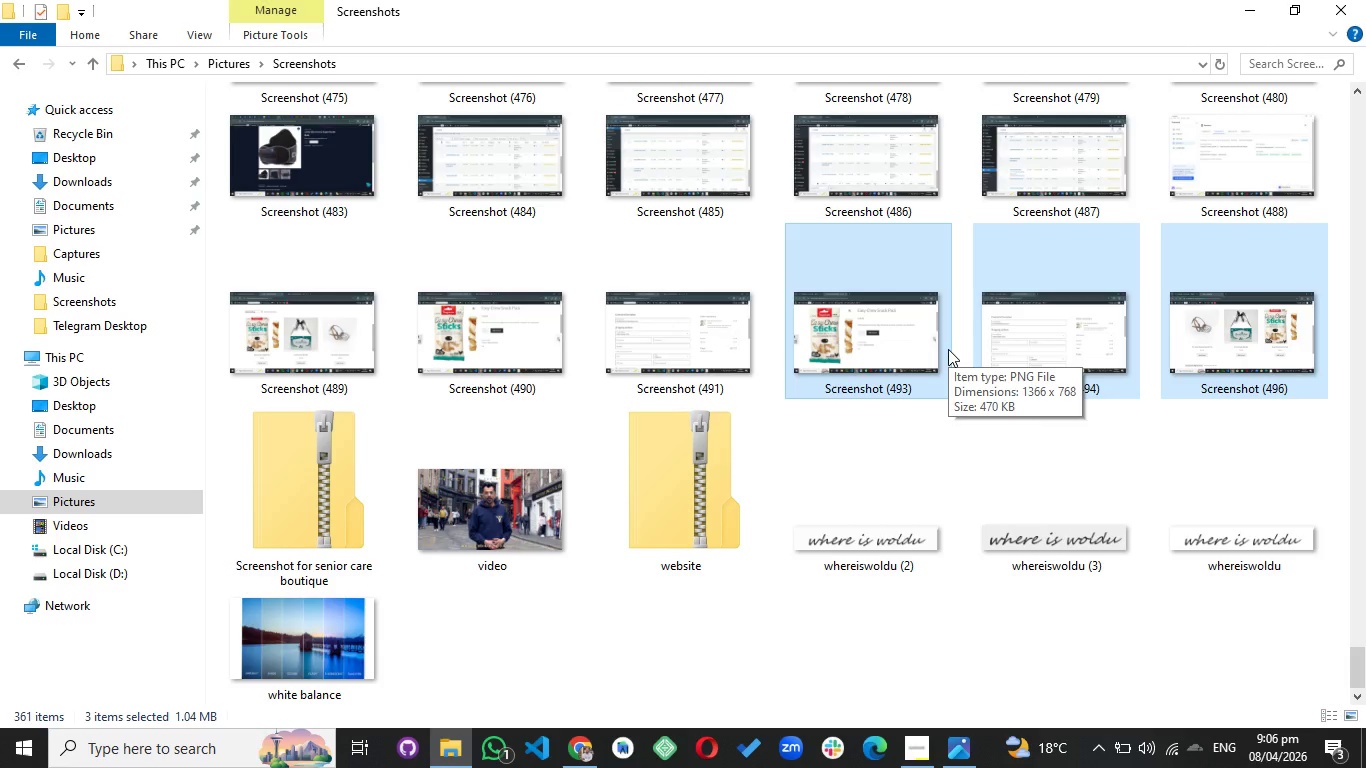 
right_click([1062, 348])
 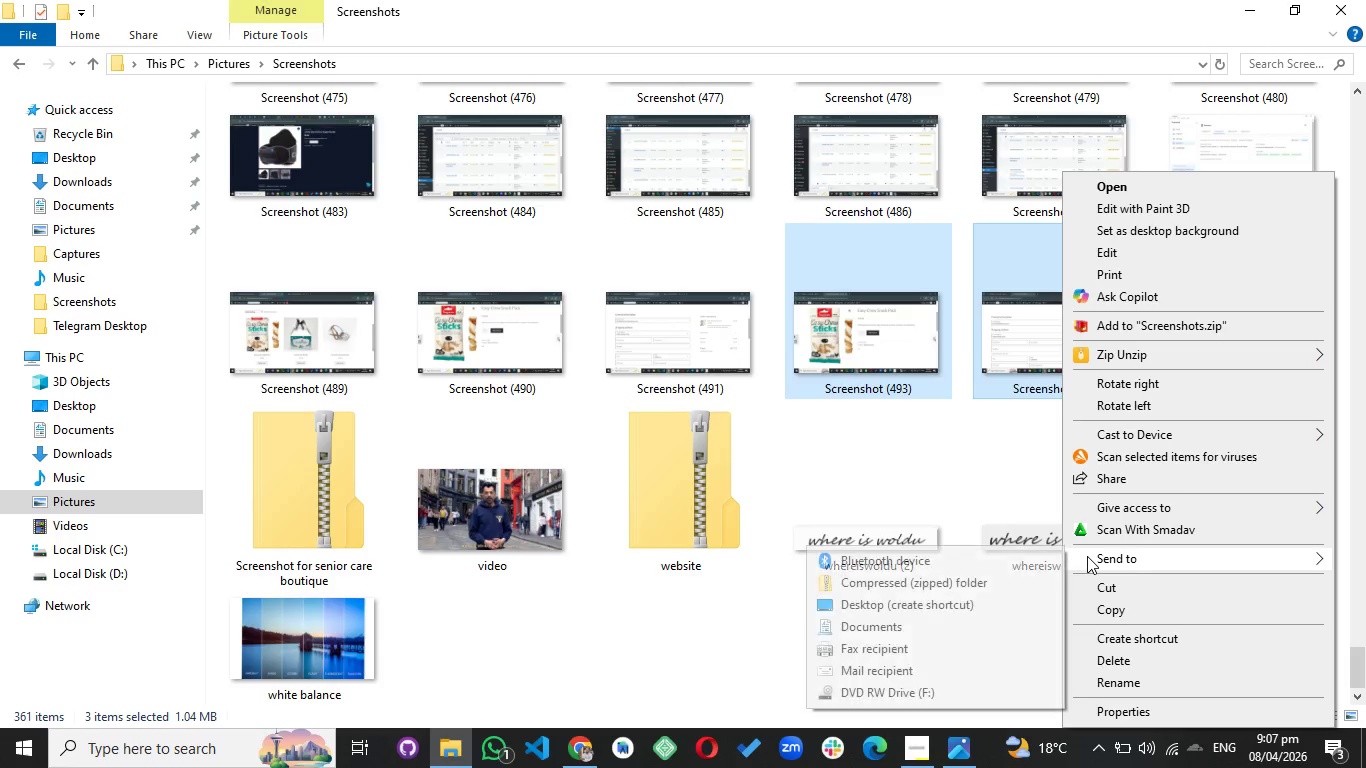 
left_click([995, 580])
 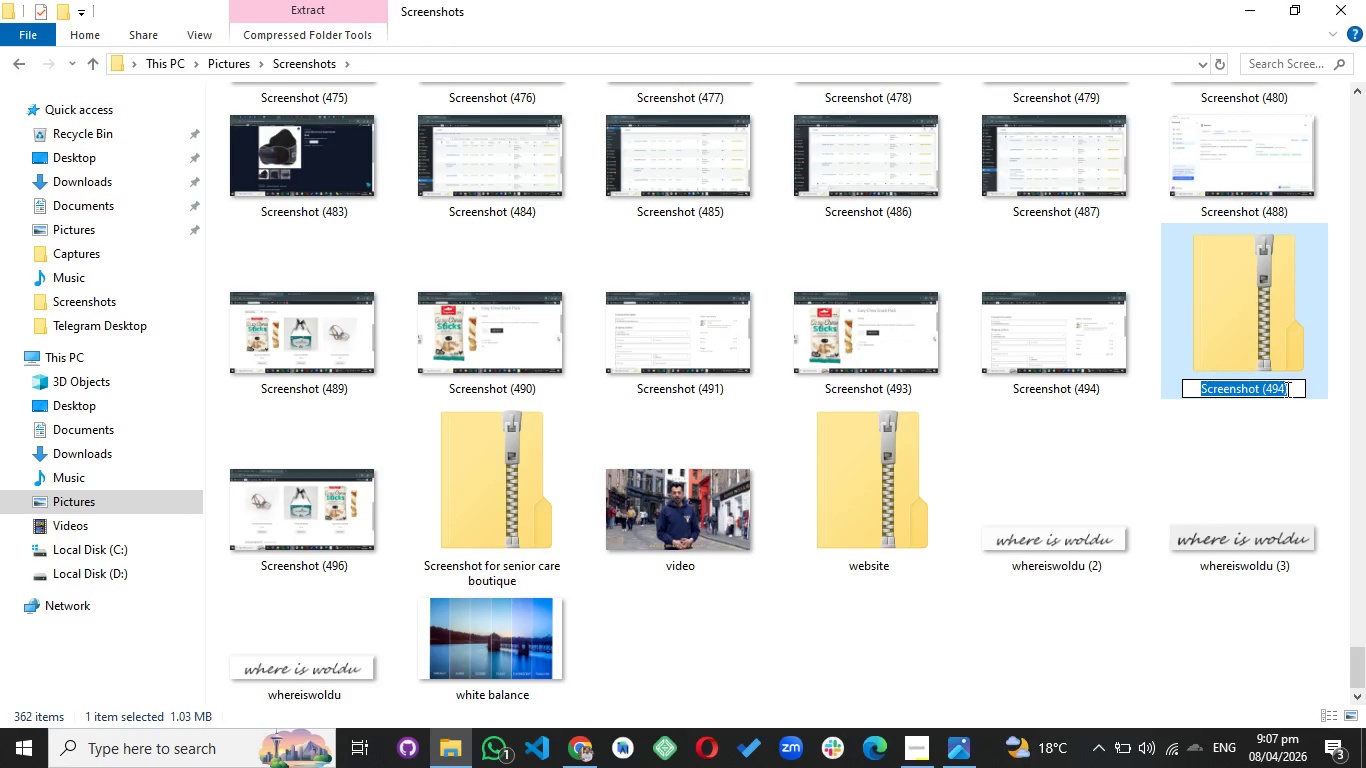 
wait(6.75)
 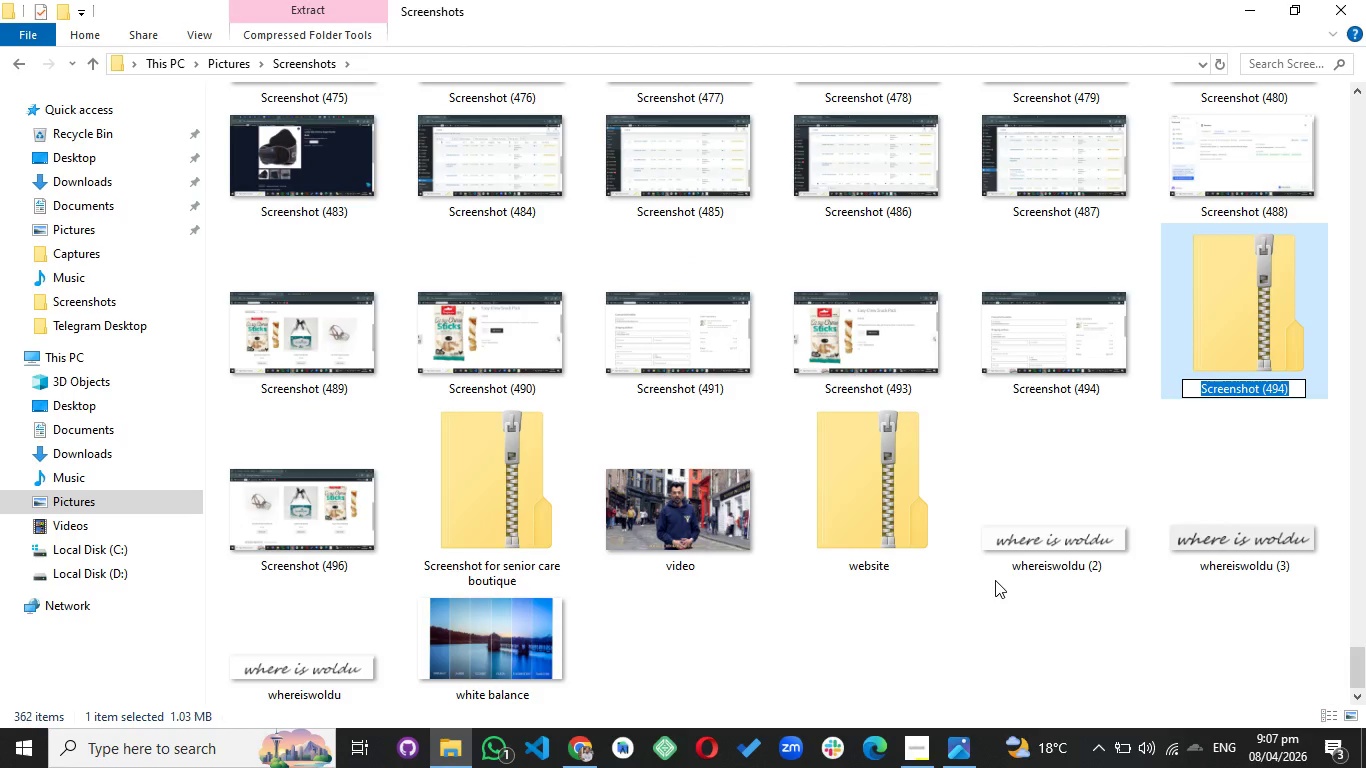 
type(SEnior ca)
key(Backspace)
key(Backspace)
key(Backspace)
key(Backspace)
key(Backspace)
key(Backspace)
key(Backspace)
key(Backspace)
type(enior care shop screenshots)
 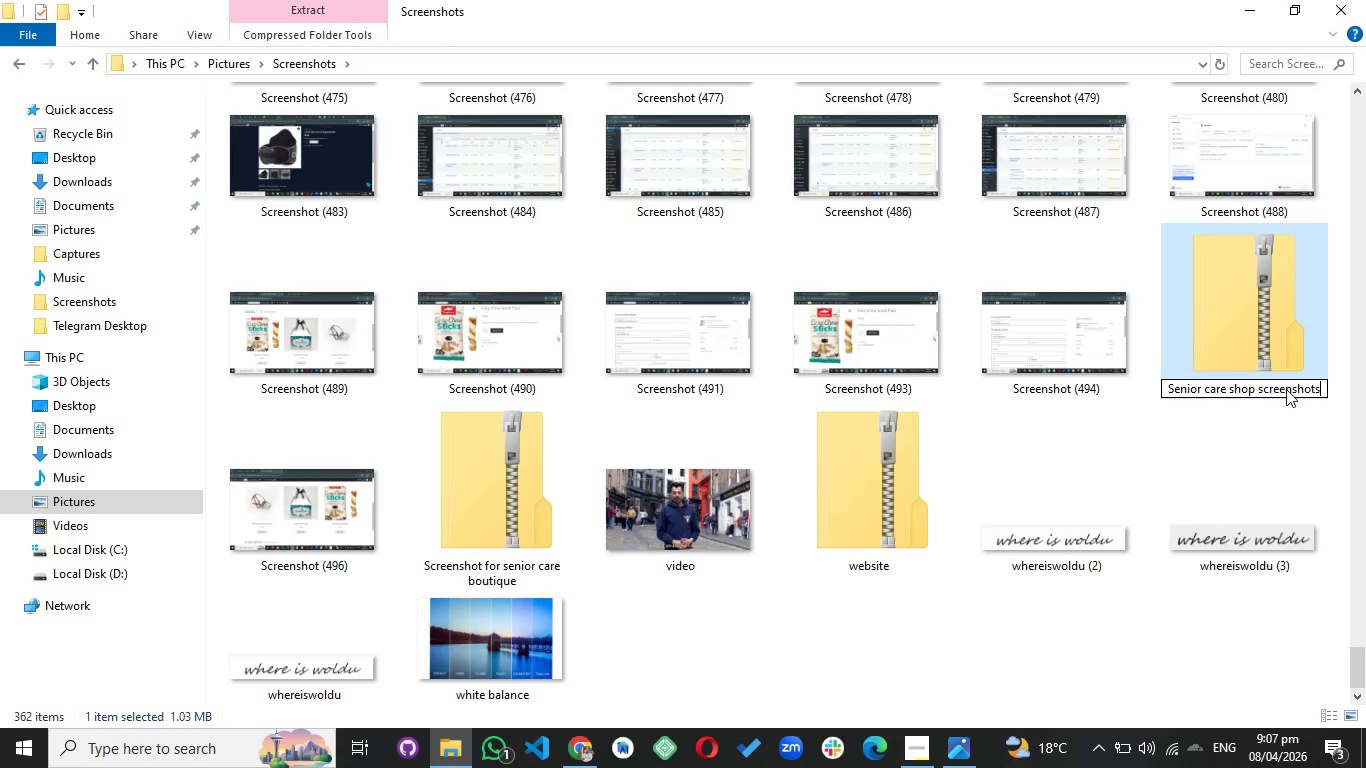 
key(Enter)
 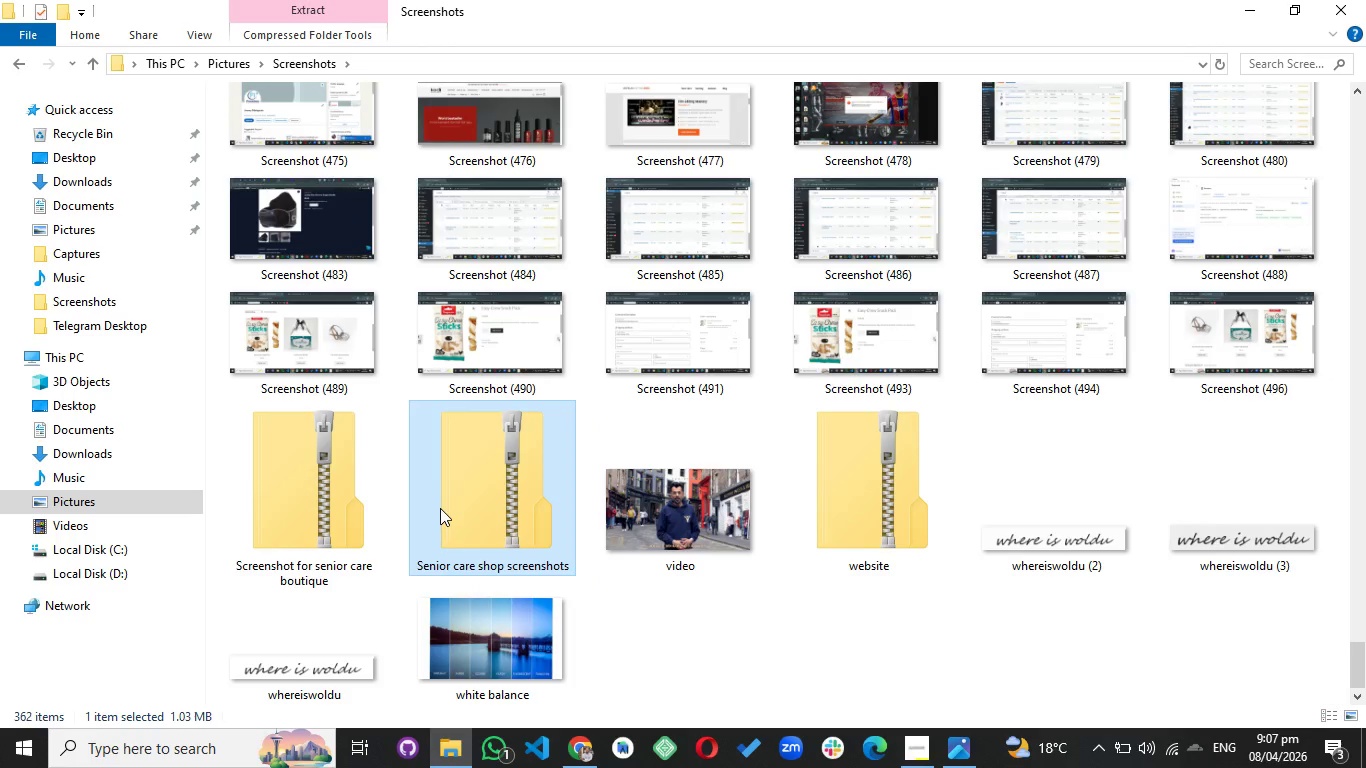 
left_click_drag(start_coordinate=[457, 498], to_coordinate=[122, 456])
 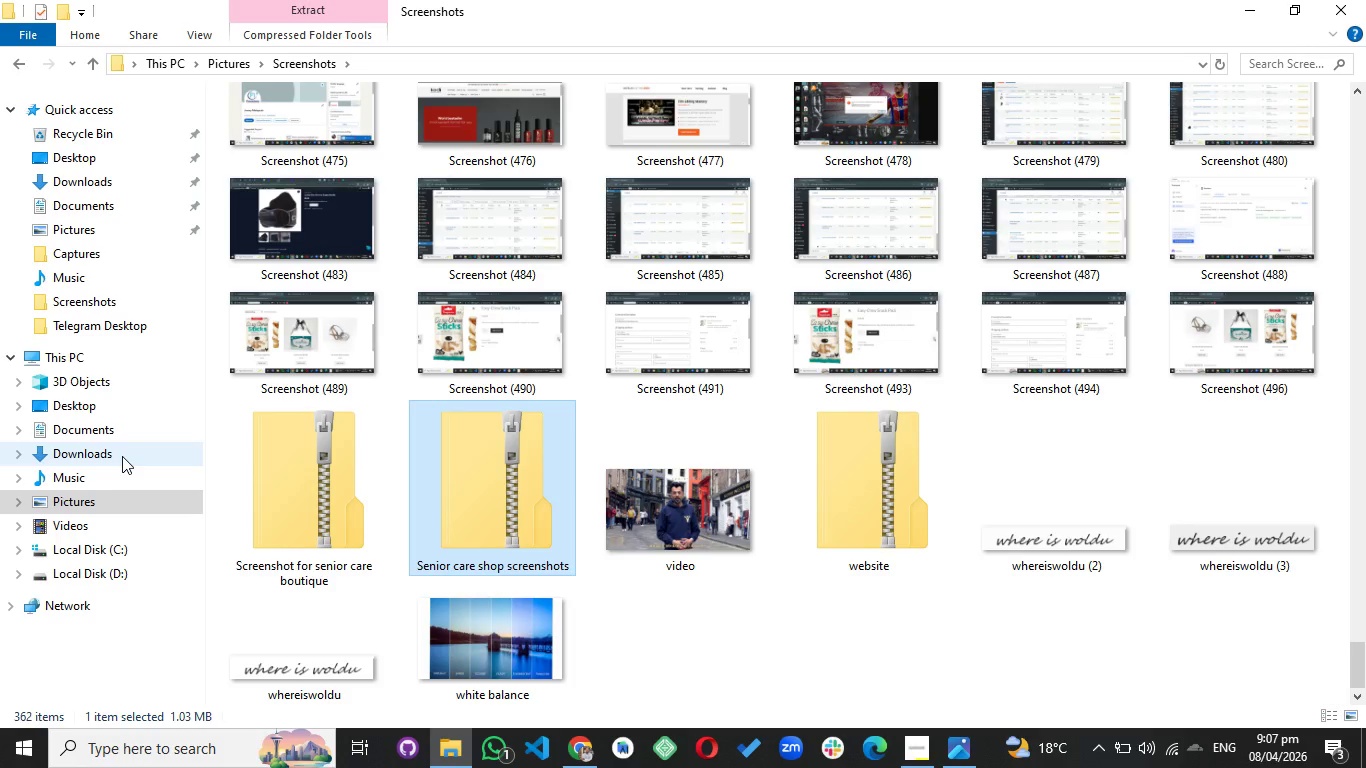 
left_click([122, 453])
 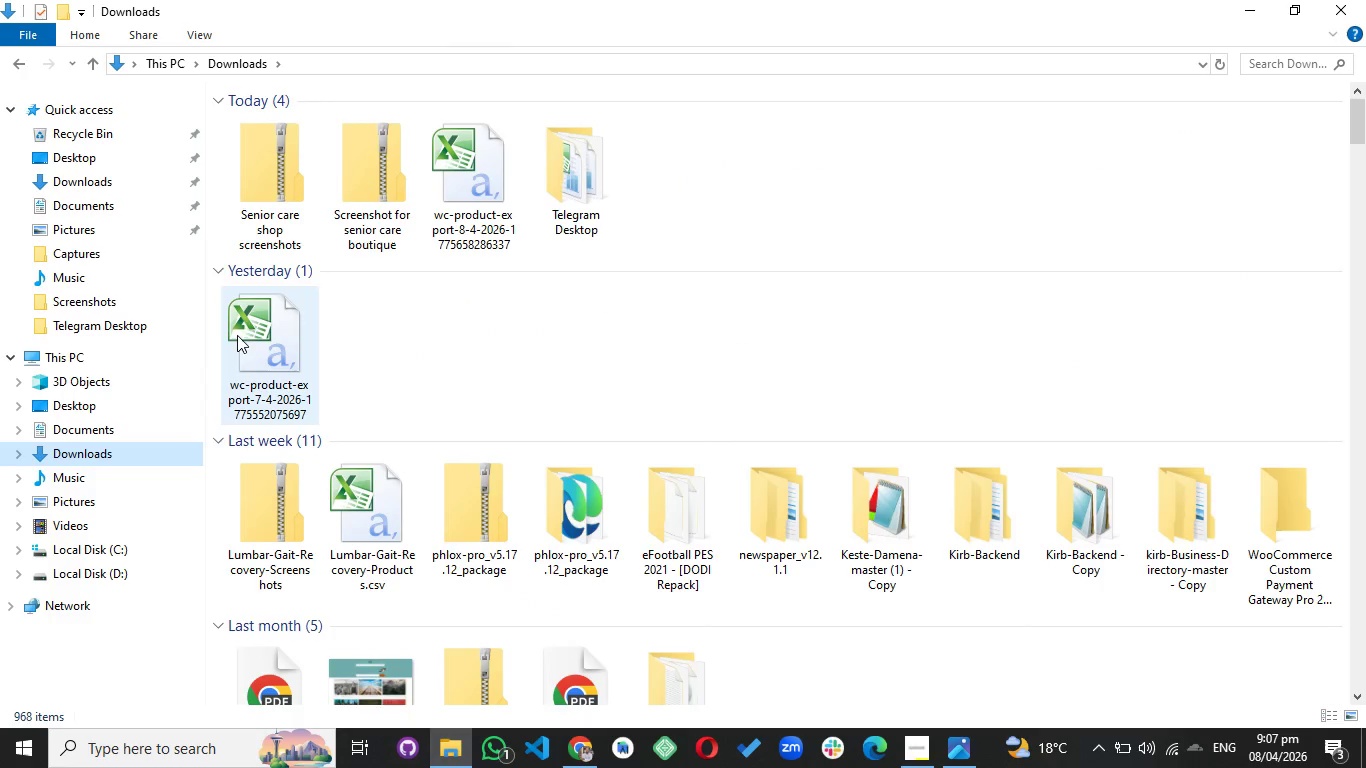 
left_click([397, 161])
 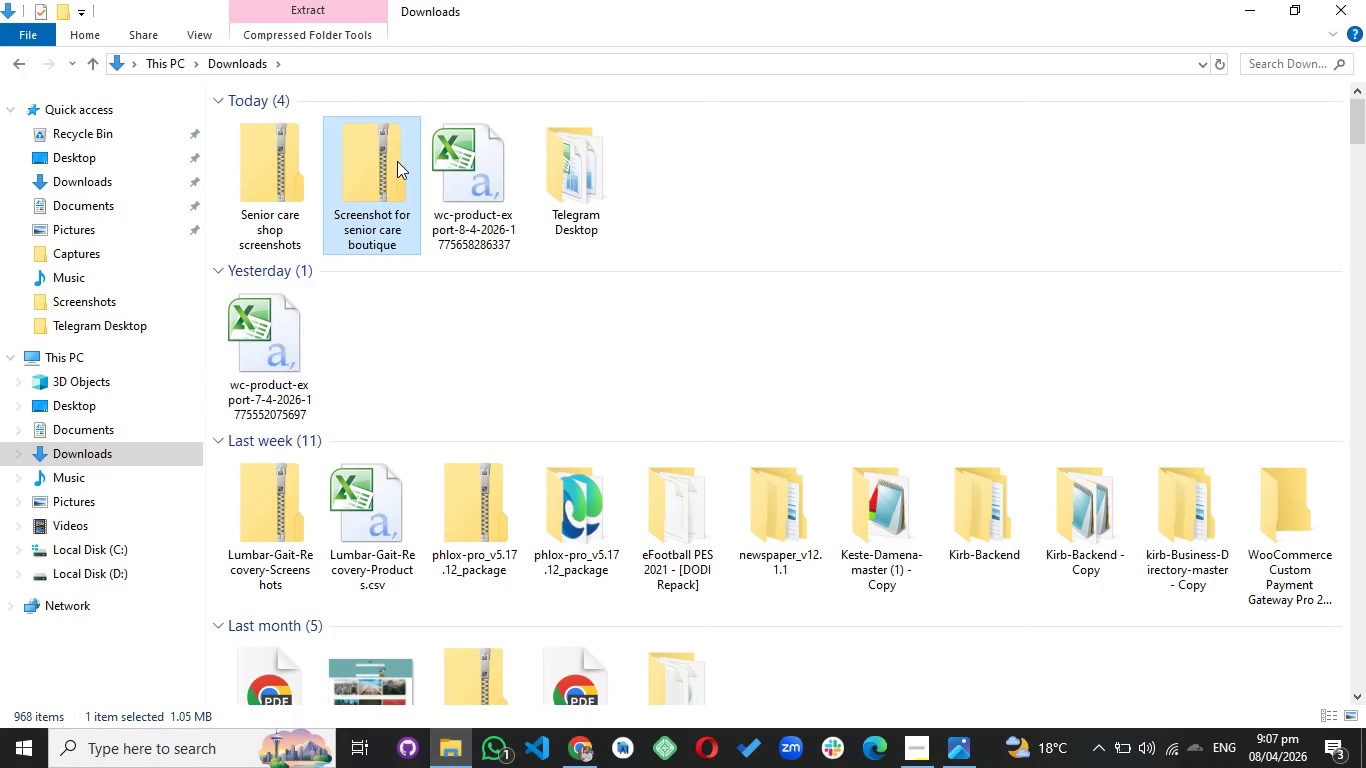 
key(Shift+Delete)
 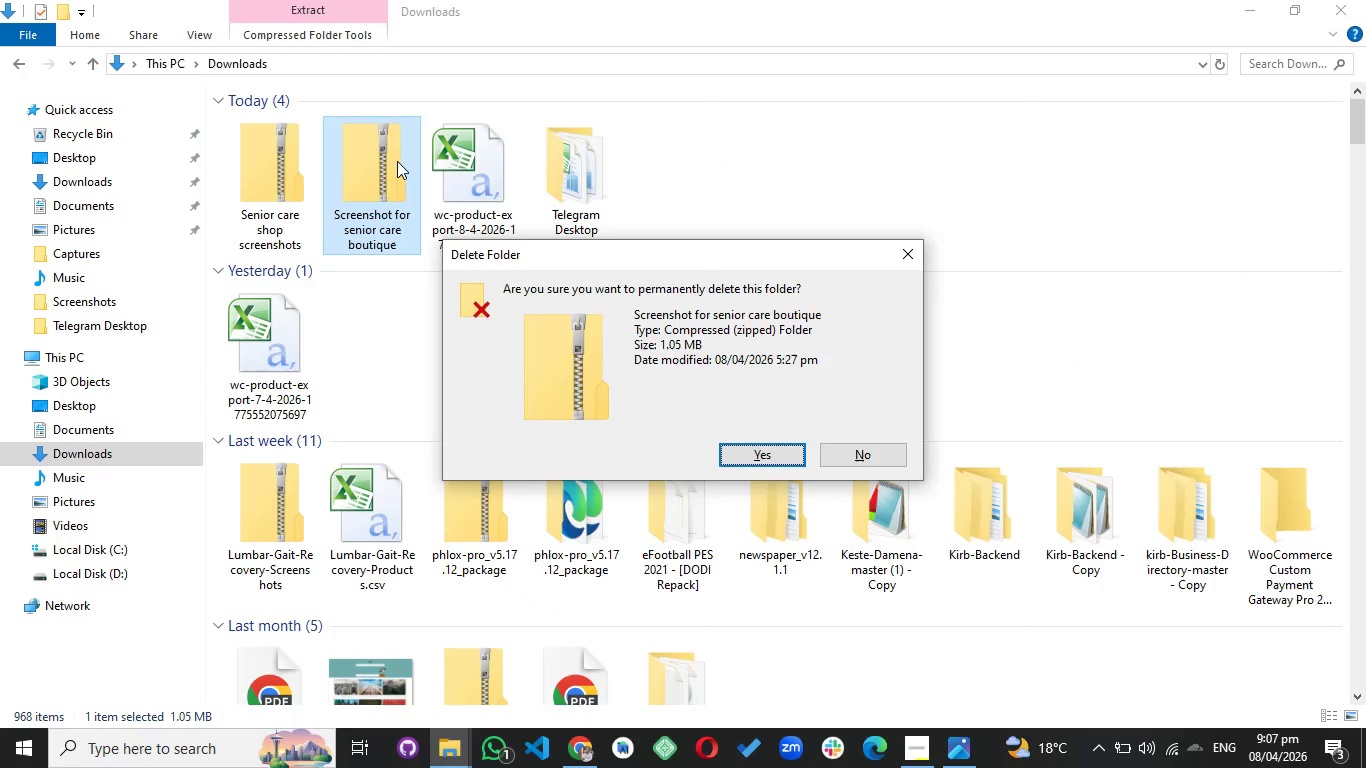 
key(Enter)
 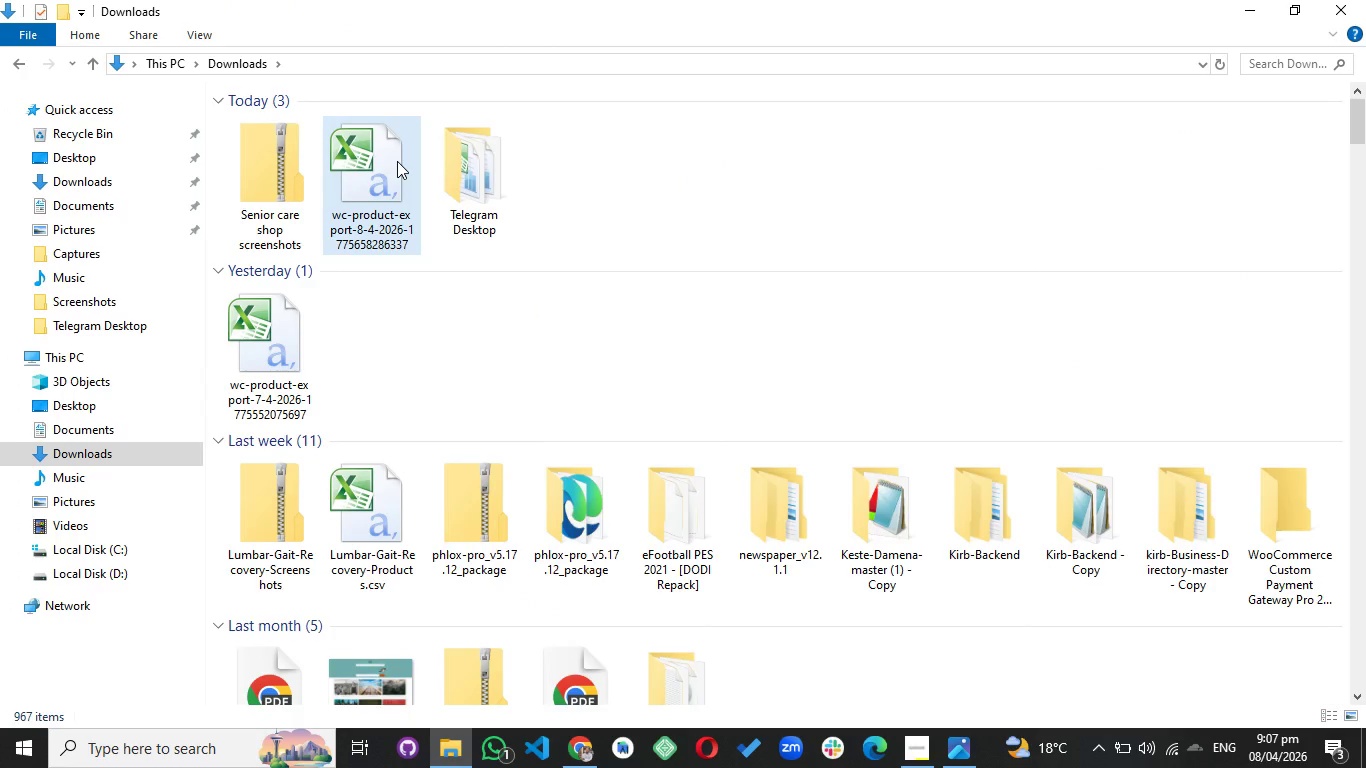 
left_click([397, 161])
 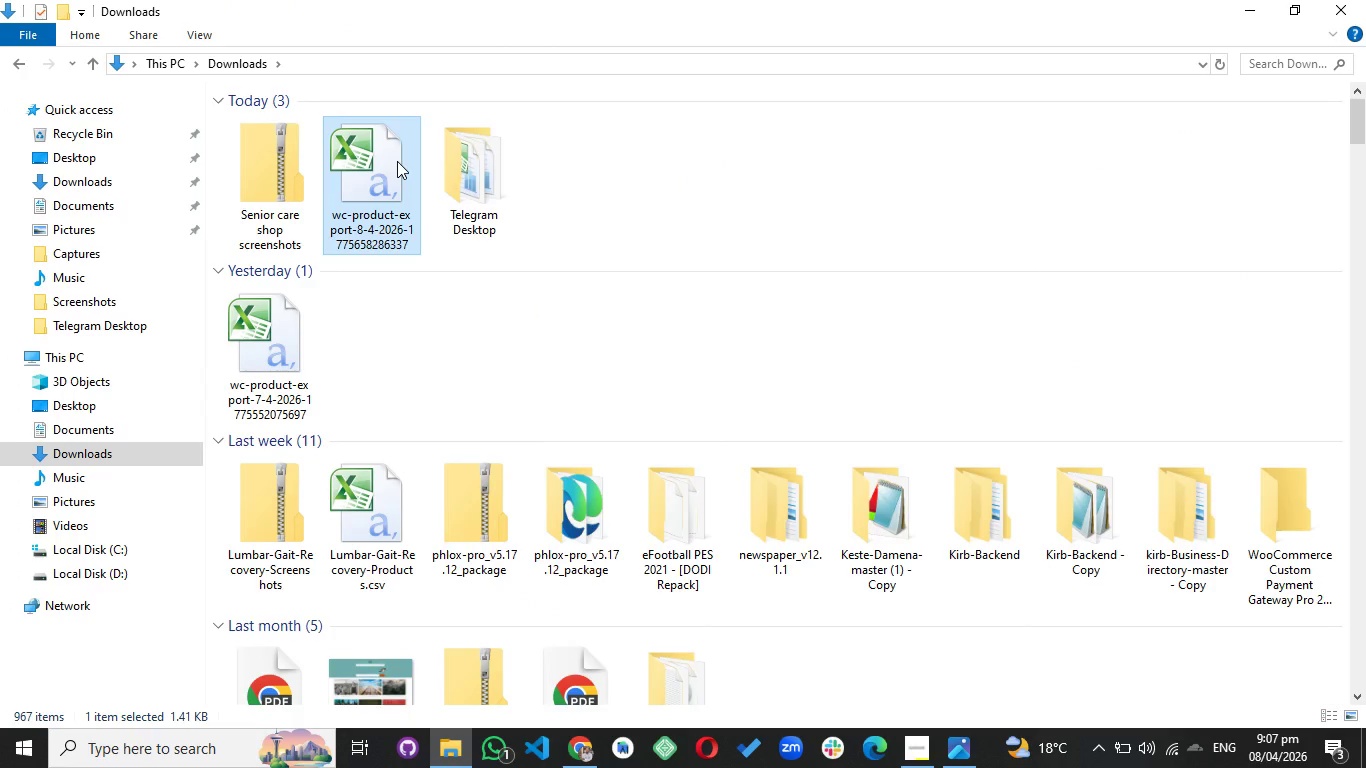 
key(Shift+Delete)
 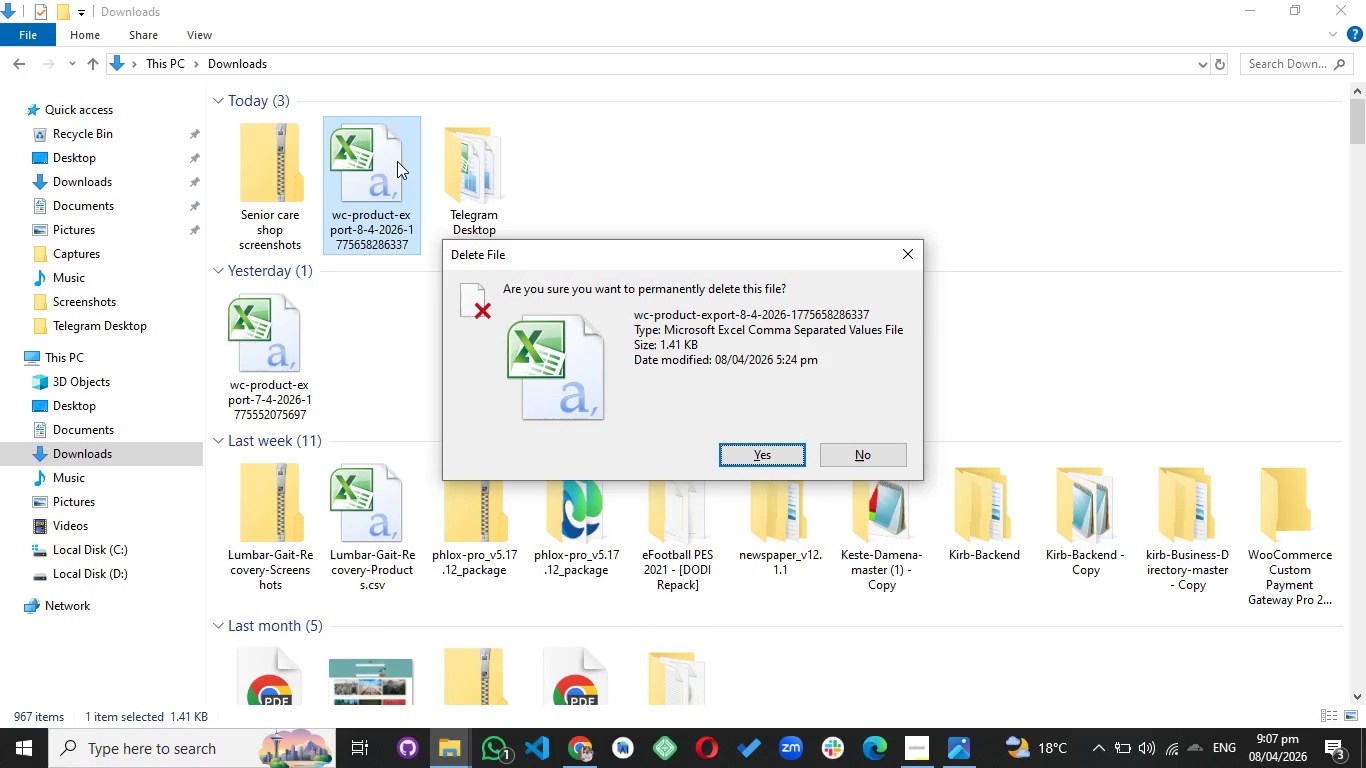 
key(Enter)
 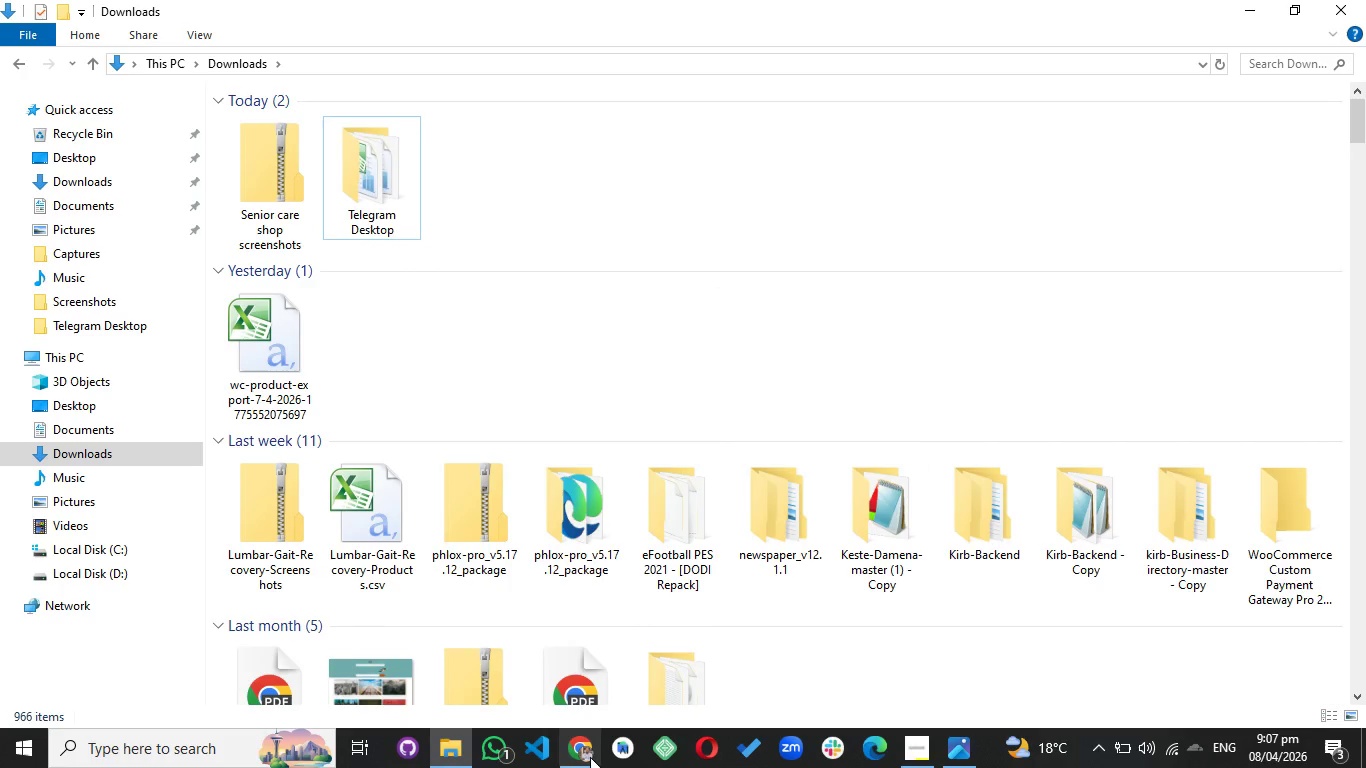 
left_click([590, 760])
 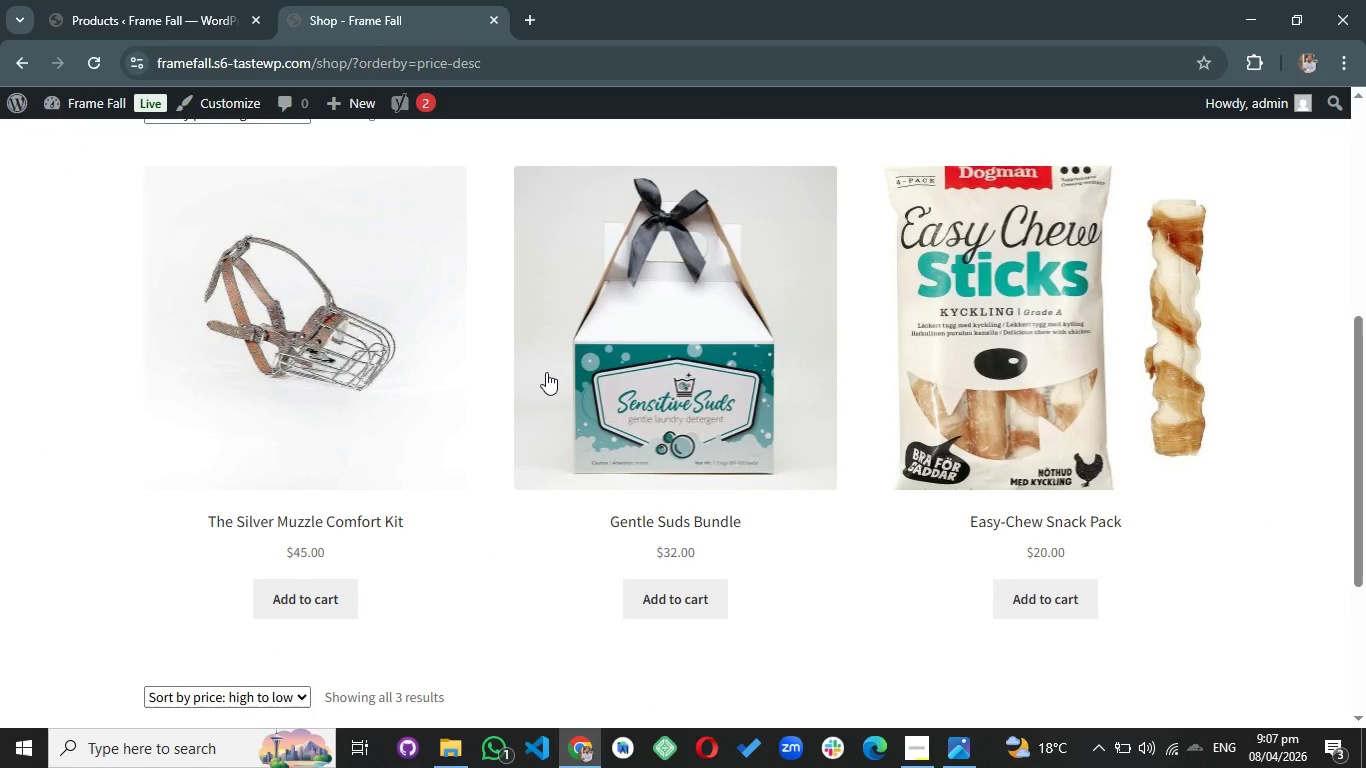 
left_click([137, 0])
 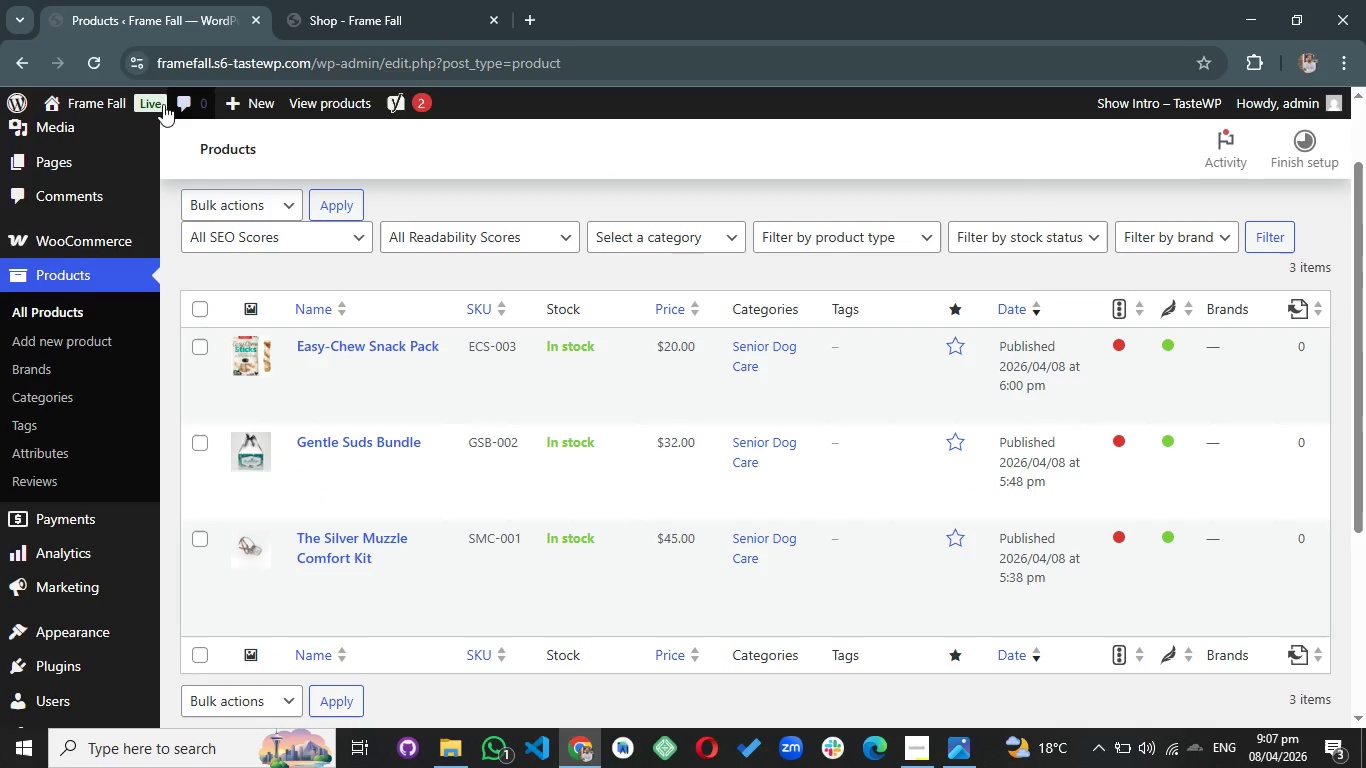 
left_click([92, 55])
 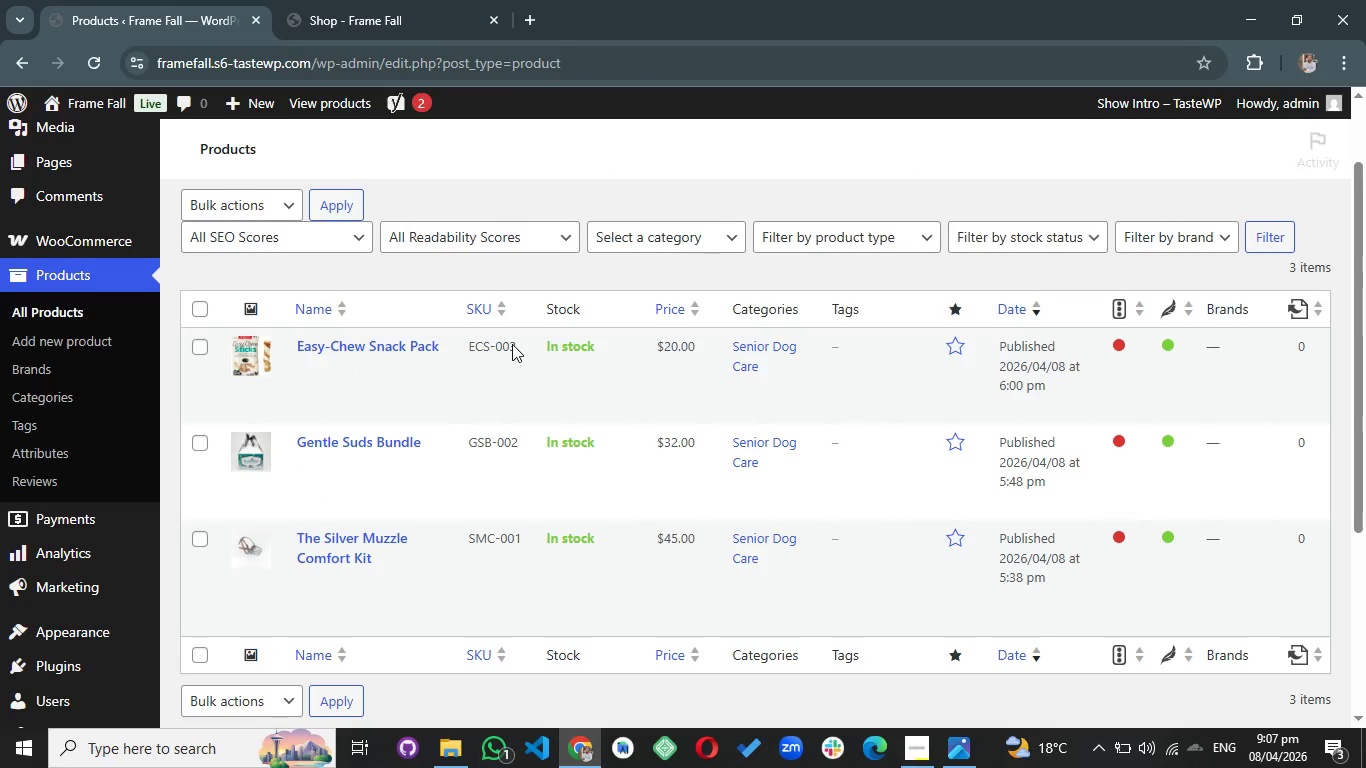 
scroll: coordinate [493, 378], scroll_direction: up, amount: 4.0
 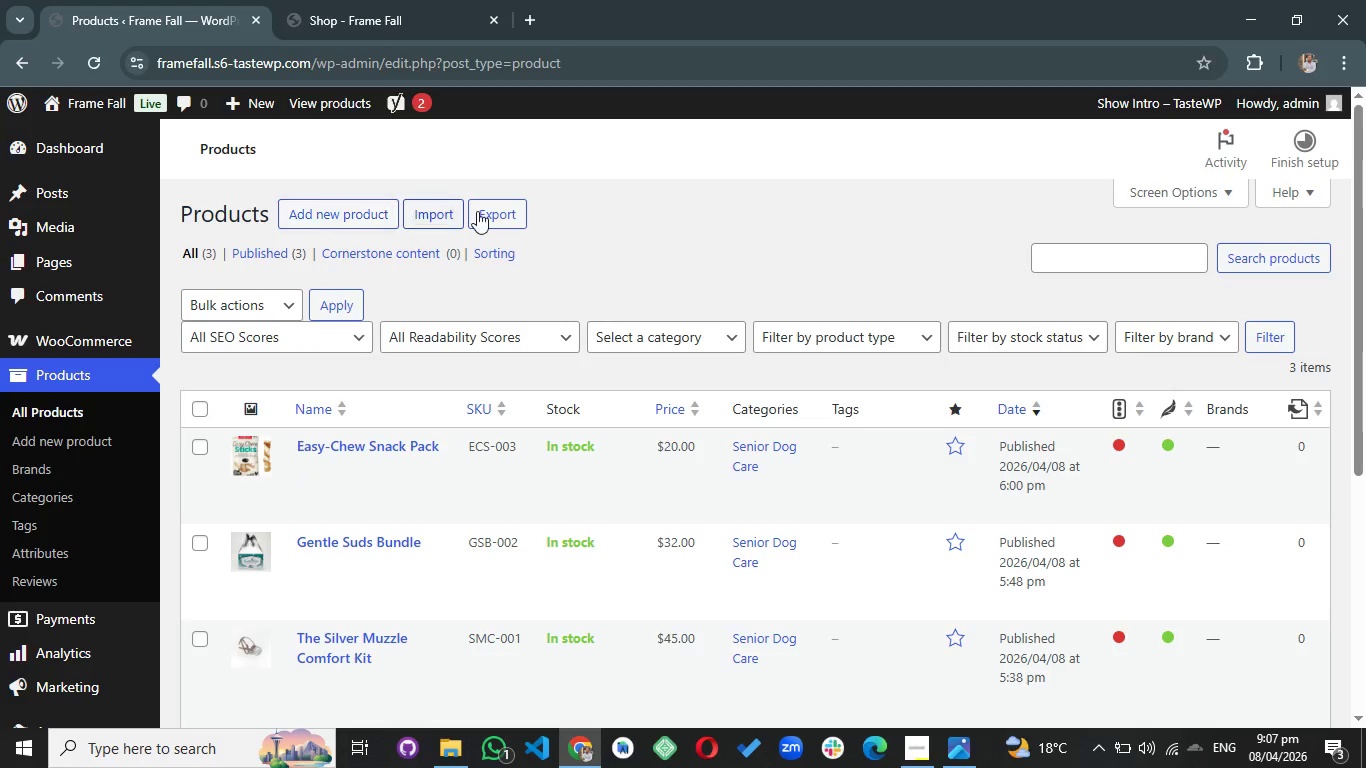 
left_click([477, 212])
 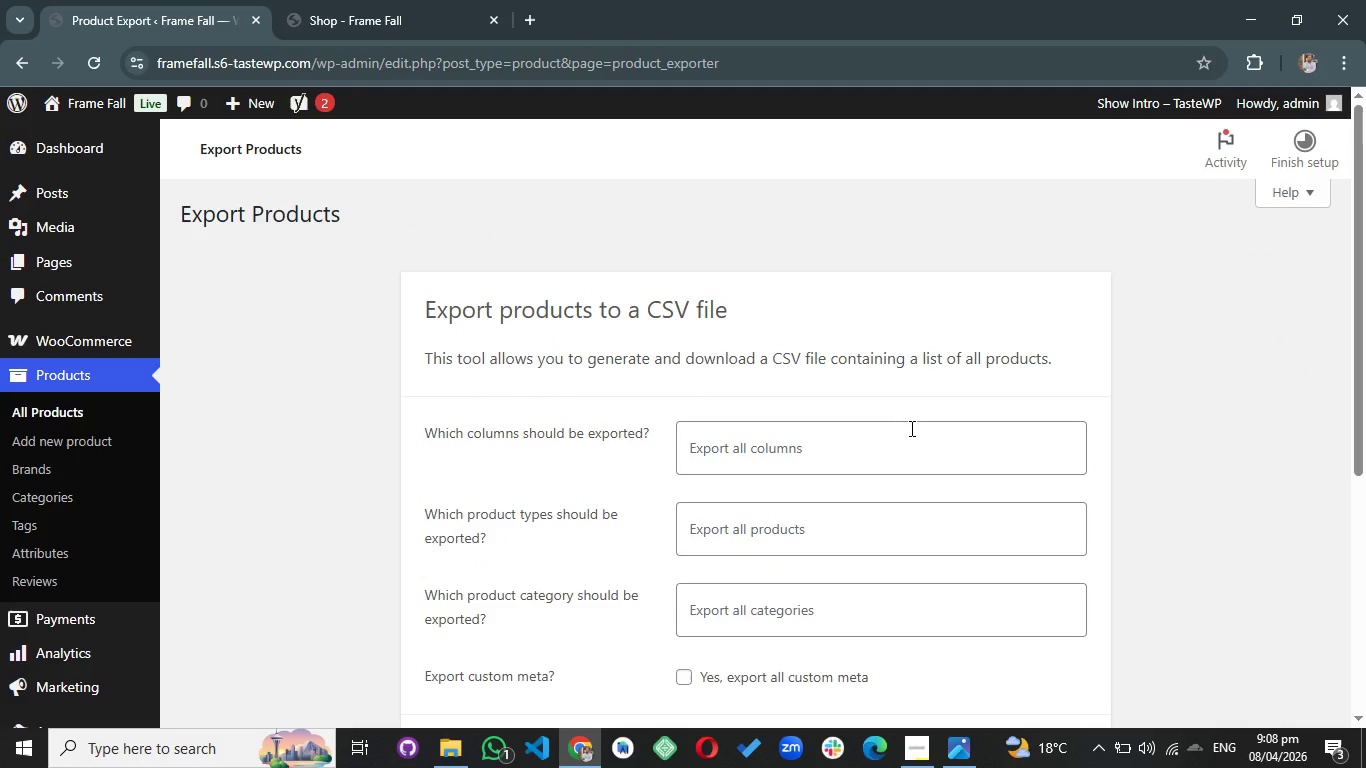 
wait(19.14)
 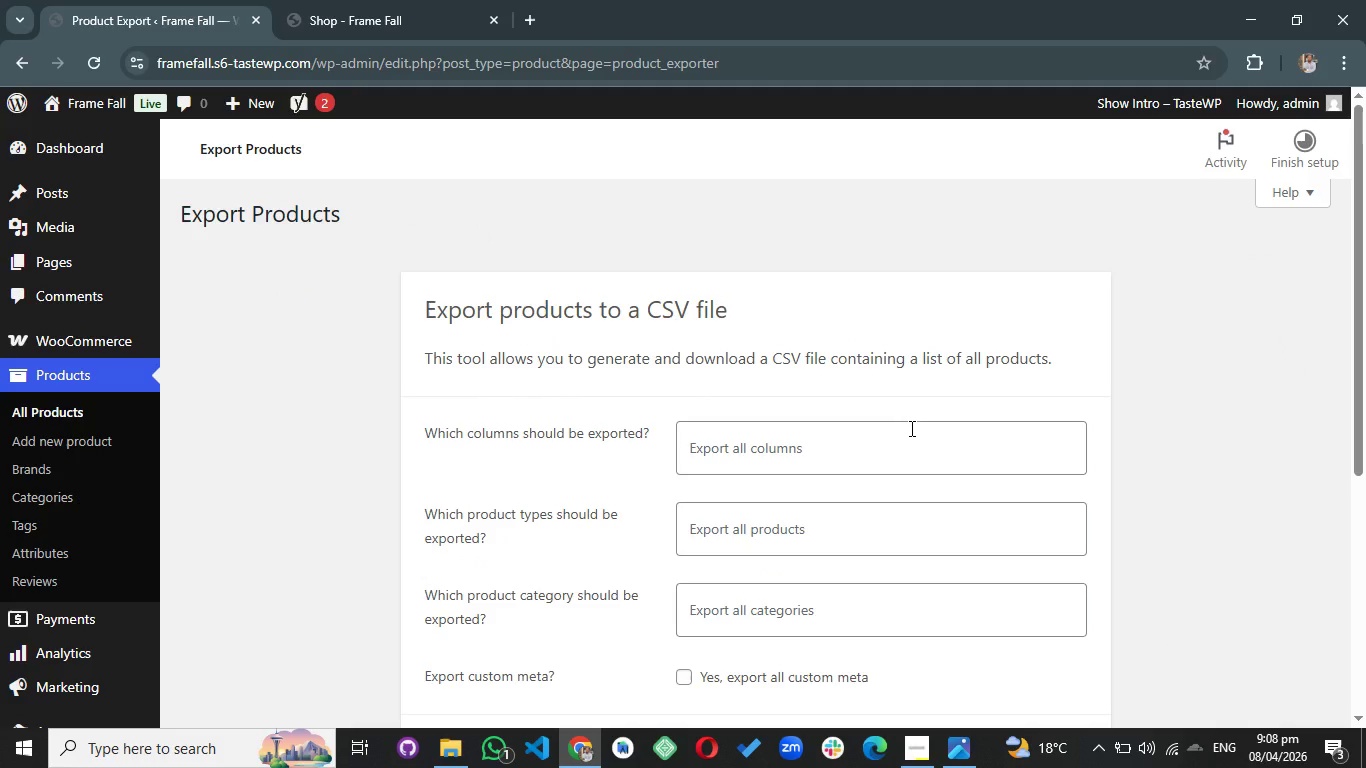 
left_click([910, 428])
 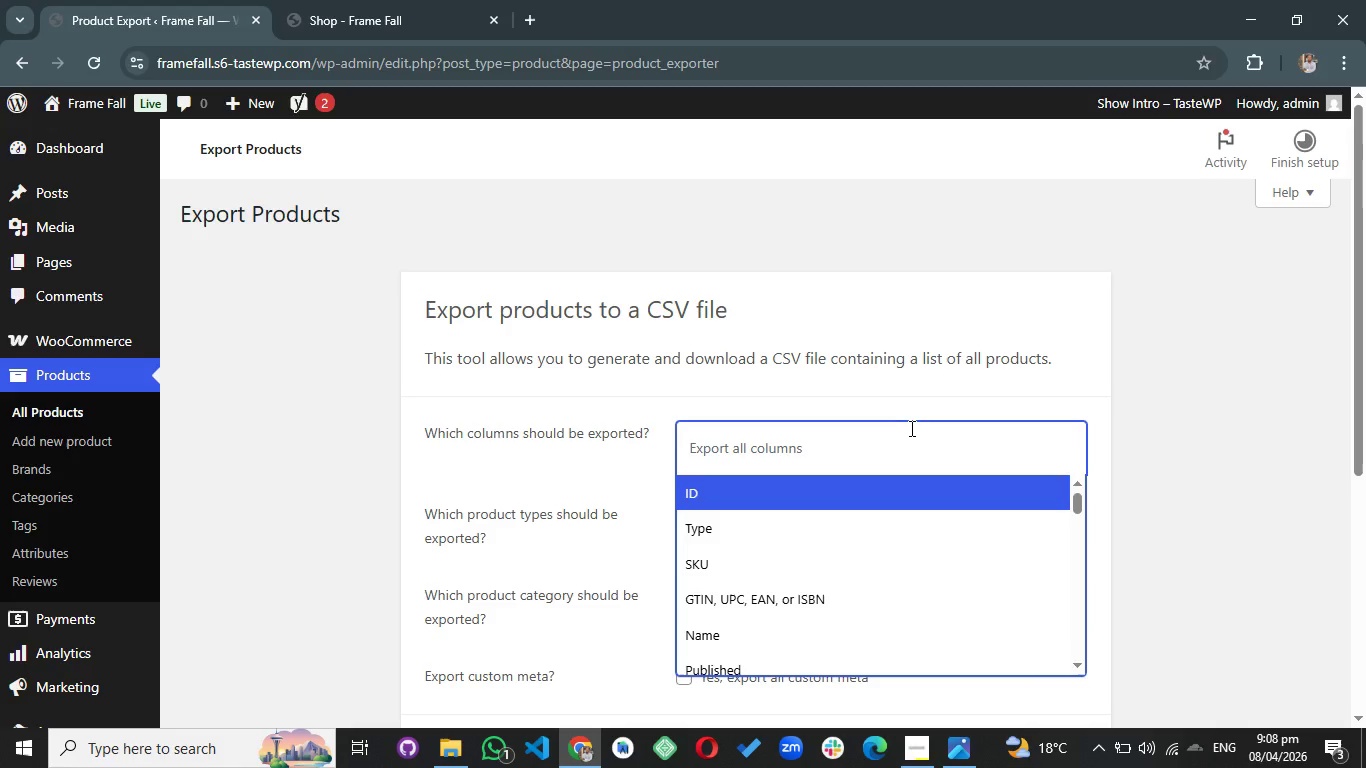 
hold_key(key=ShiftLeft, duration=0.53)
 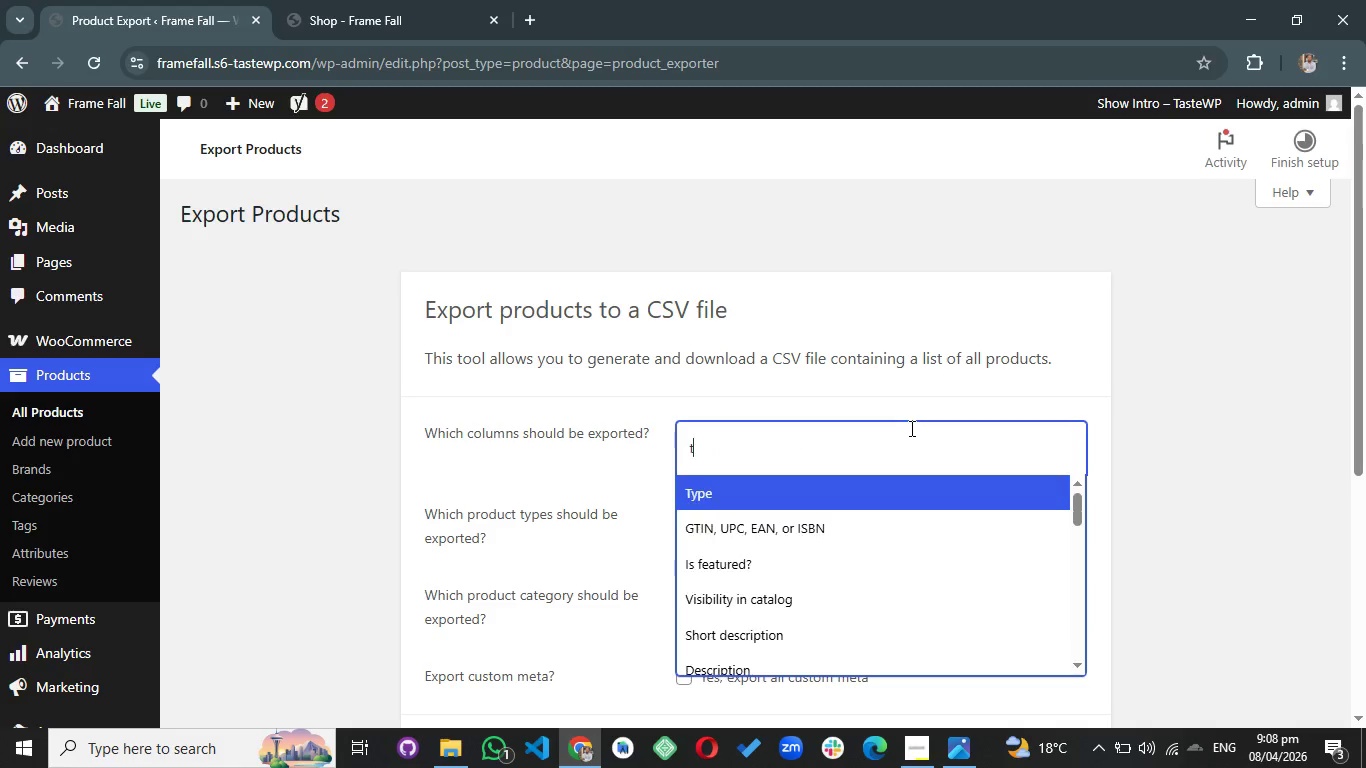 
type(title)
key(Backspace)
key(Backspace)
key(Backspace)
key(Backspace)
type(nae)
key(Backspace)
key(Backspace)
key(Backspace)
key(Backspace)
type(na)
 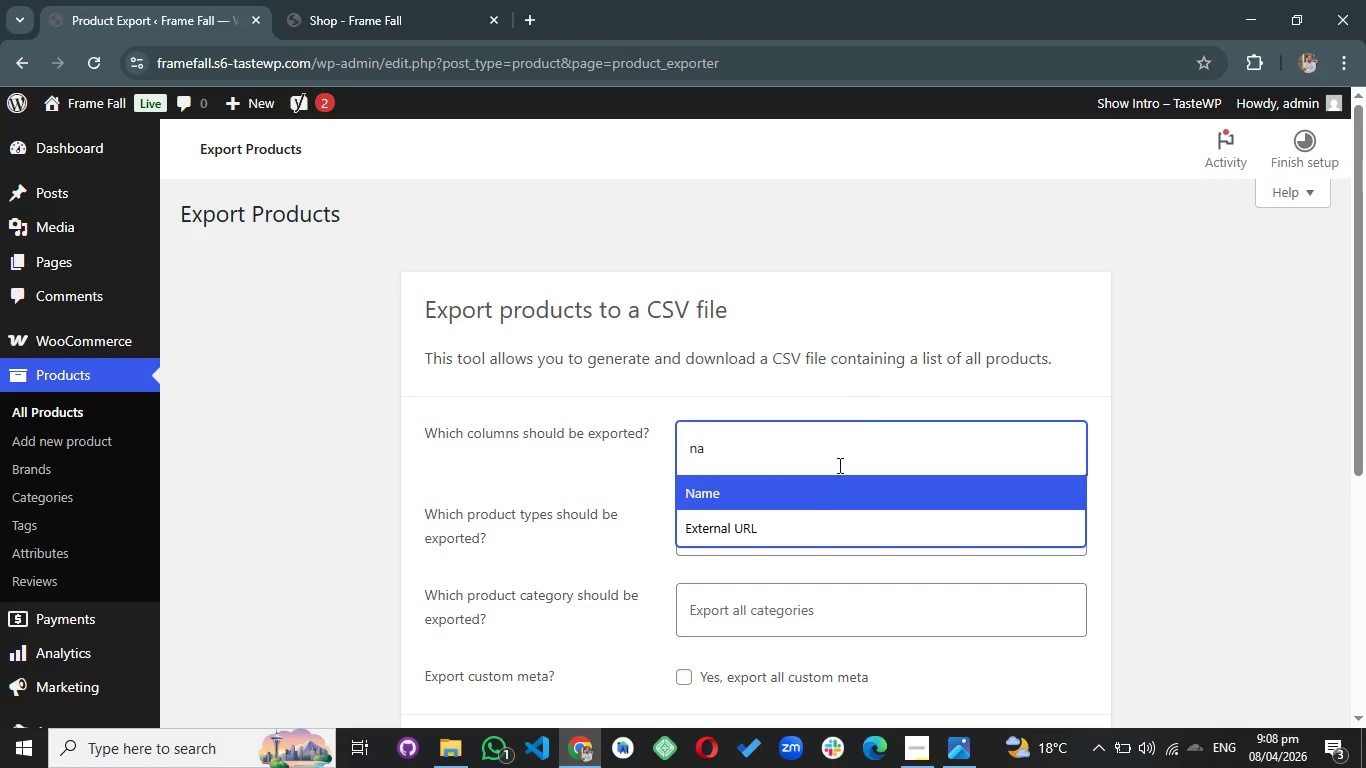 
left_click([824, 493])
 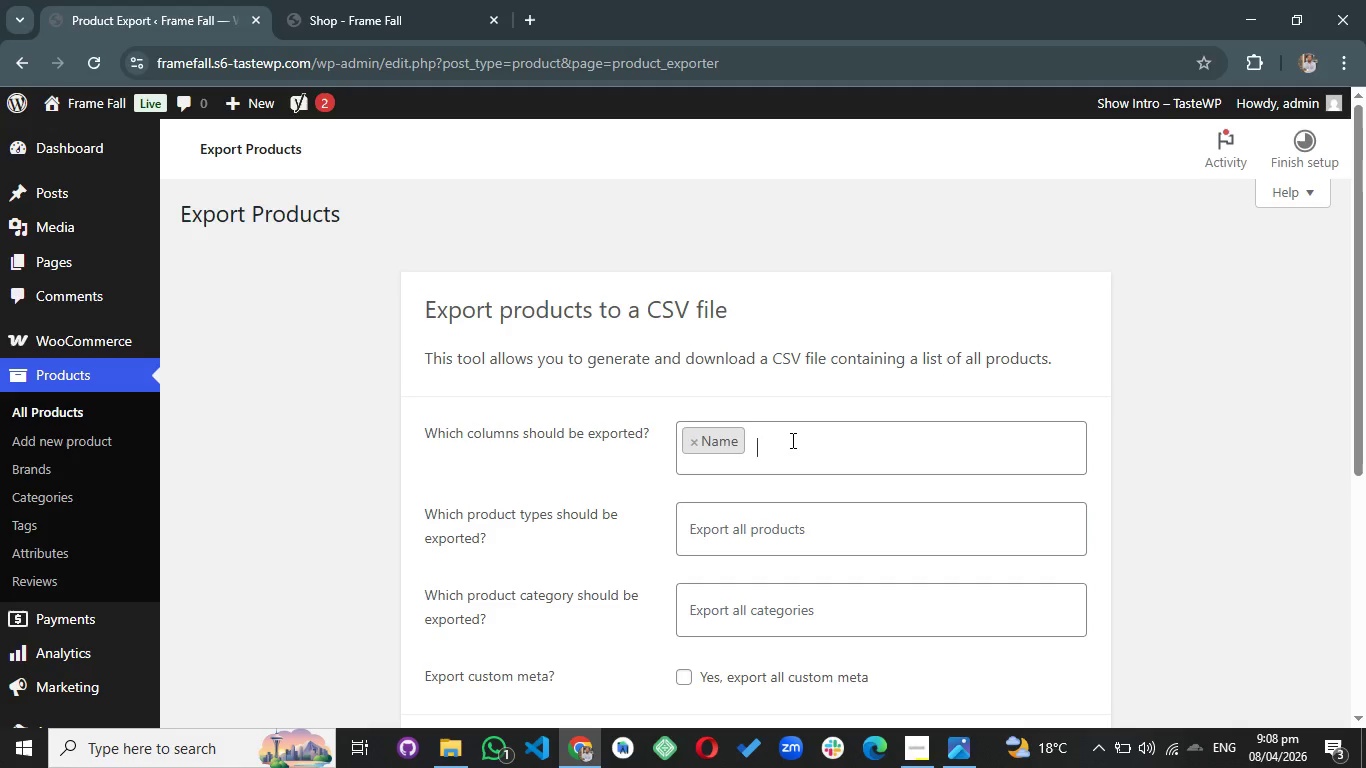 
type(SKU)
 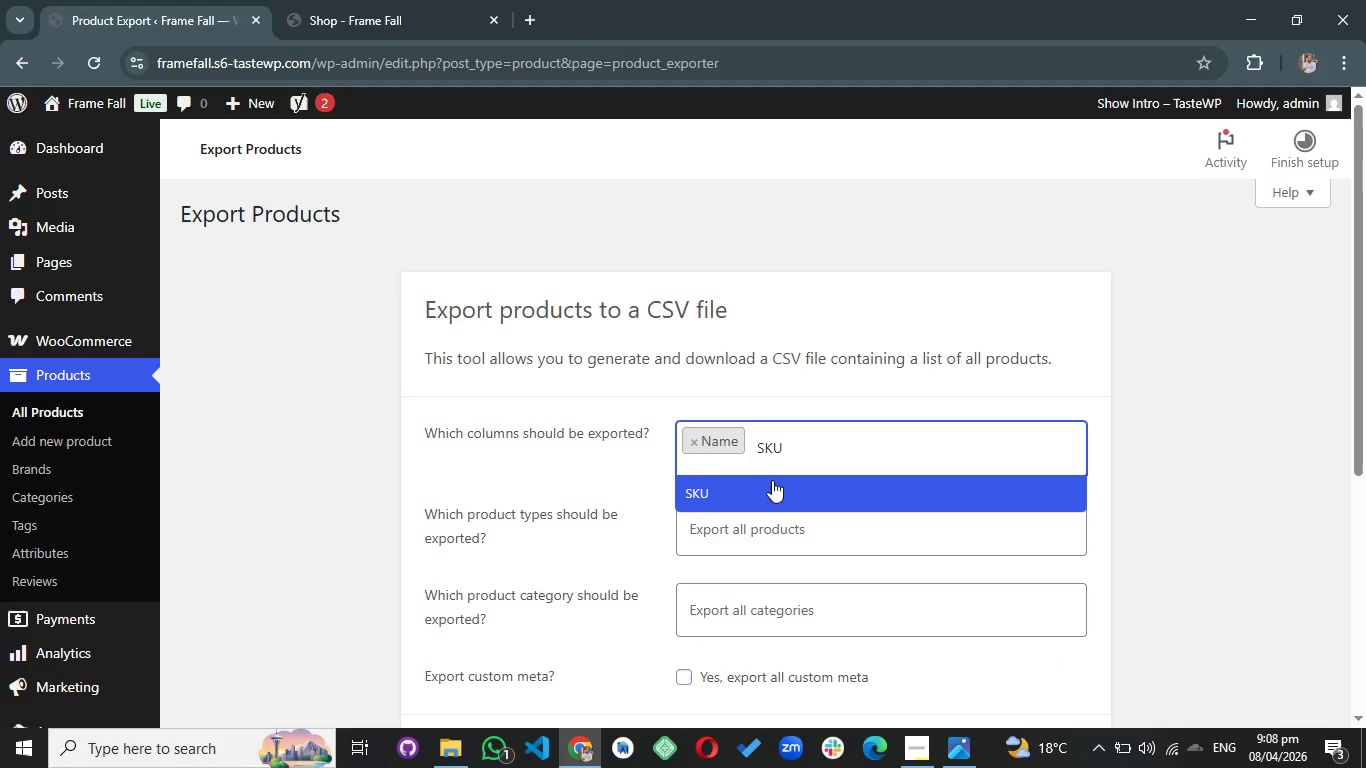 
left_click([765, 494])
 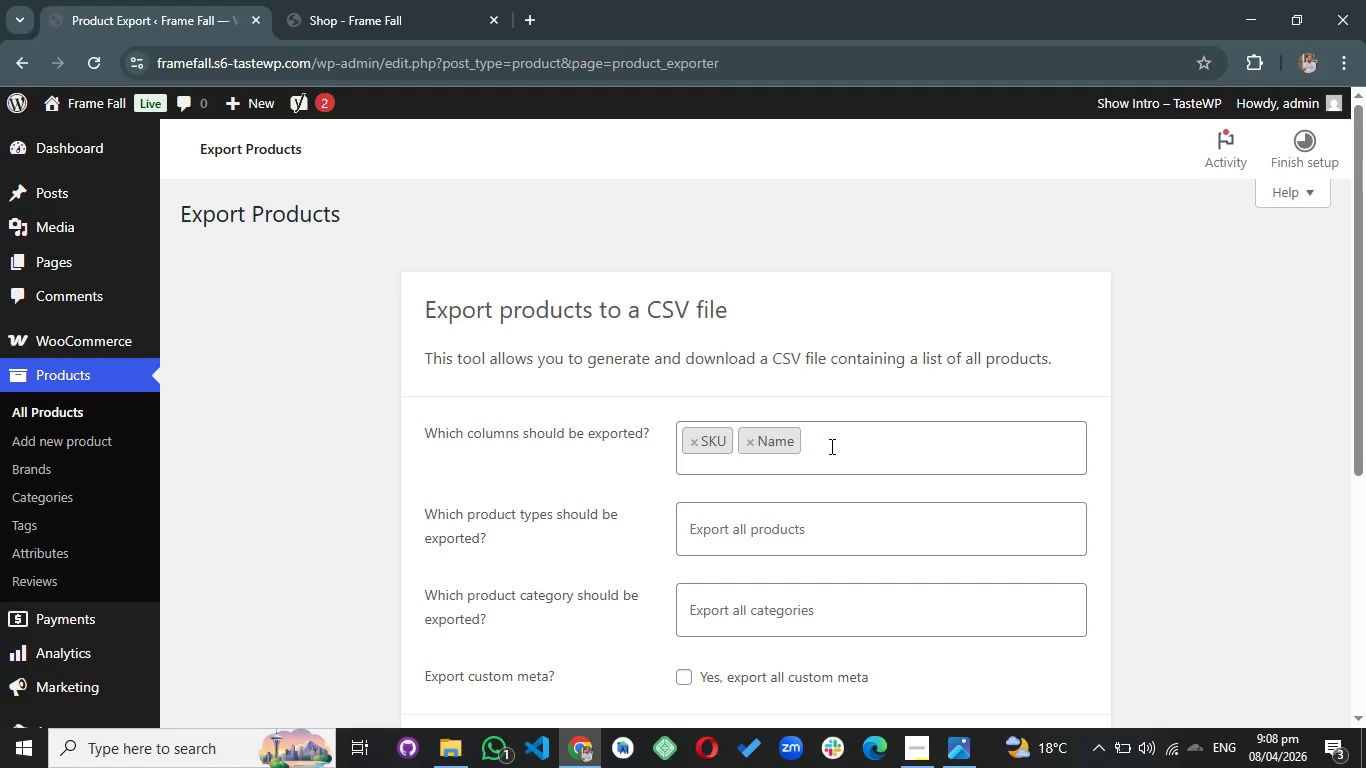 
wait(6.94)
 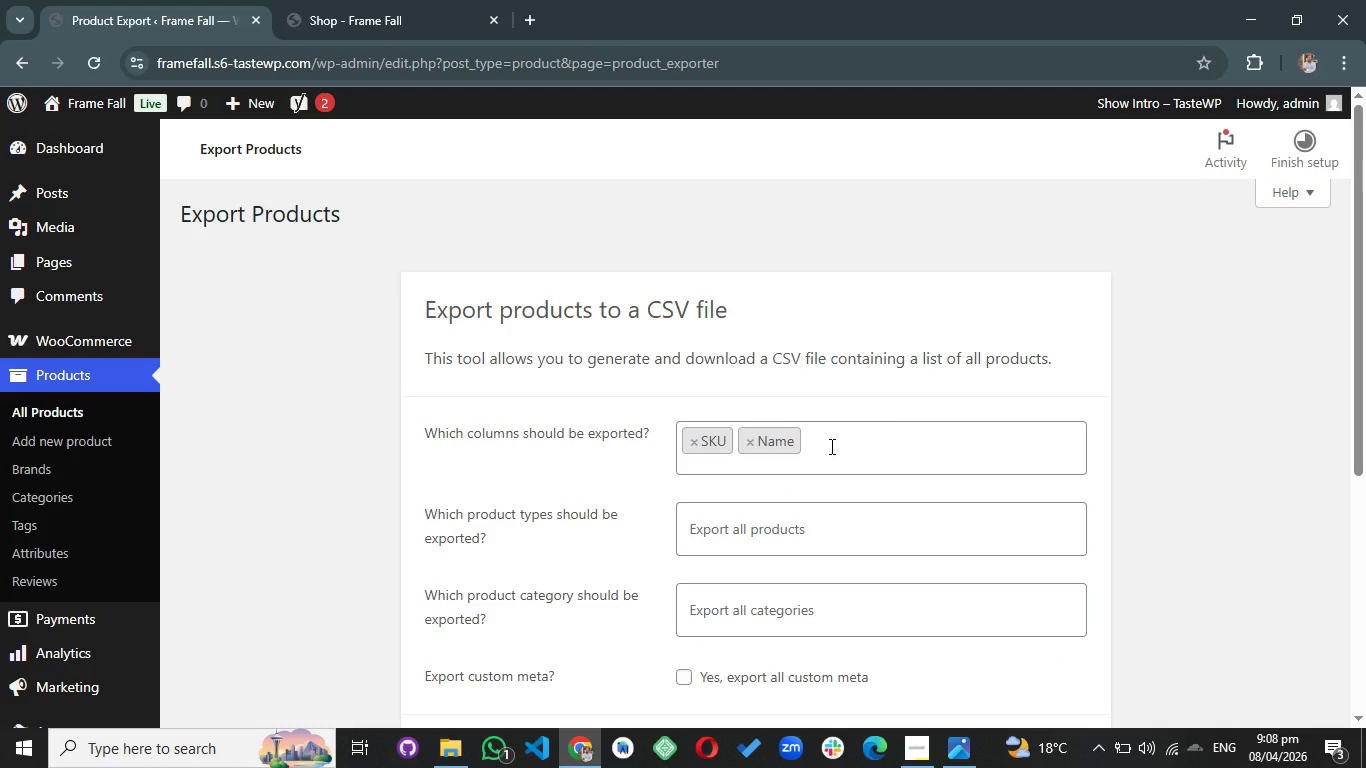 
type(Price)
 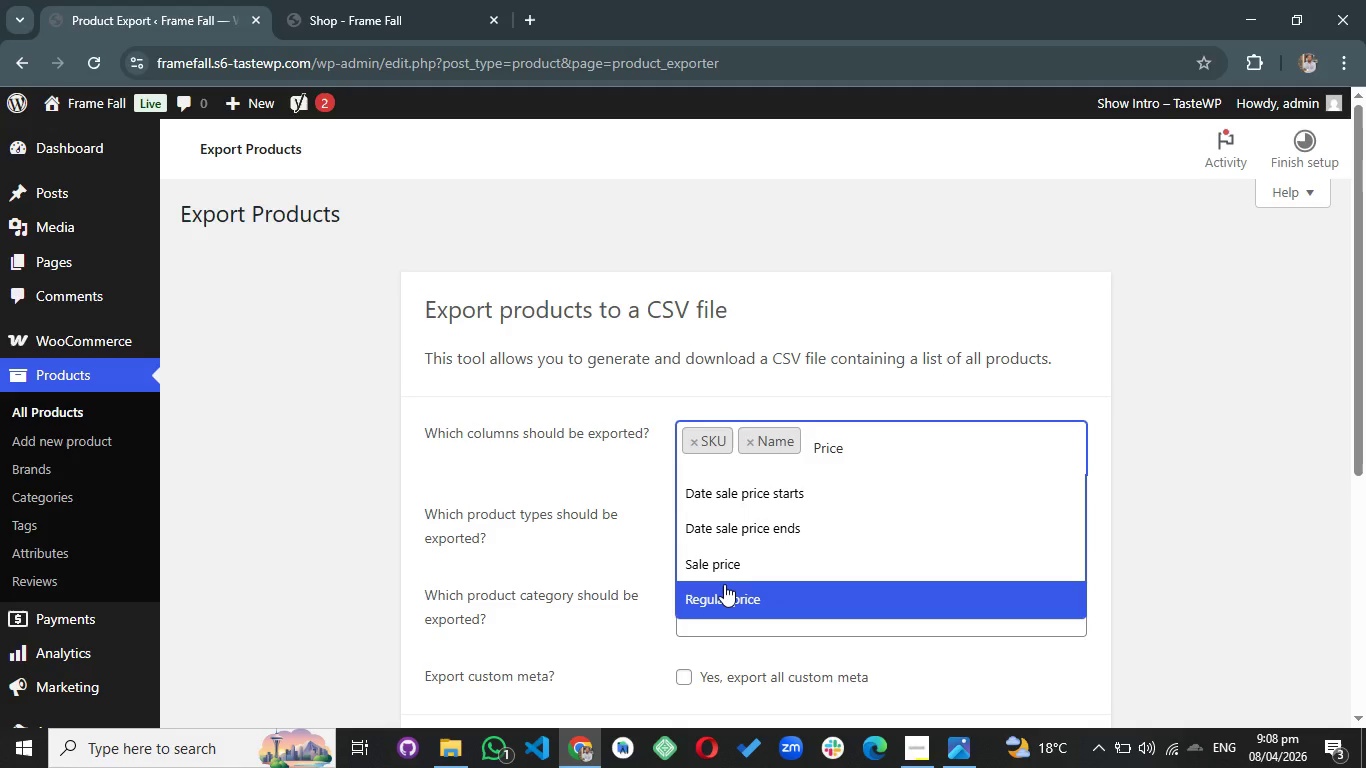 
left_click([724, 591])
 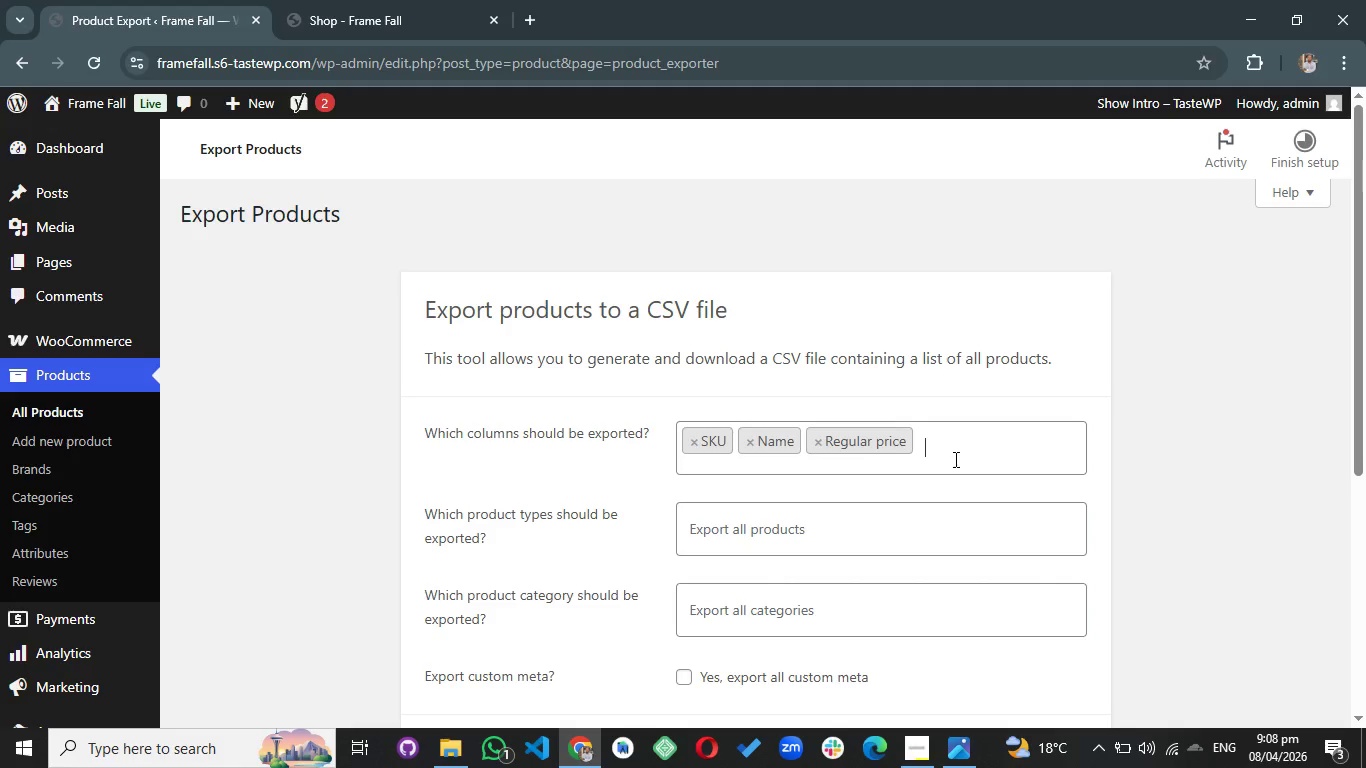 
type(Des)
 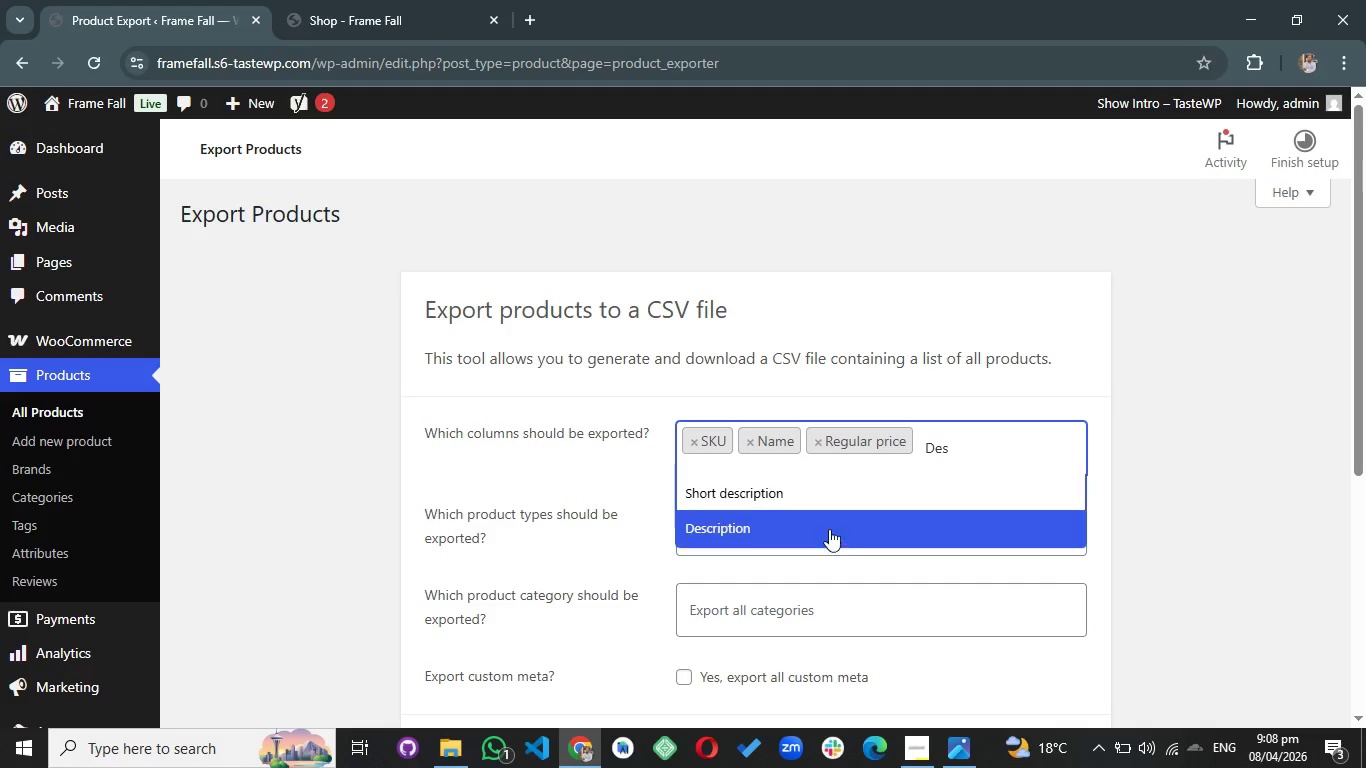 
left_click([824, 535])
 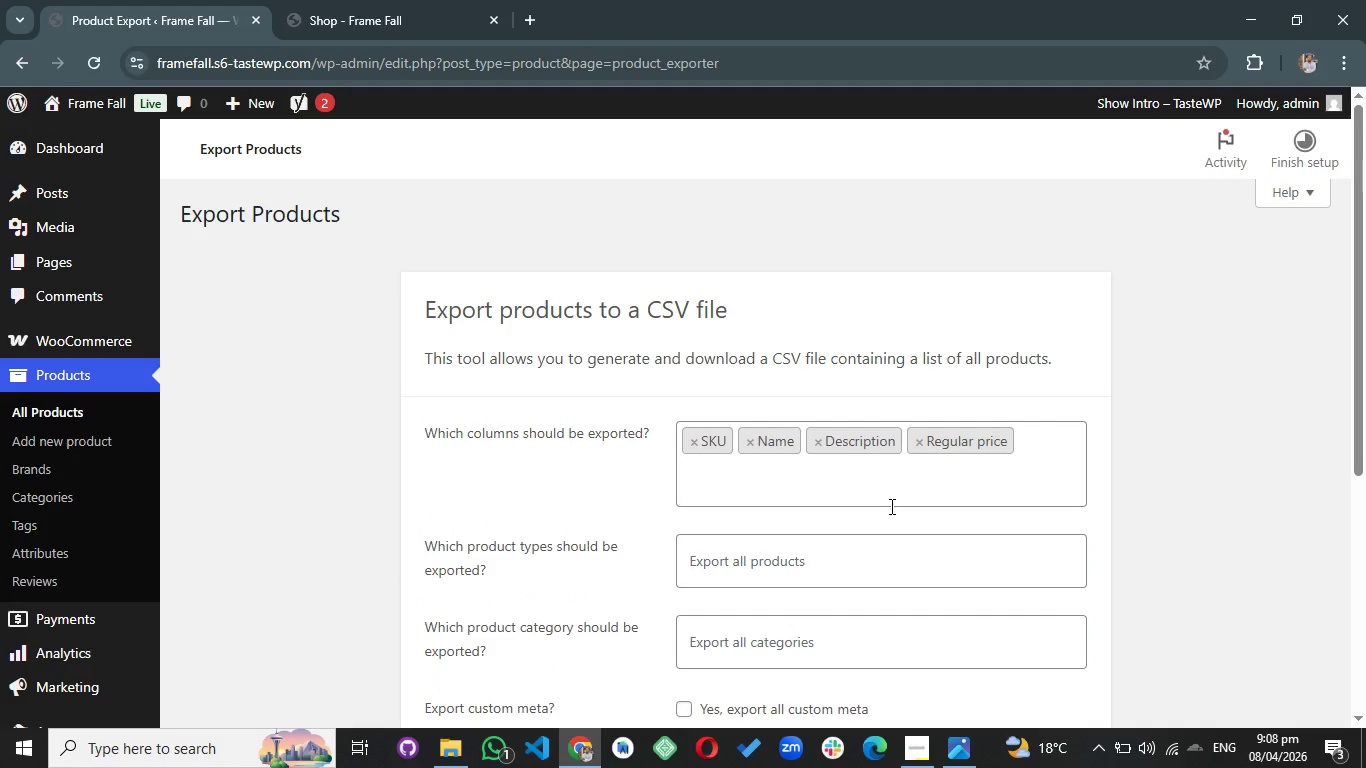 
type(sho)
 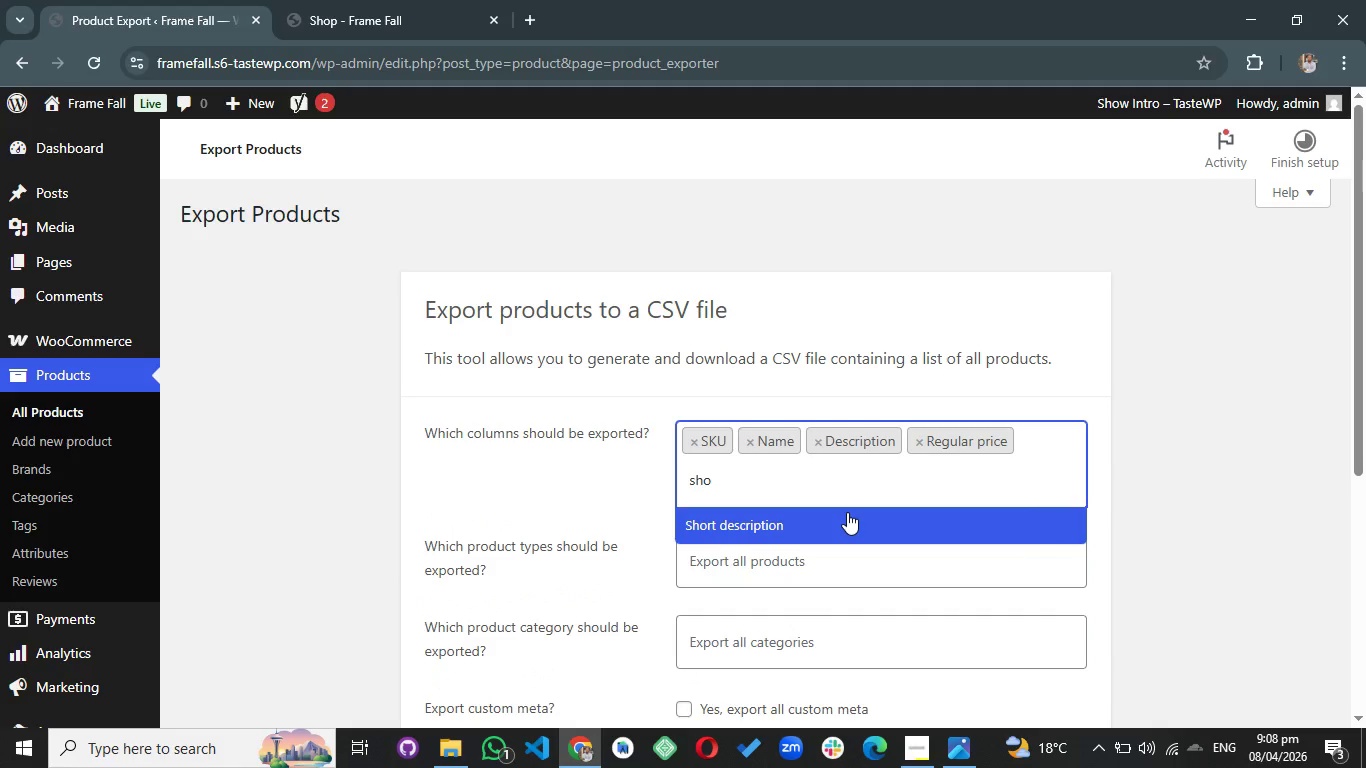 
left_click([847, 512])
 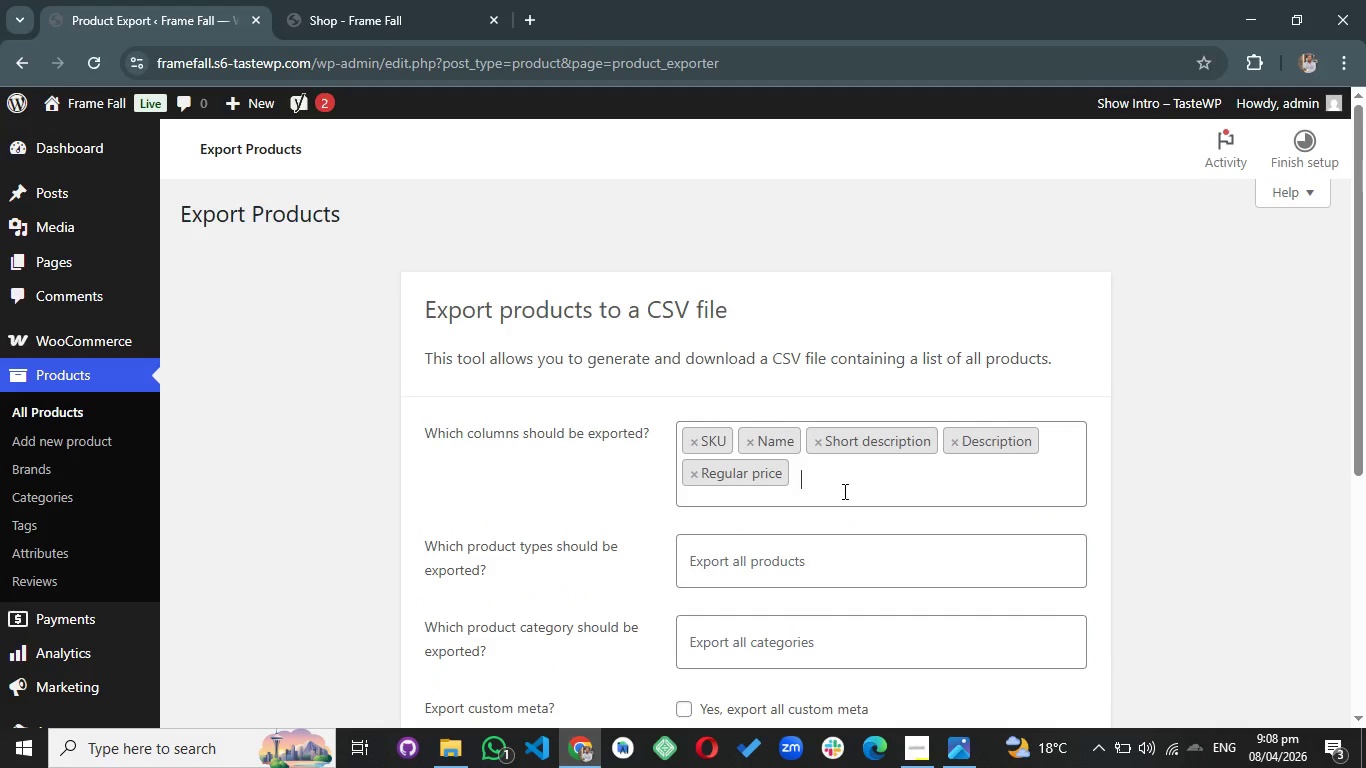 
wait(5.03)
 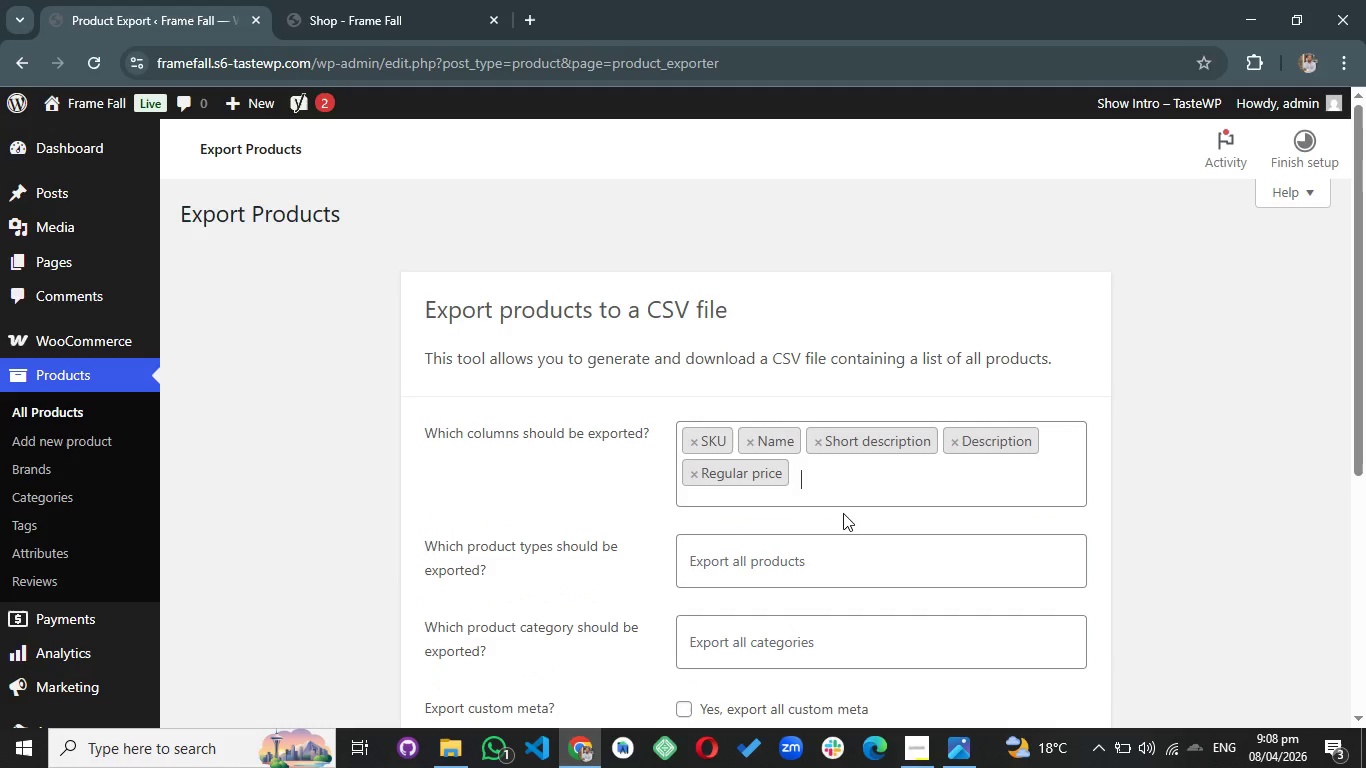 
scroll: coordinate [843, 491], scroll_direction: down, amount: 2.0
 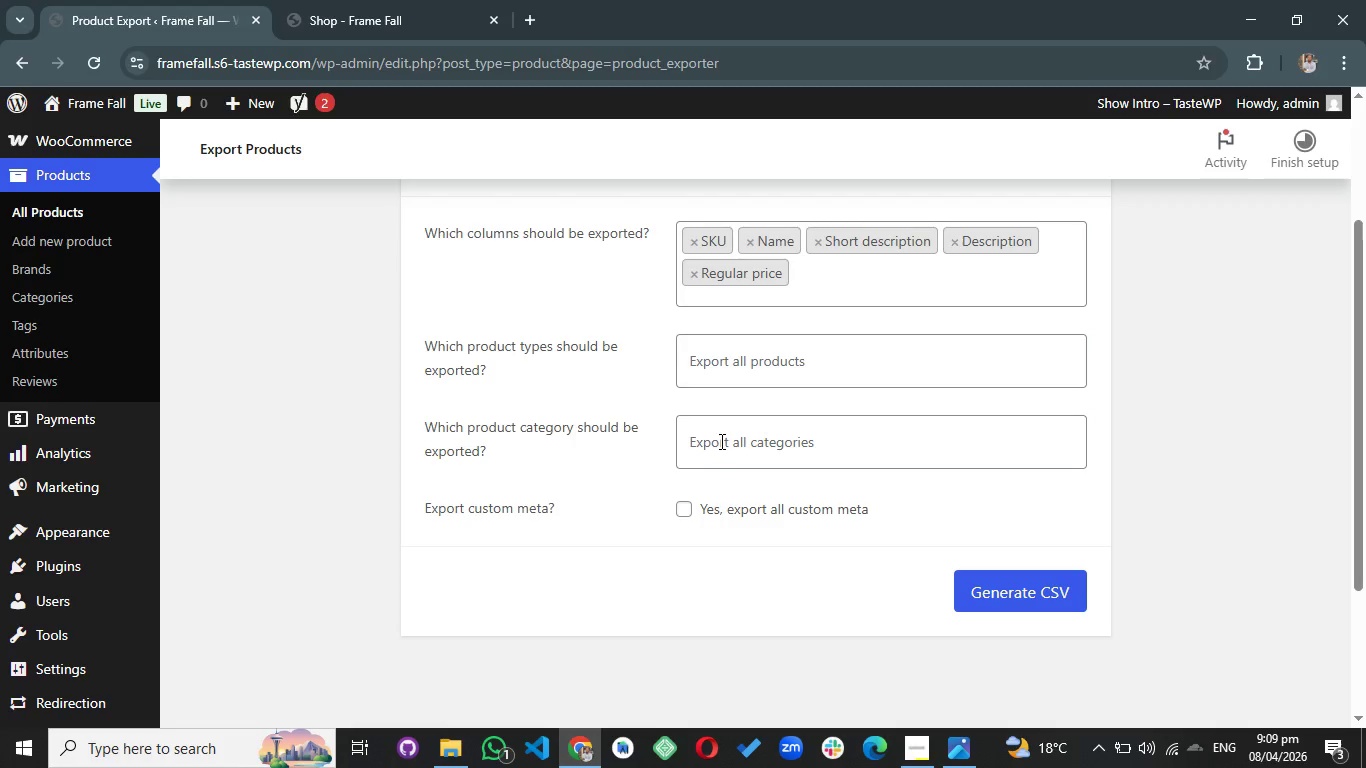 
scroll: coordinate [721, 440], scroll_direction: up, amount: 2.0
 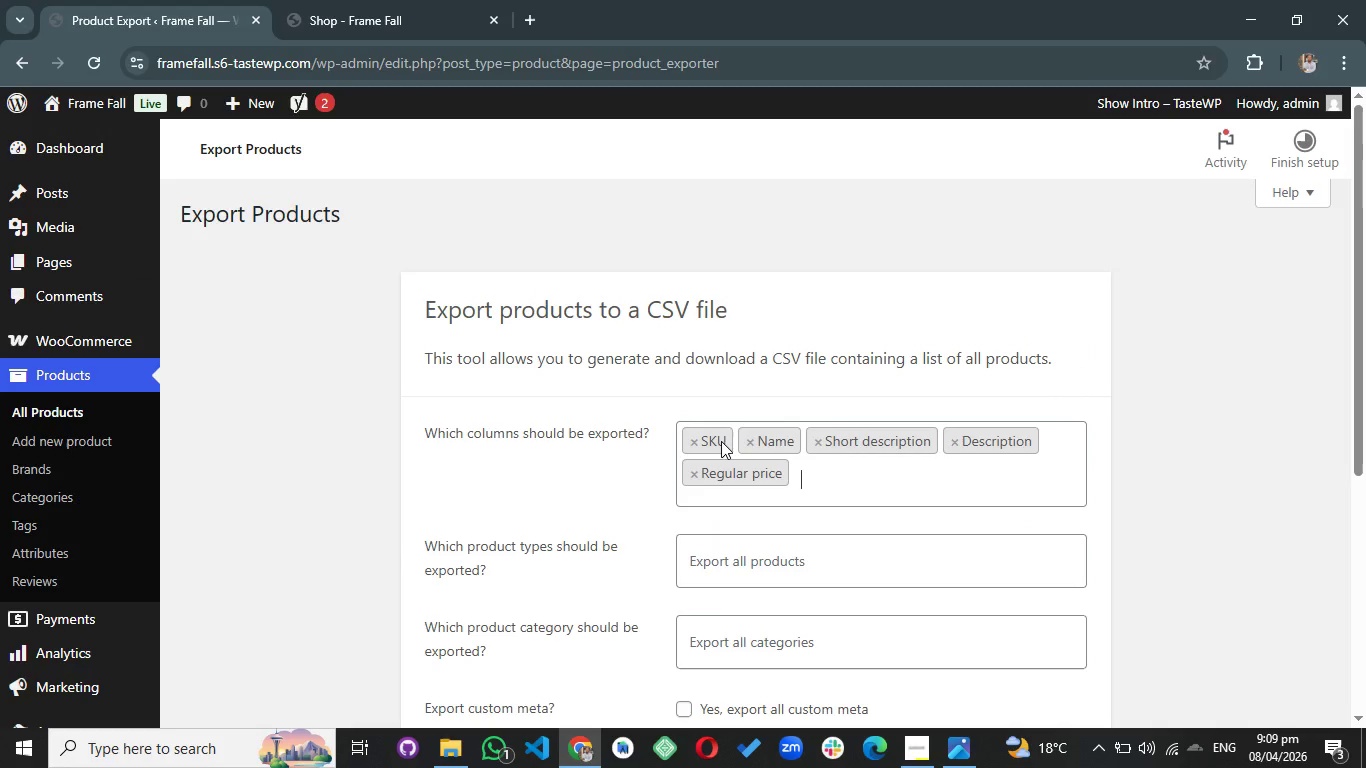 
scroll: coordinate [718, 480], scroll_direction: down, amount: 2.0
 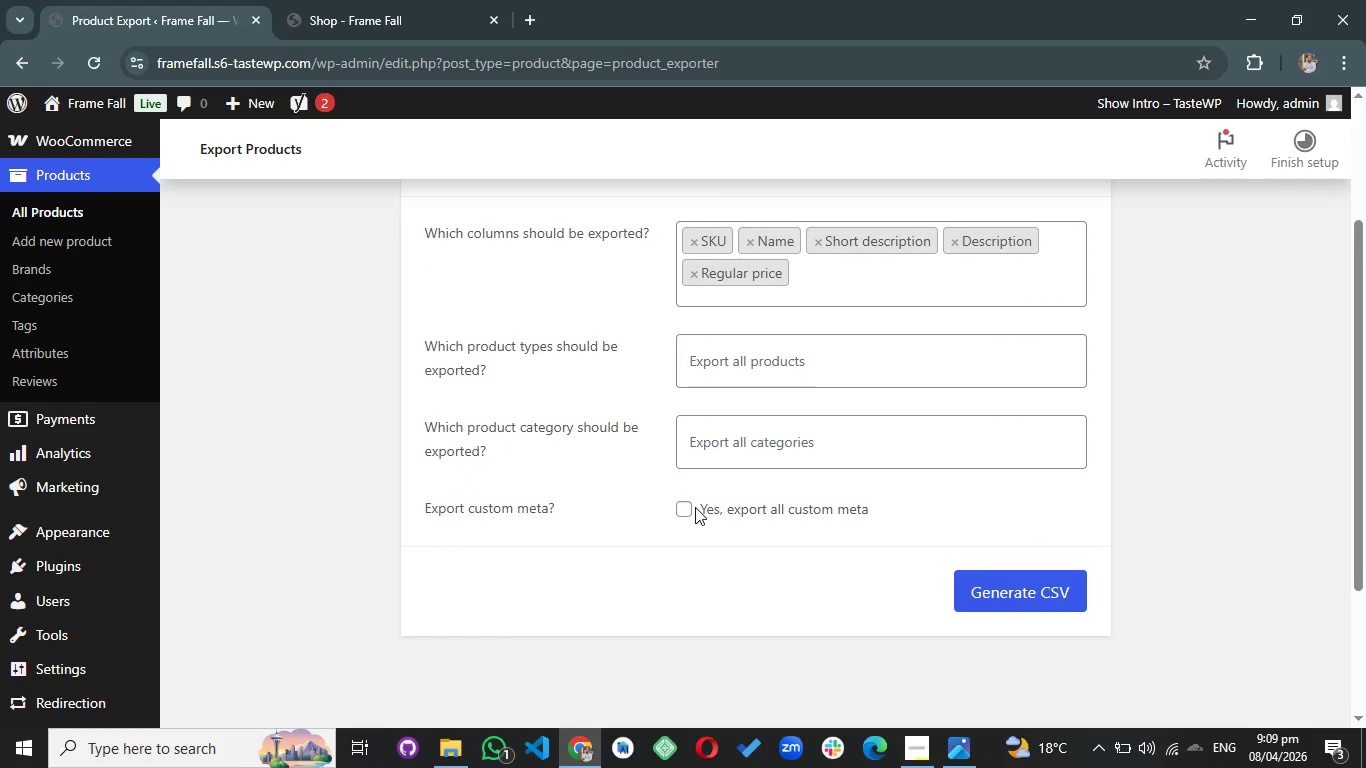 
wait(5.91)
 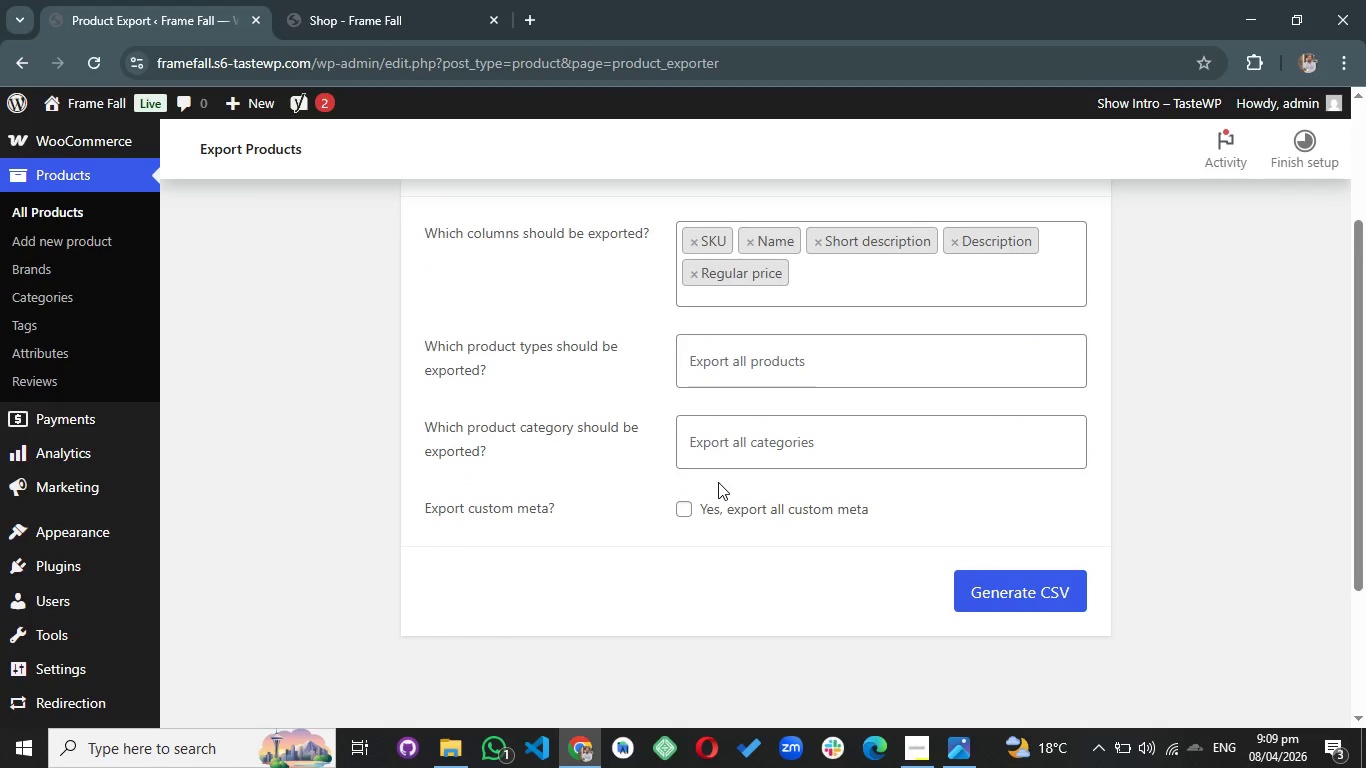 
left_click([687, 514])
 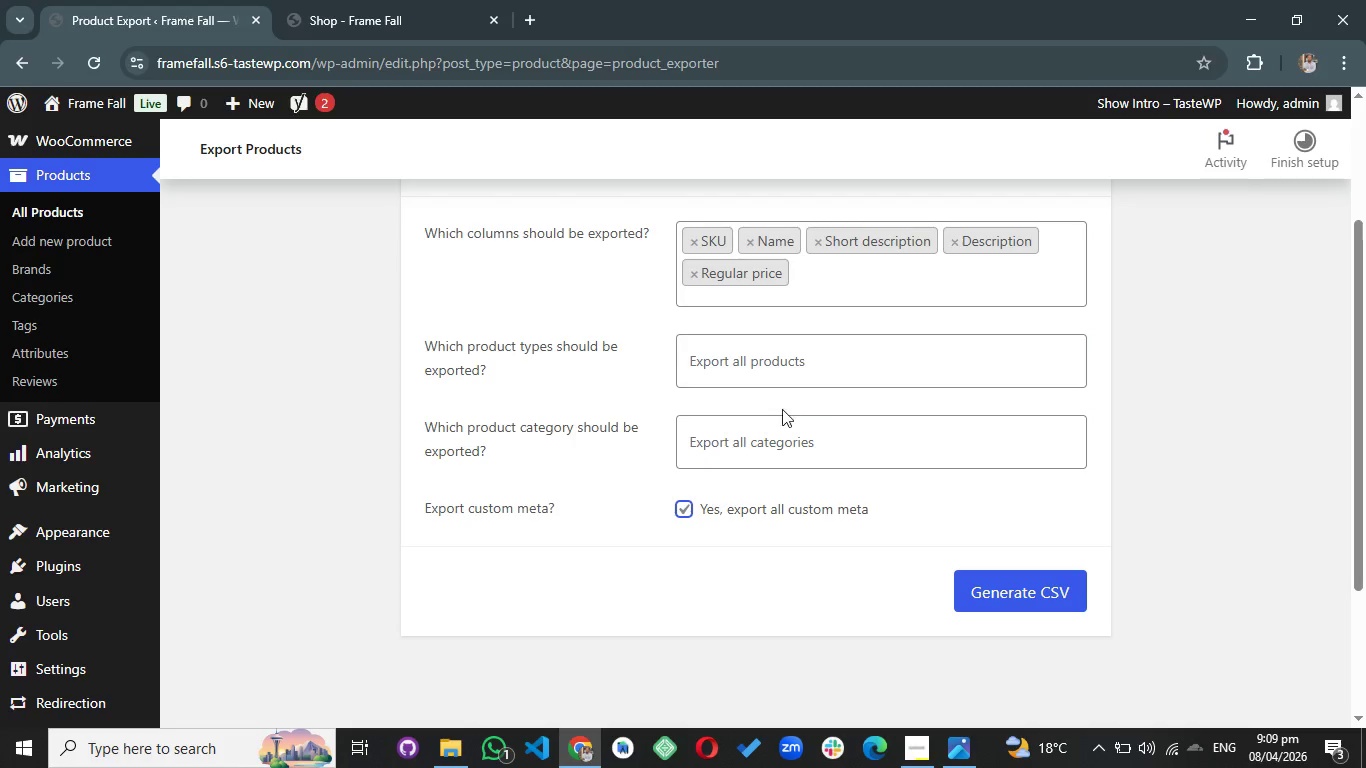 
scroll: coordinate [728, 372], scroll_direction: up, amount: 1.0
 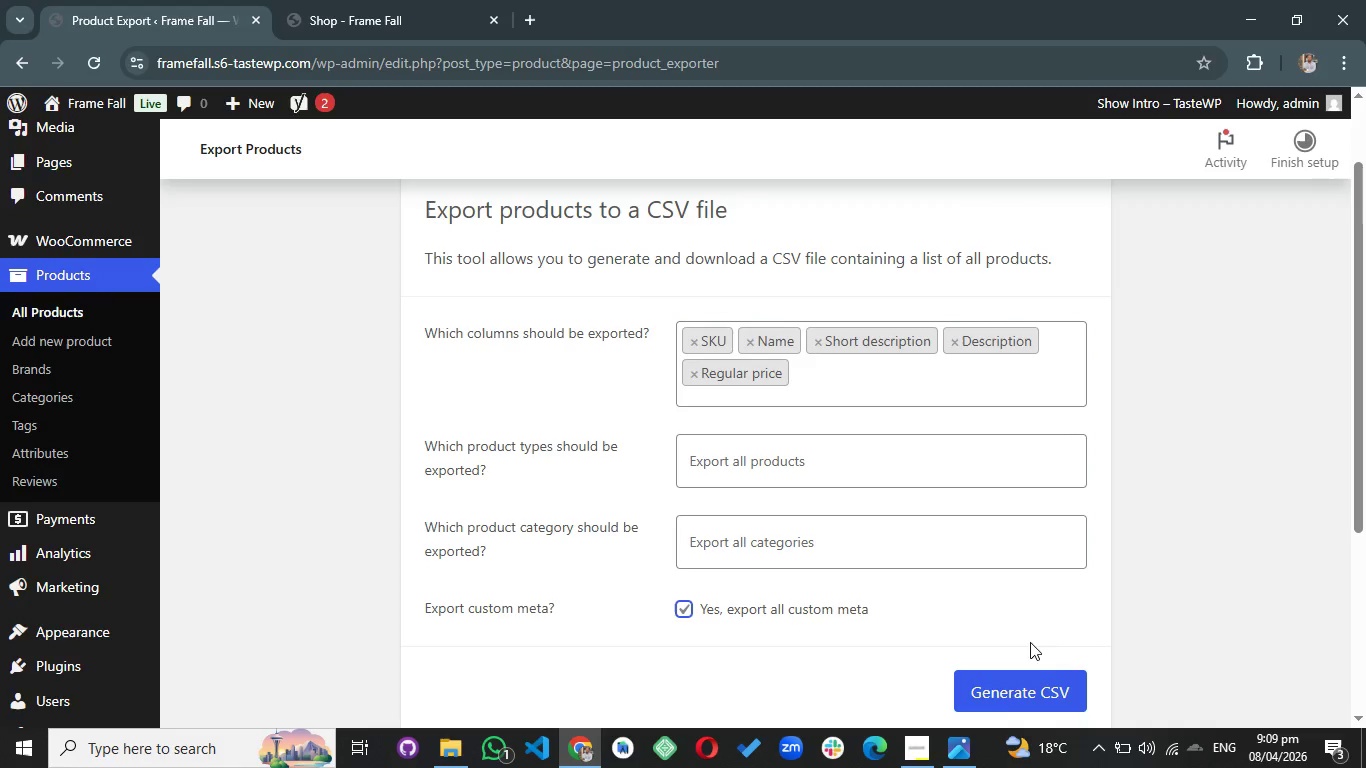 
left_click([1000, 689])
 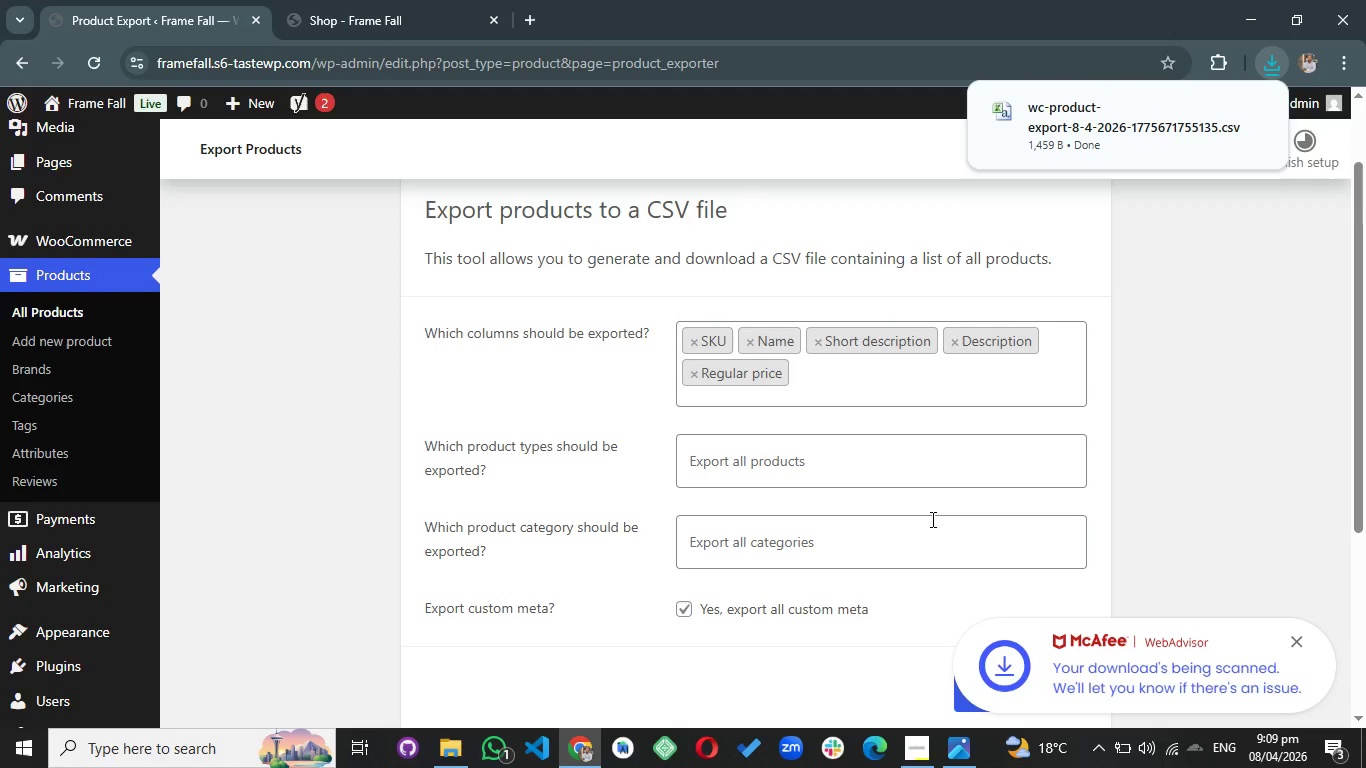 
left_click([1191, 405])
 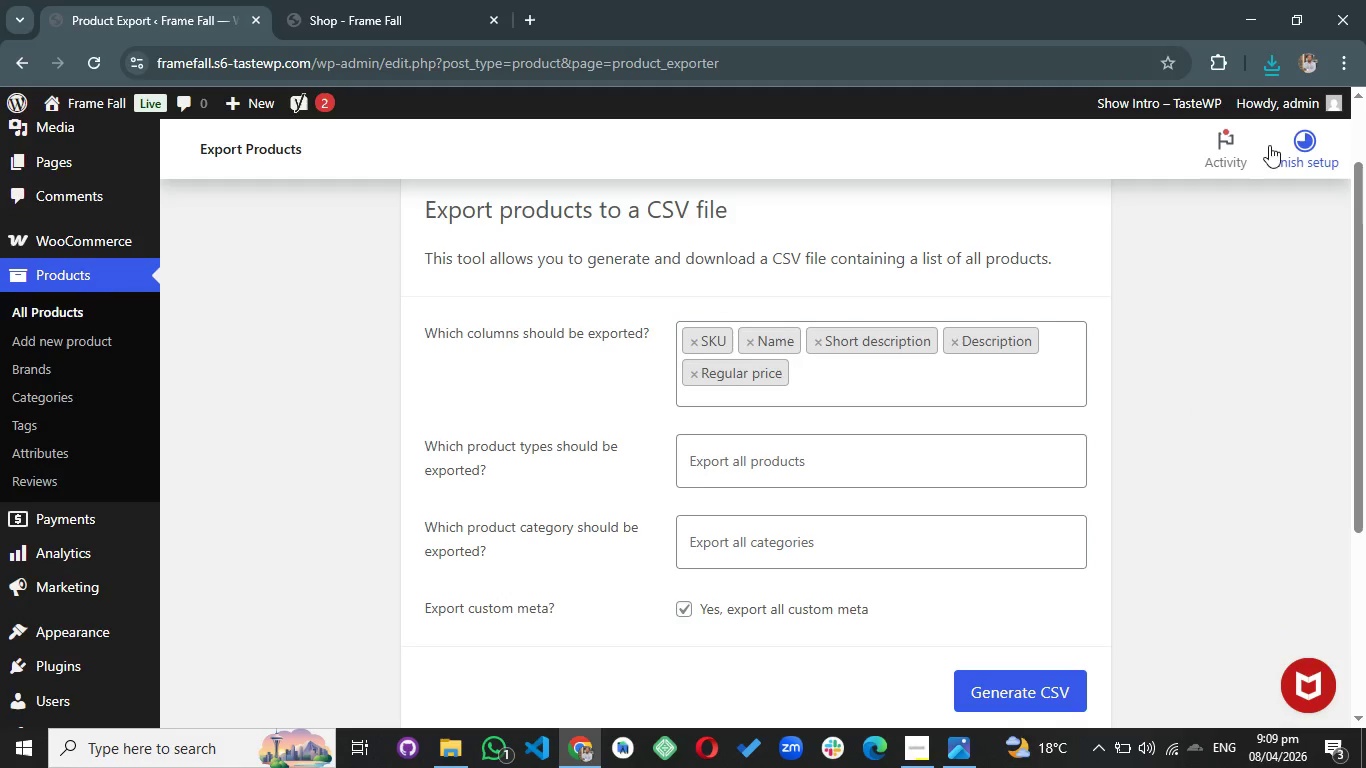 
left_click([1261, 72])
 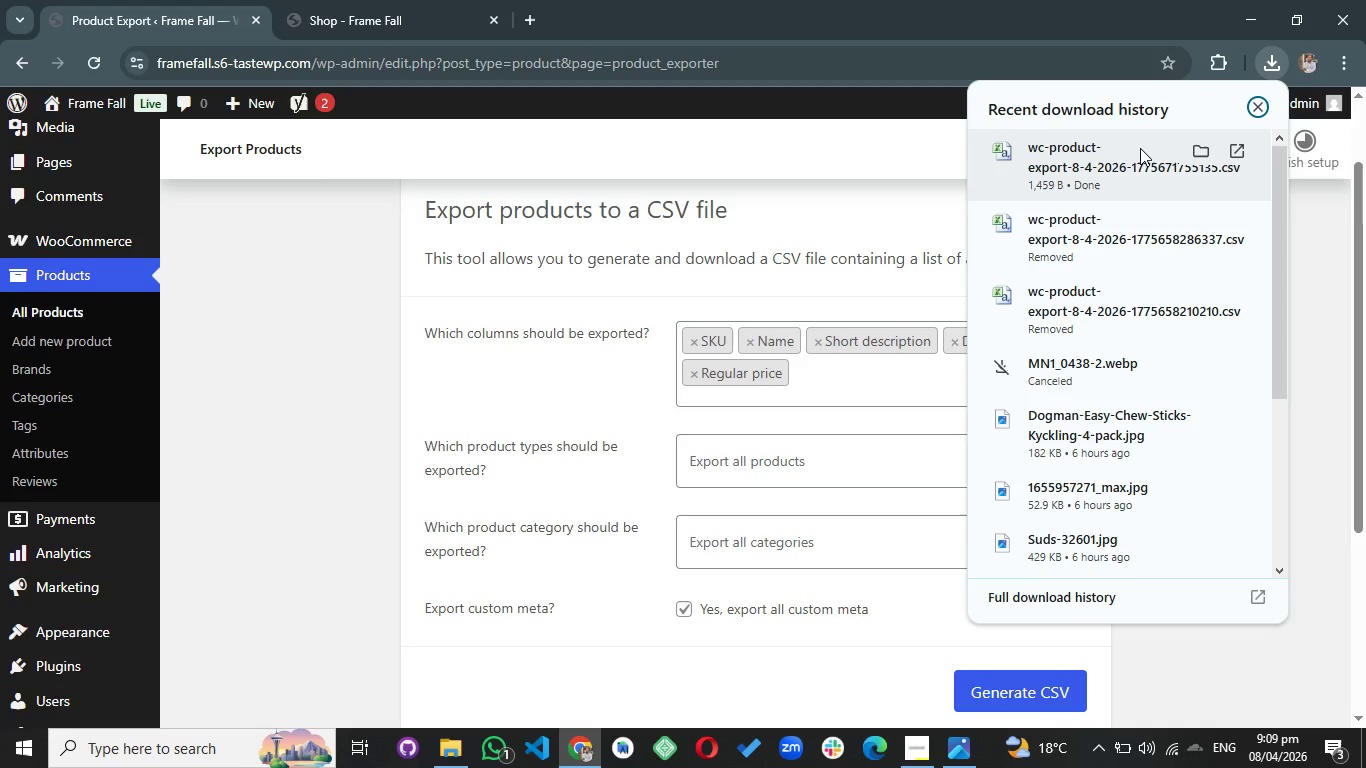 
left_click([1140, 148])
 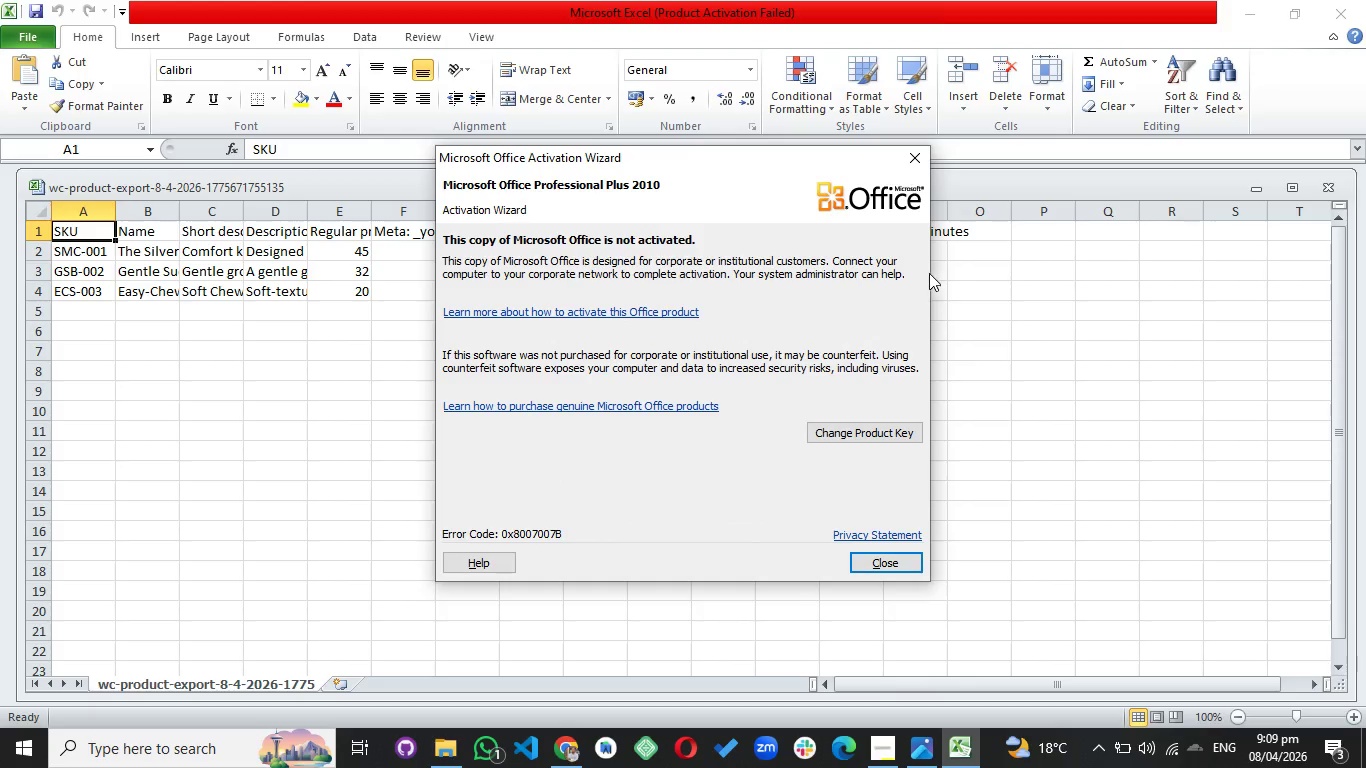 
wait(8.5)
 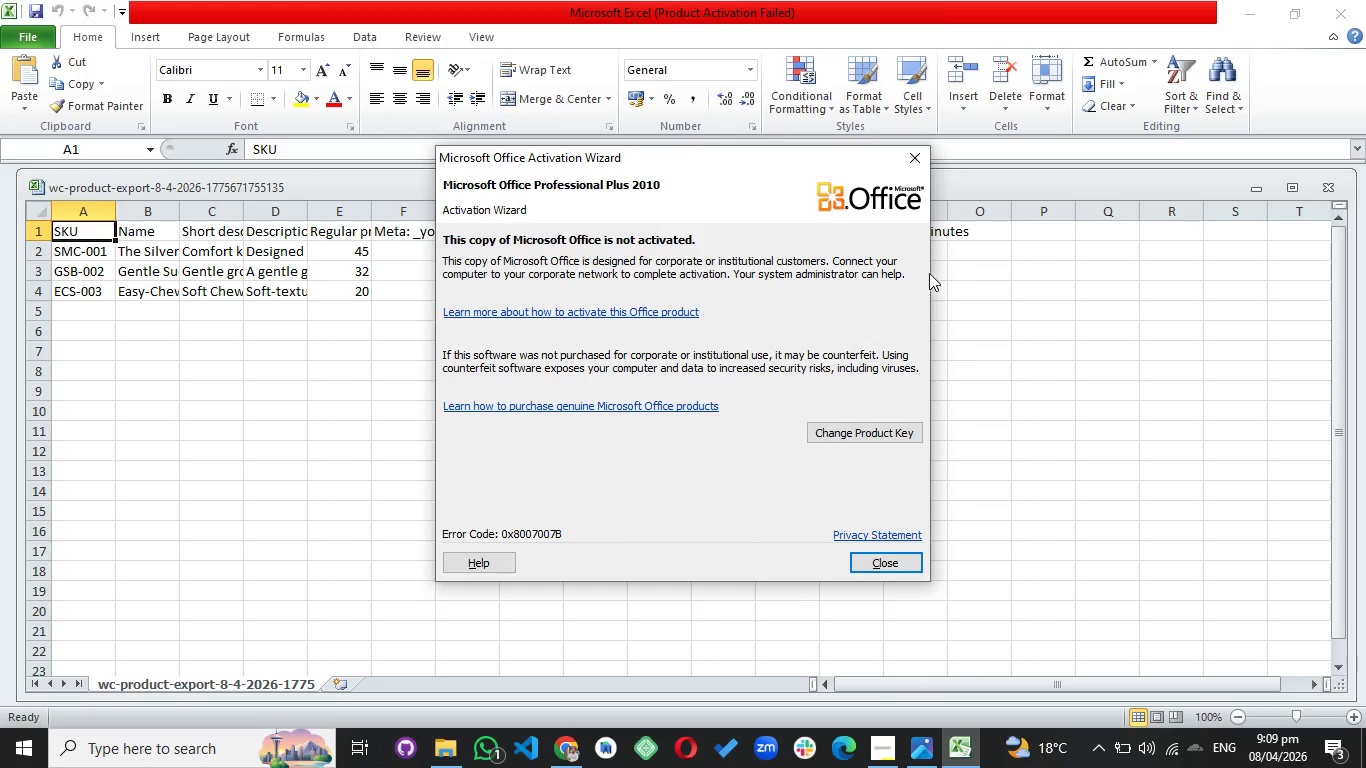 
left_click_drag(start_coordinate=[882, 209], to_coordinate=[1115, 209])
 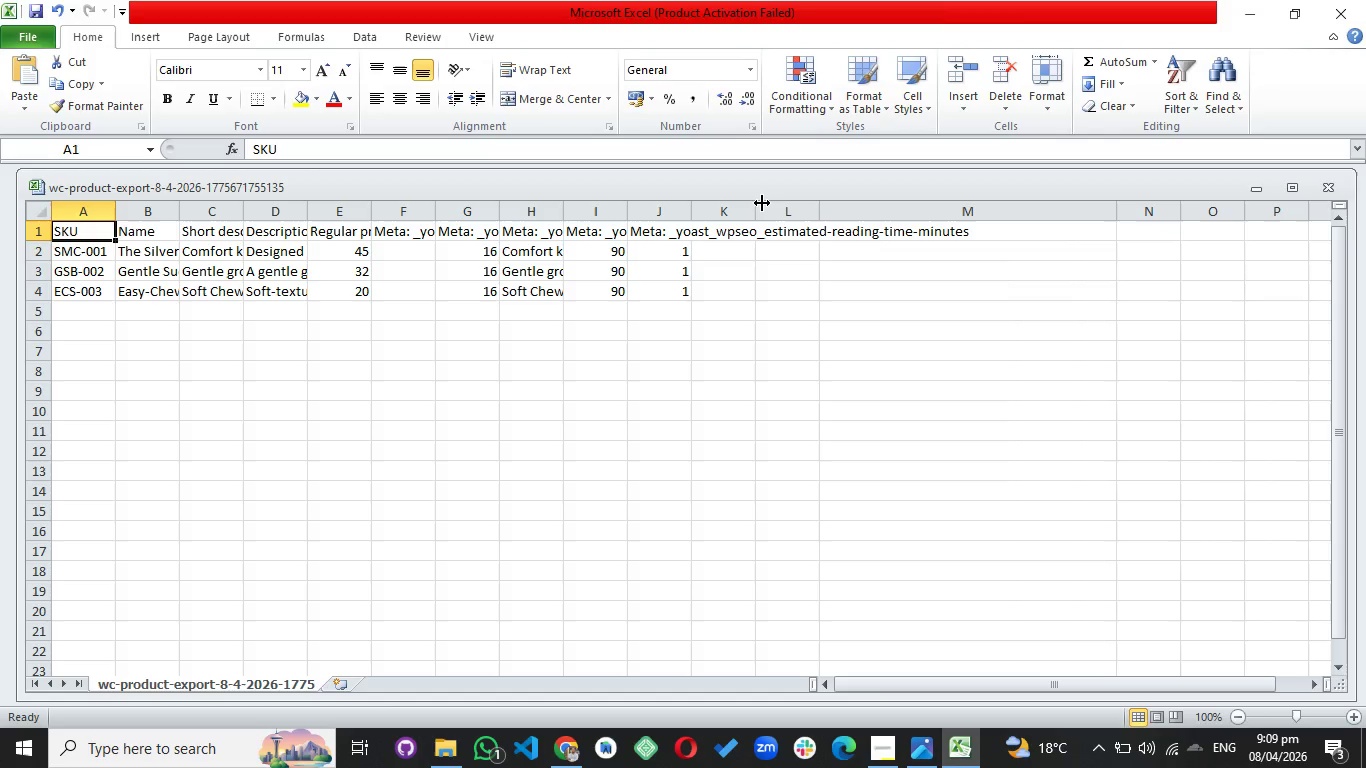 
left_click_drag(start_coordinate=[762, 203], to_coordinate=[936, 205])
 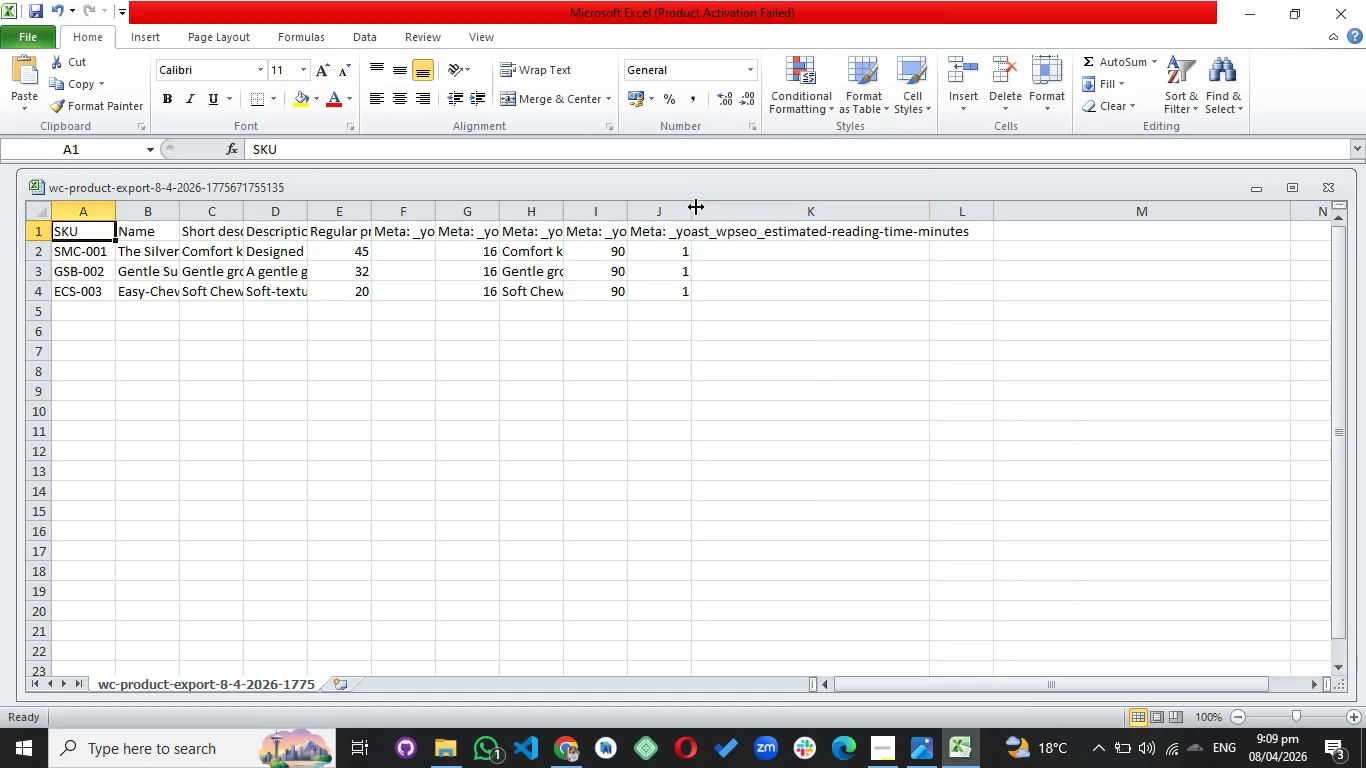 
left_click_drag(start_coordinate=[693, 208], to_coordinate=[843, 208])
 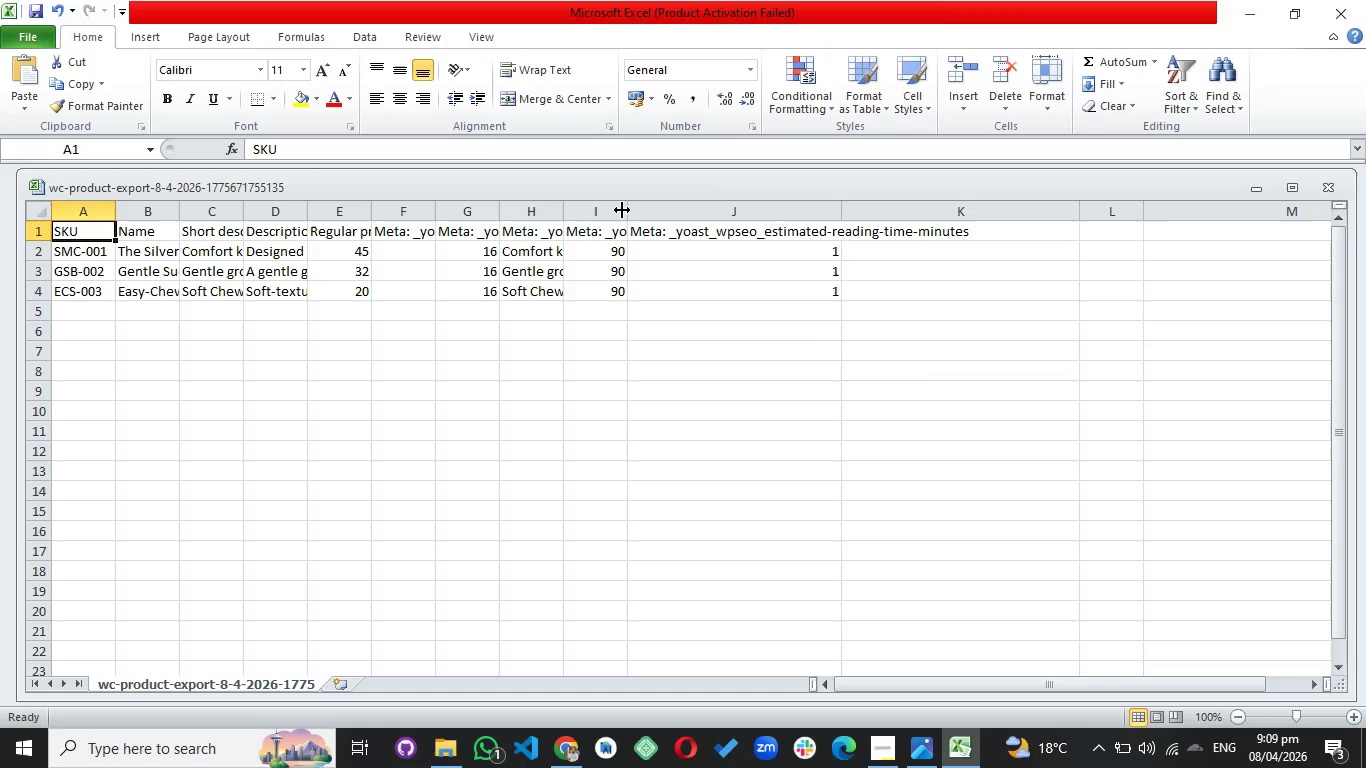 
left_click_drag(start_coordinate=[624, 209], to_coordinate=[808, 200])
 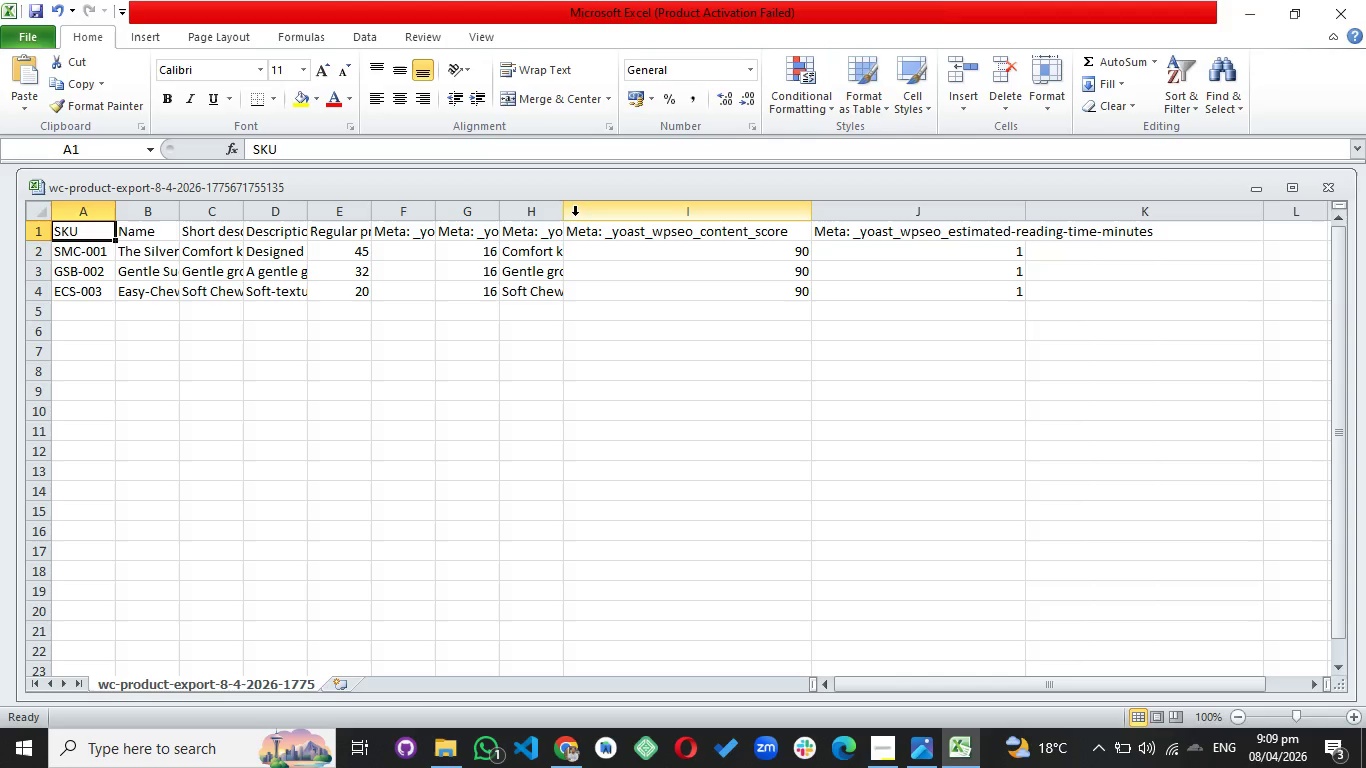 
left_click_drag(start_coordinate=[565, 206], to_coordinate=[769, 205])
 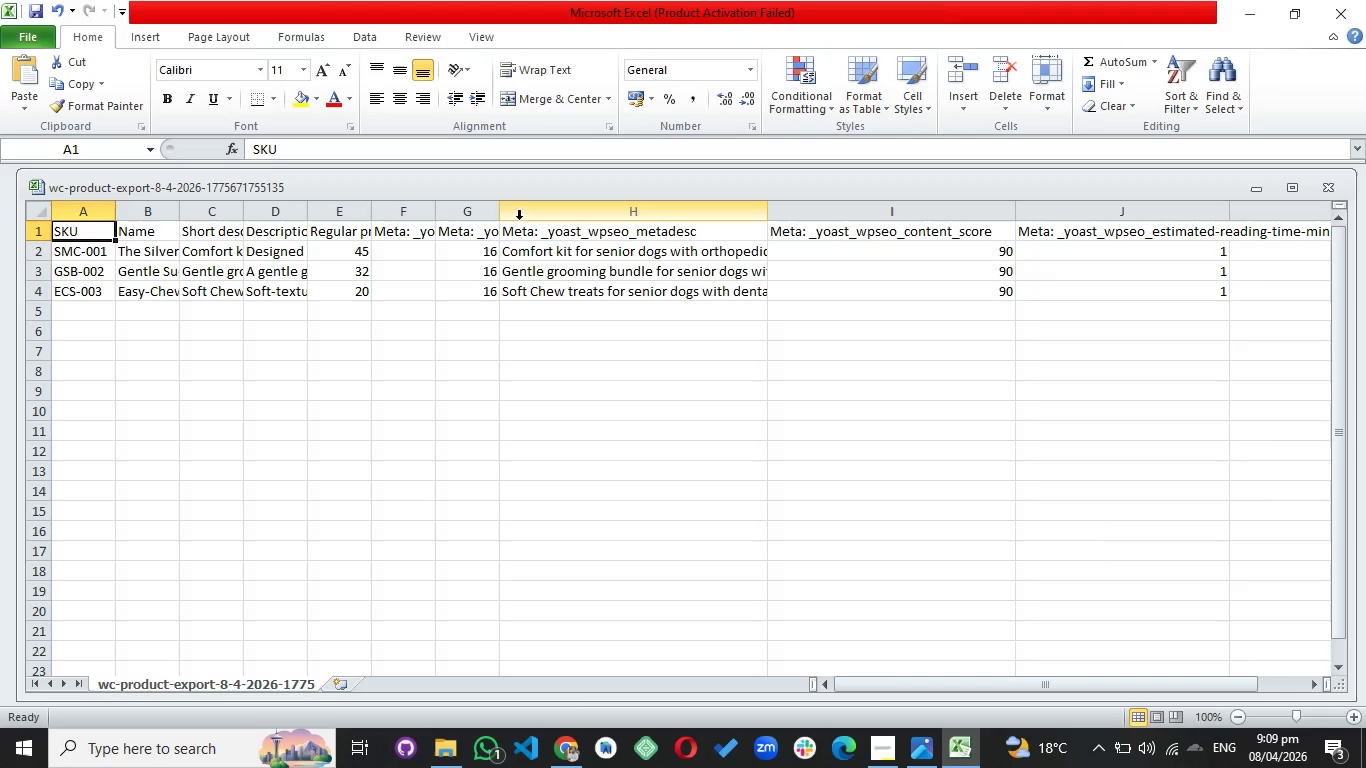 
wait(5.98)
 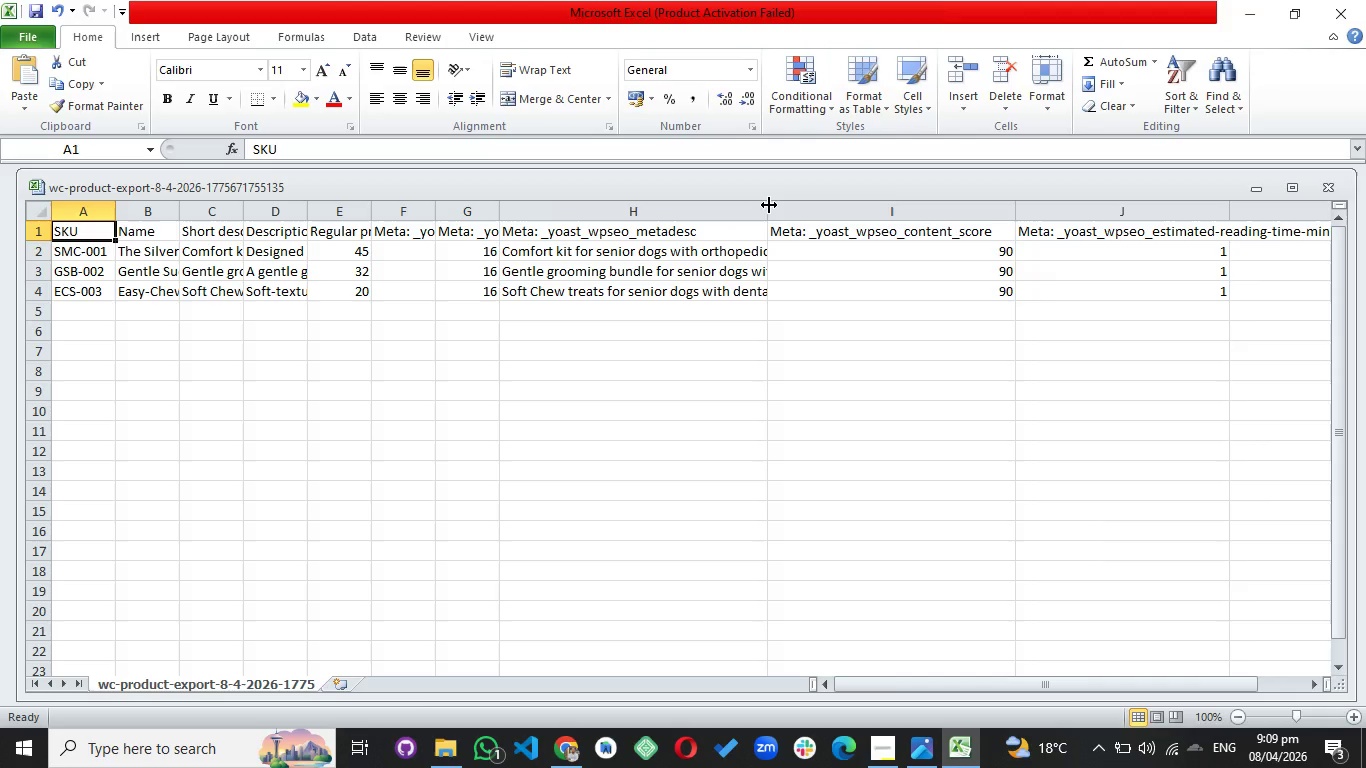 
left_click_drag(start_coordinate=[494, 206], to_coordinate=[578, 205])
 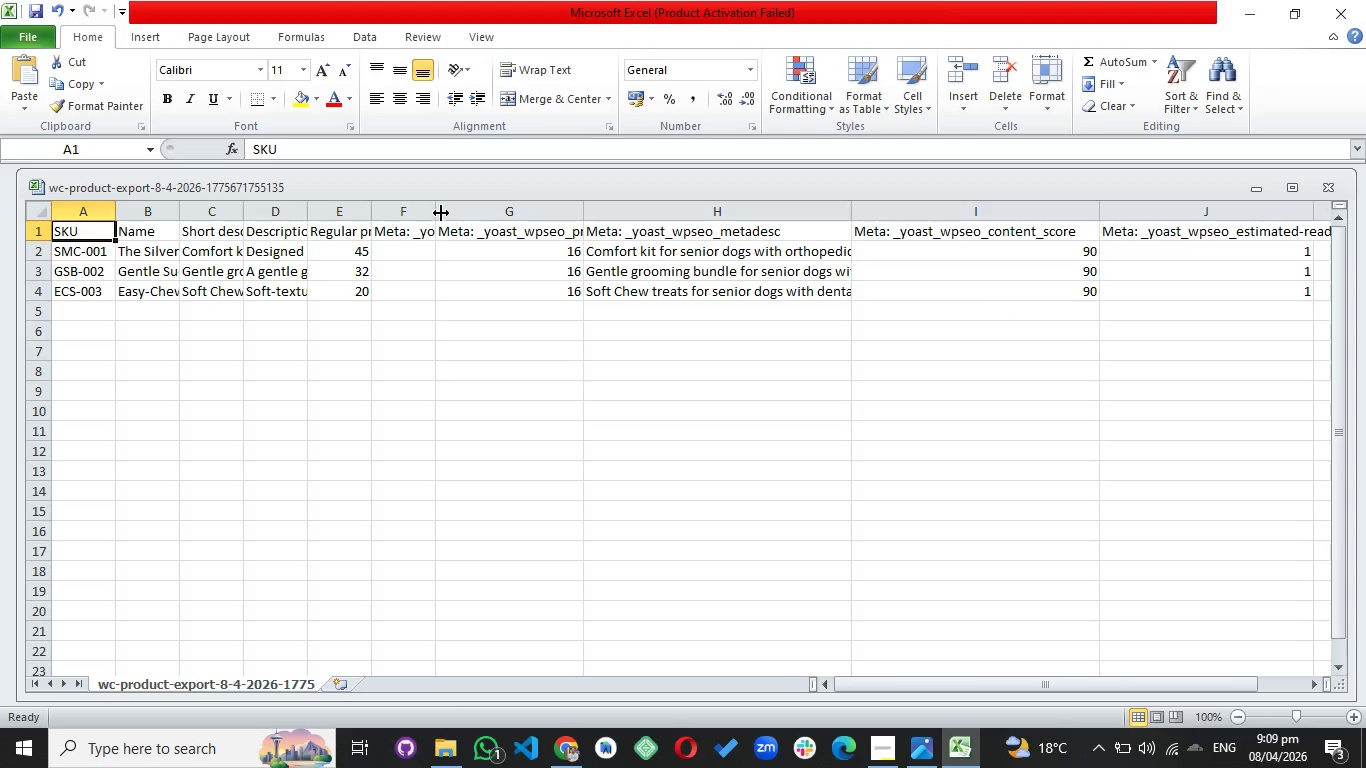 
left_click_drag(start_coordinate=[441, 213], to_coordinate=[585, 200])
 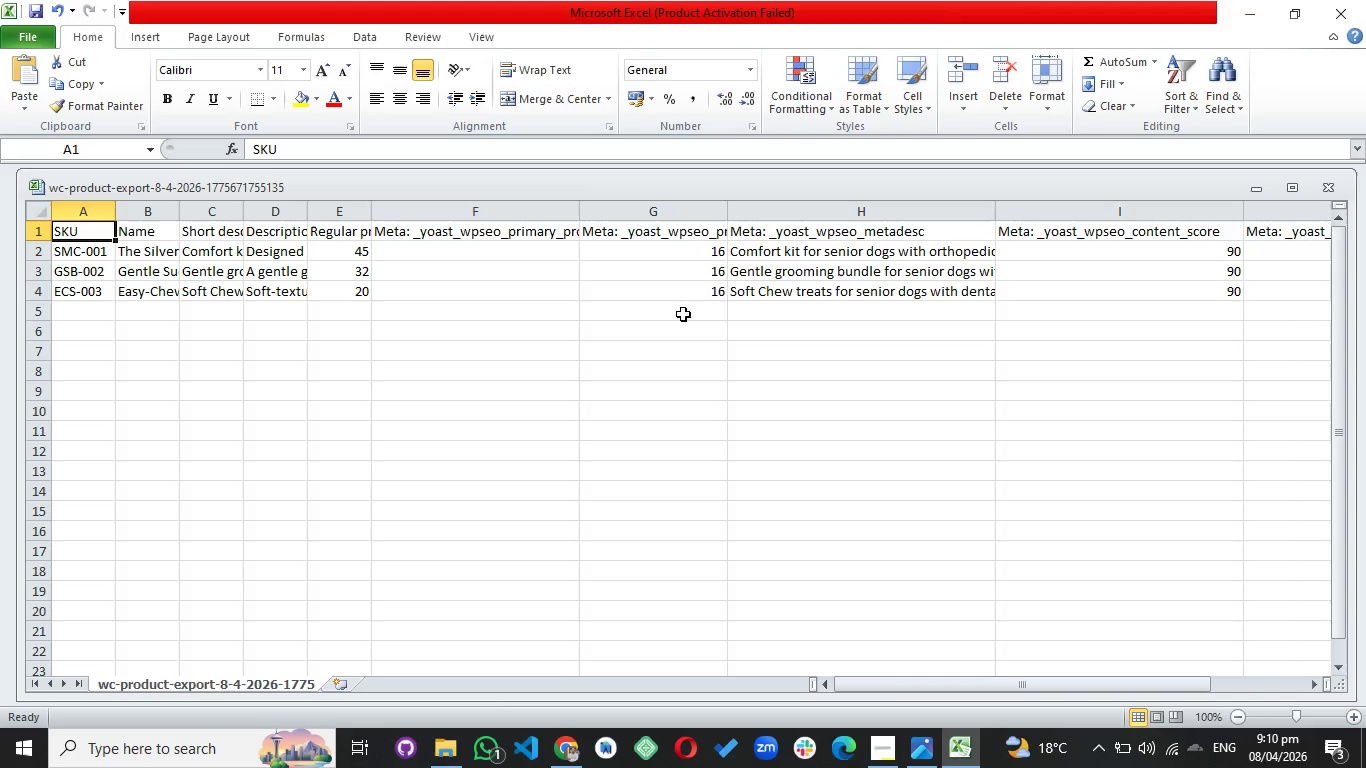 
wait(7.84)
 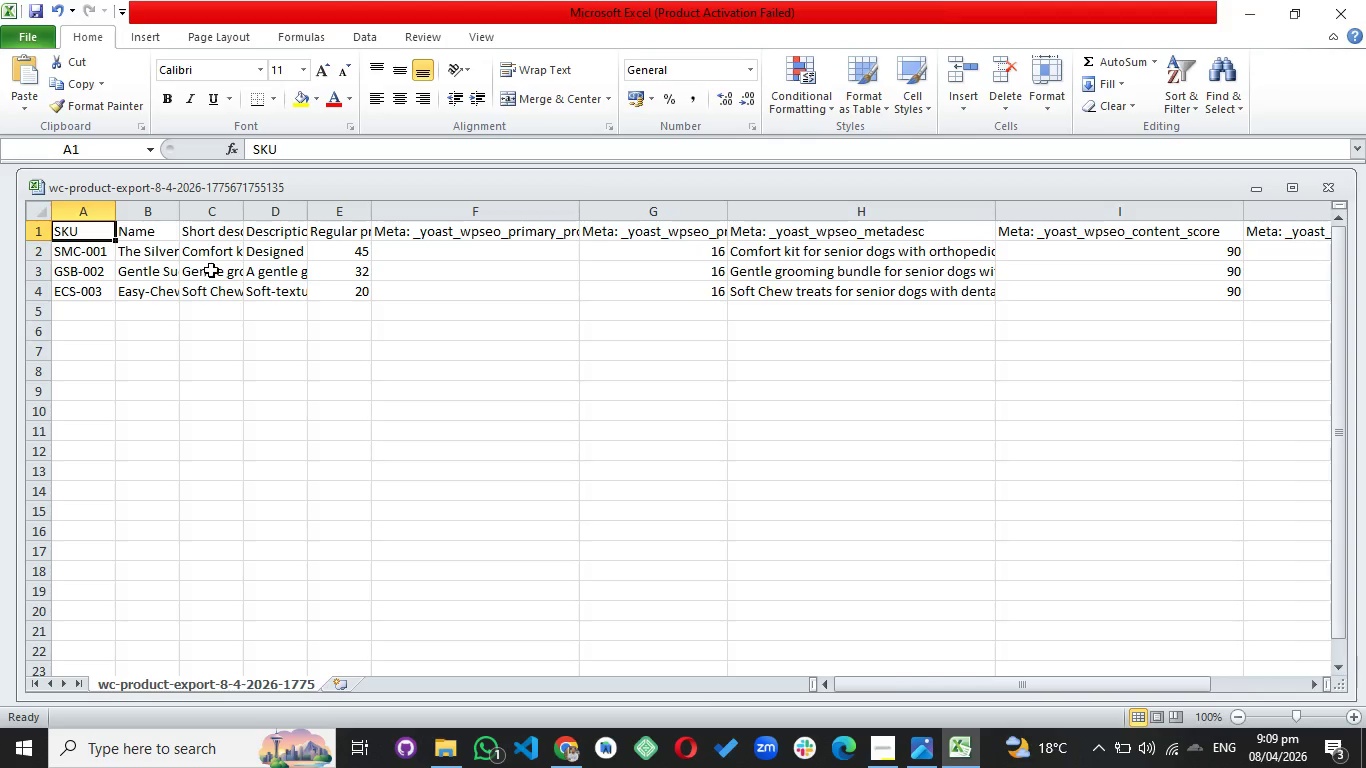 
left_click([1365, 0])
 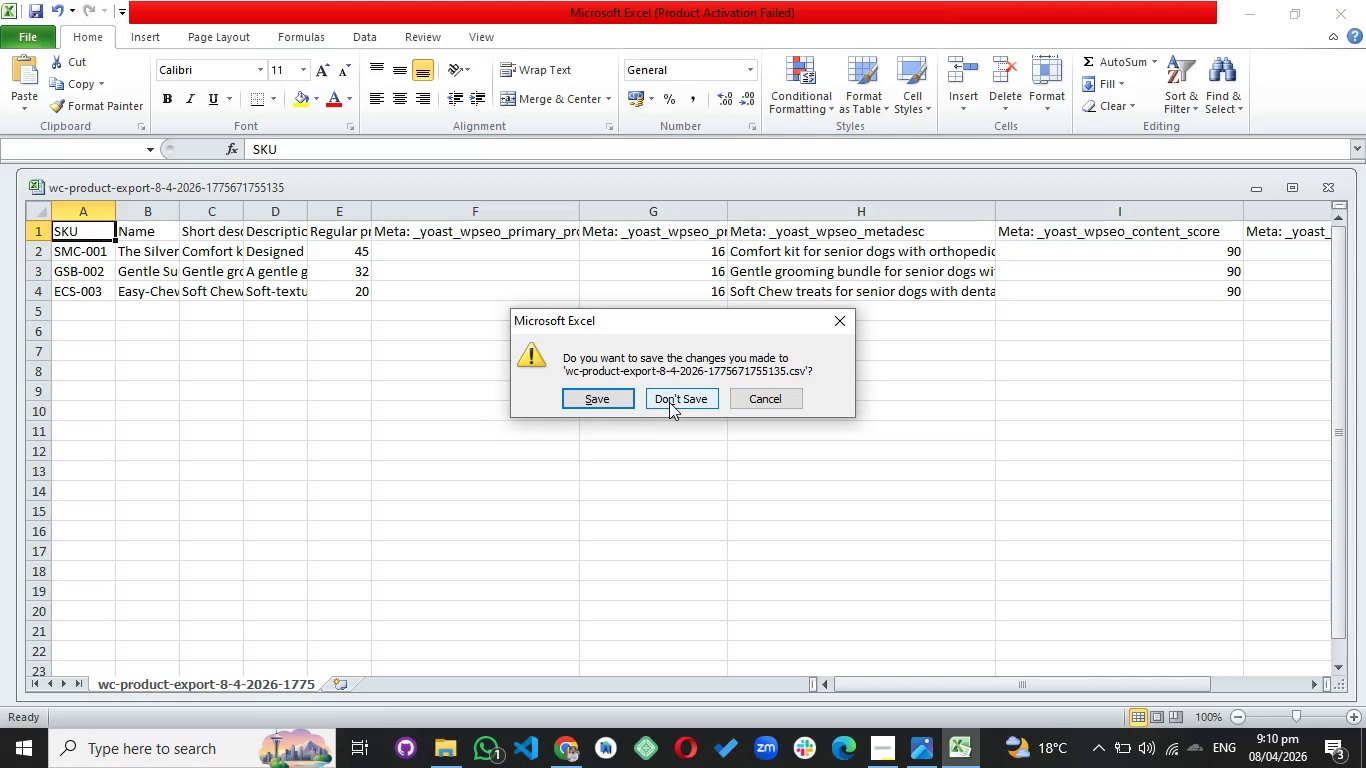 
left_click([669, 402])
 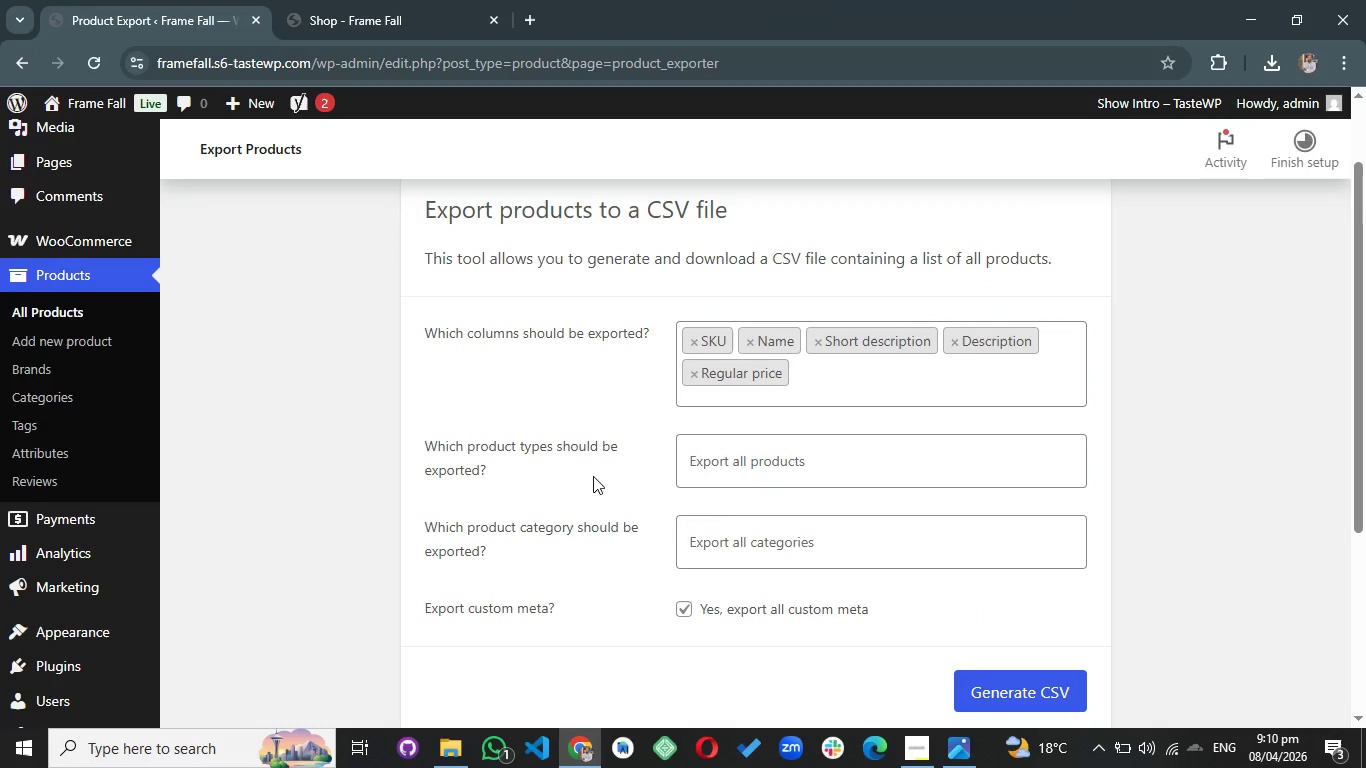 
left_click([277, 506])
 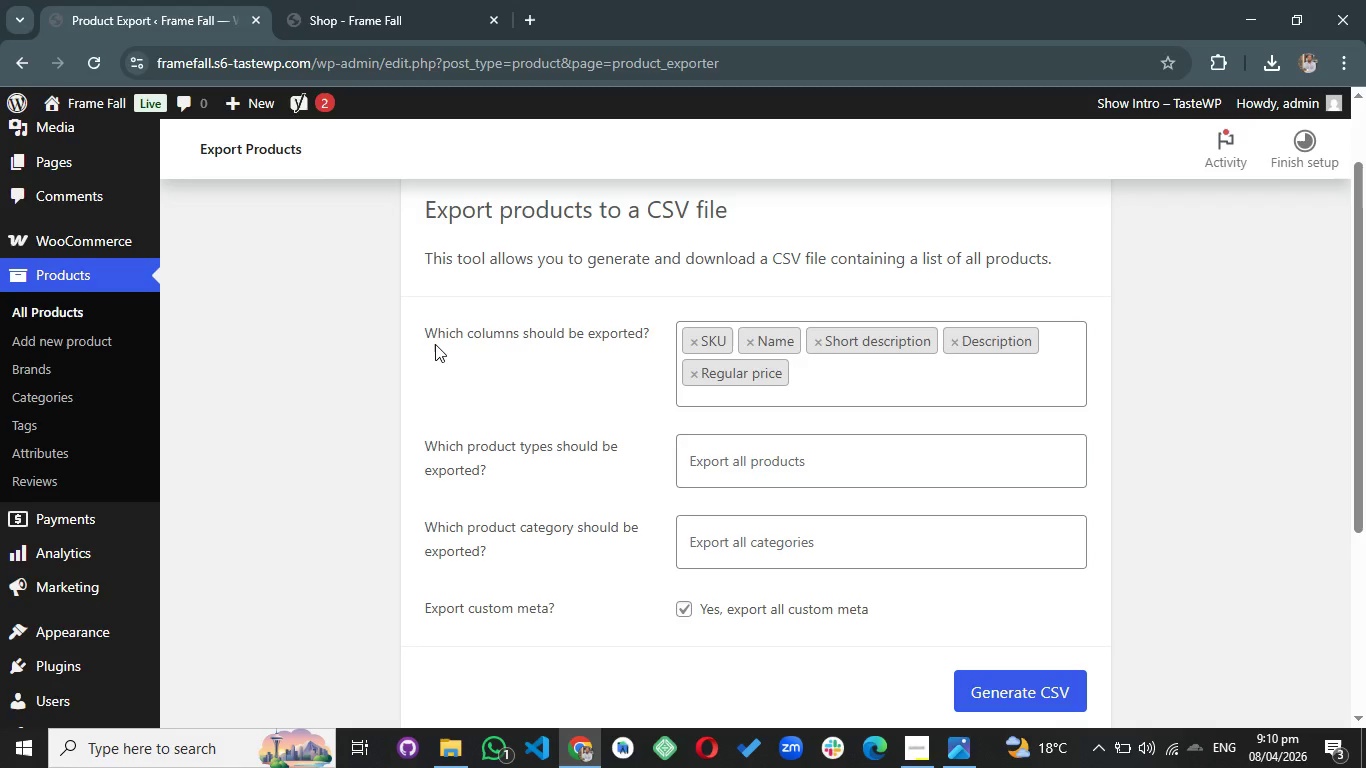 
wait(24.27)
 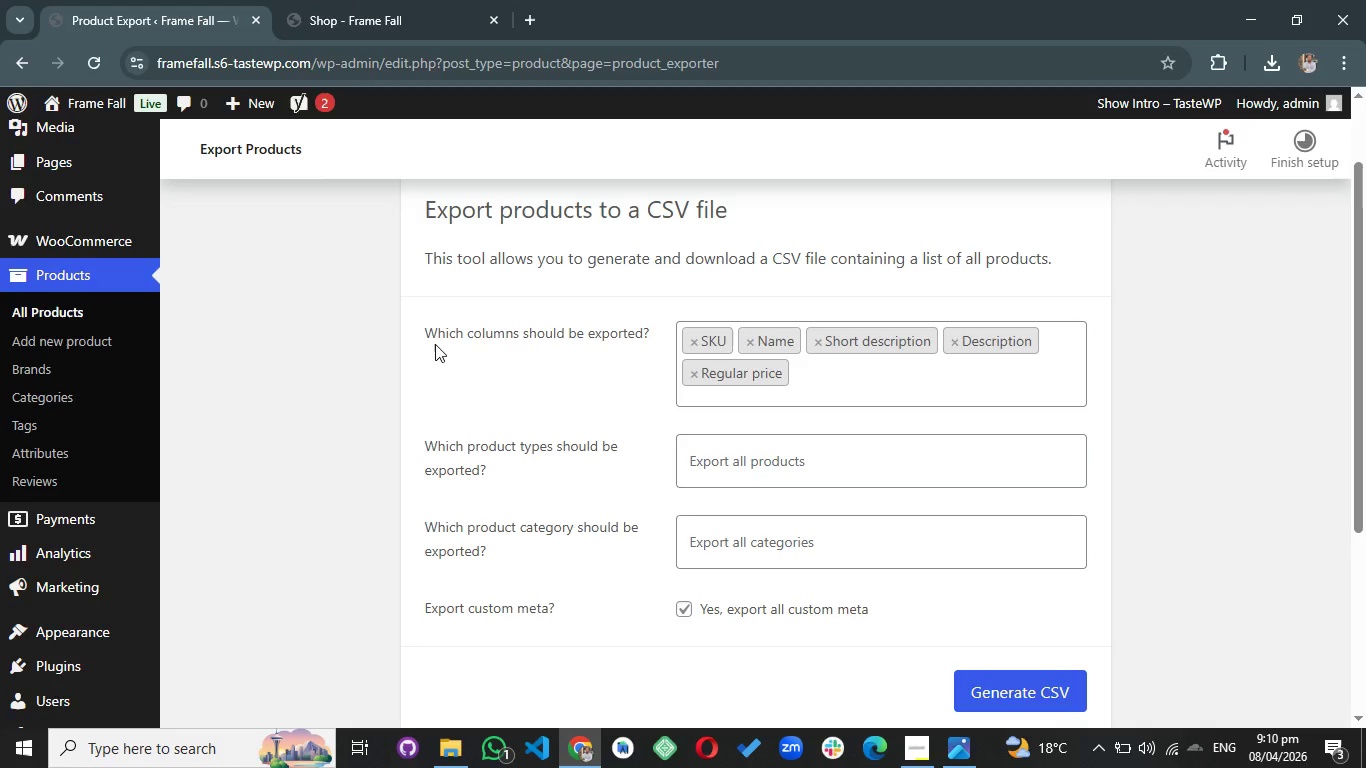 
left_click([688, 606])
 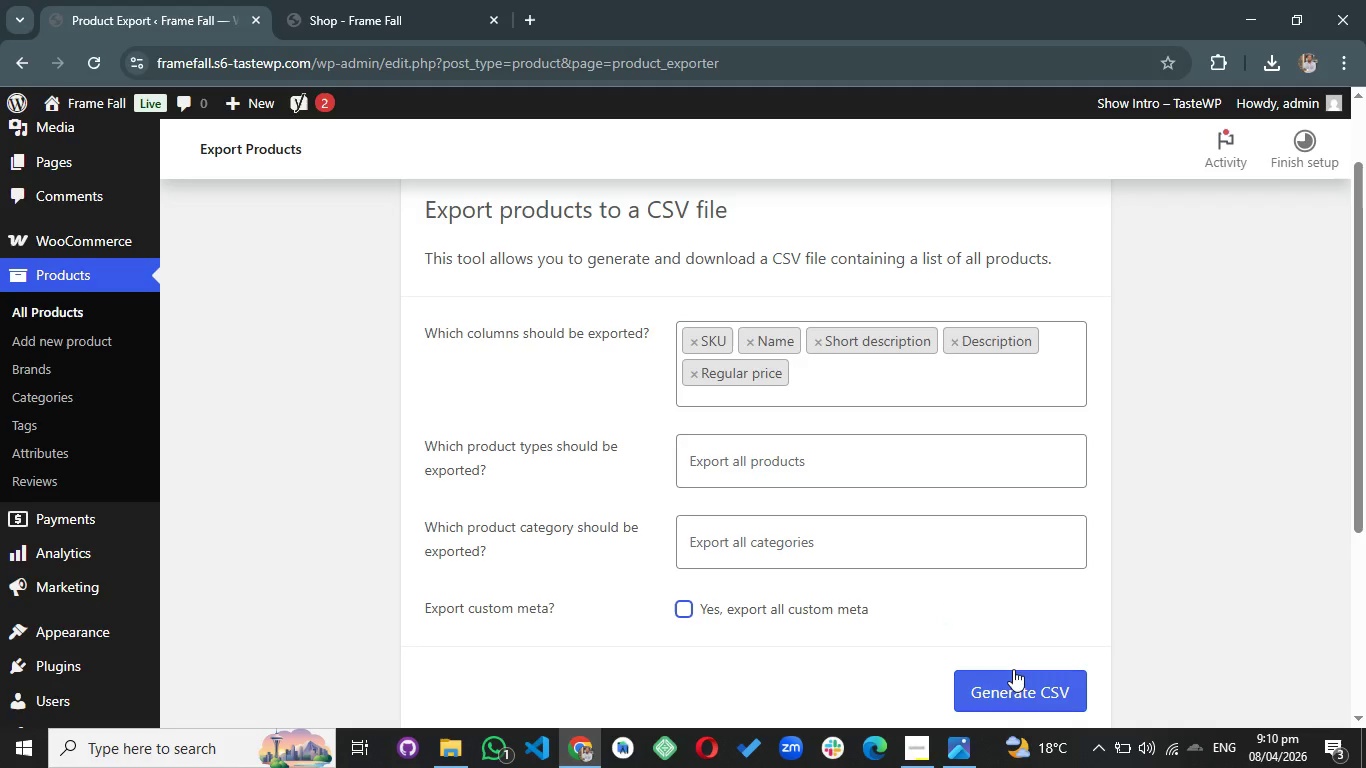 
left_click([1016, 677])
 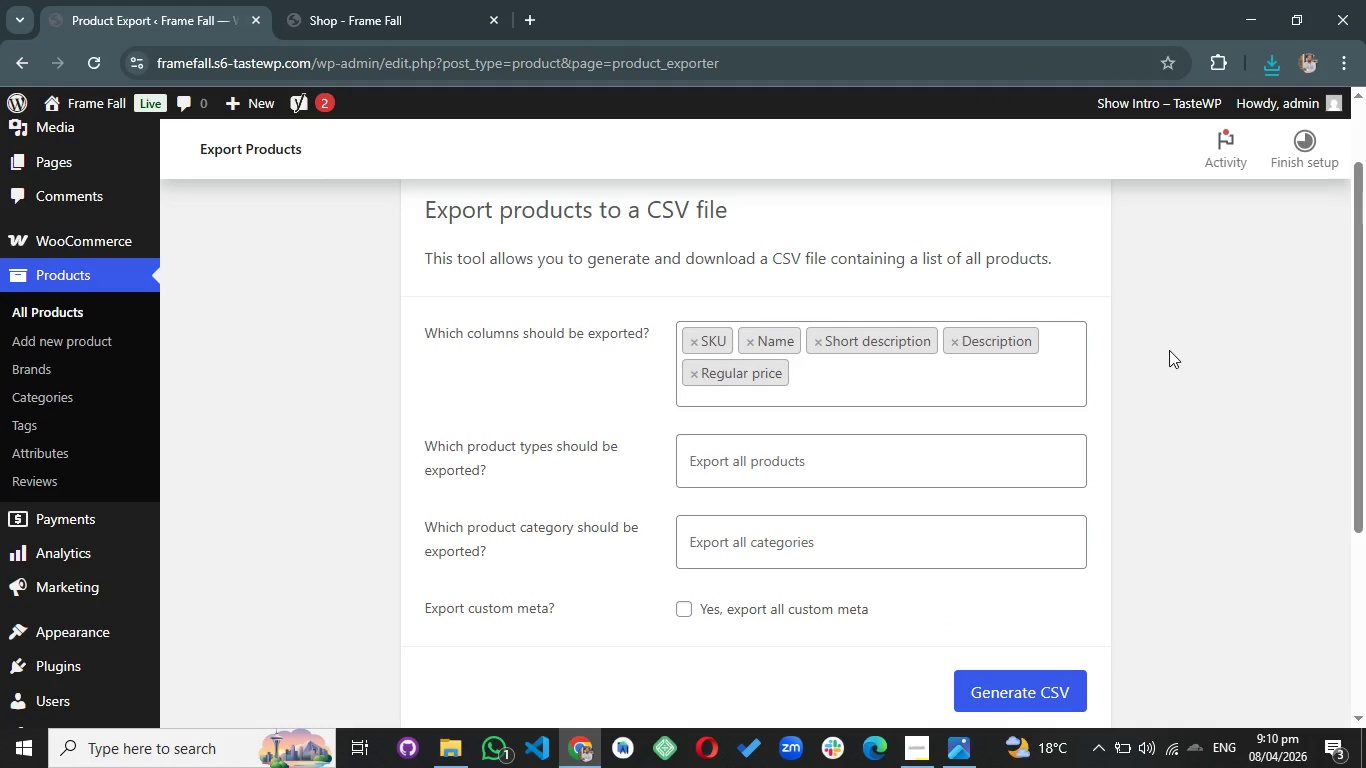 
wait(17.78)
 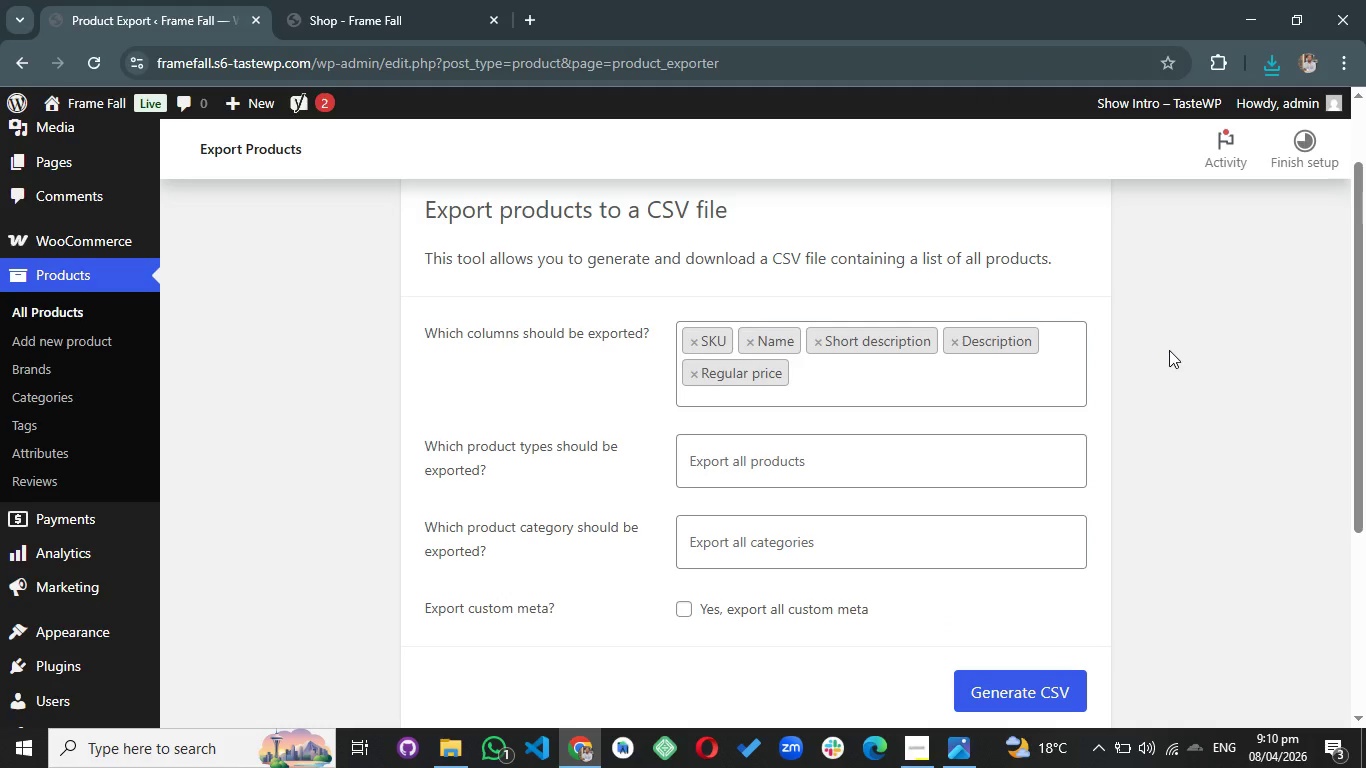 
left_click([461, 749])
 